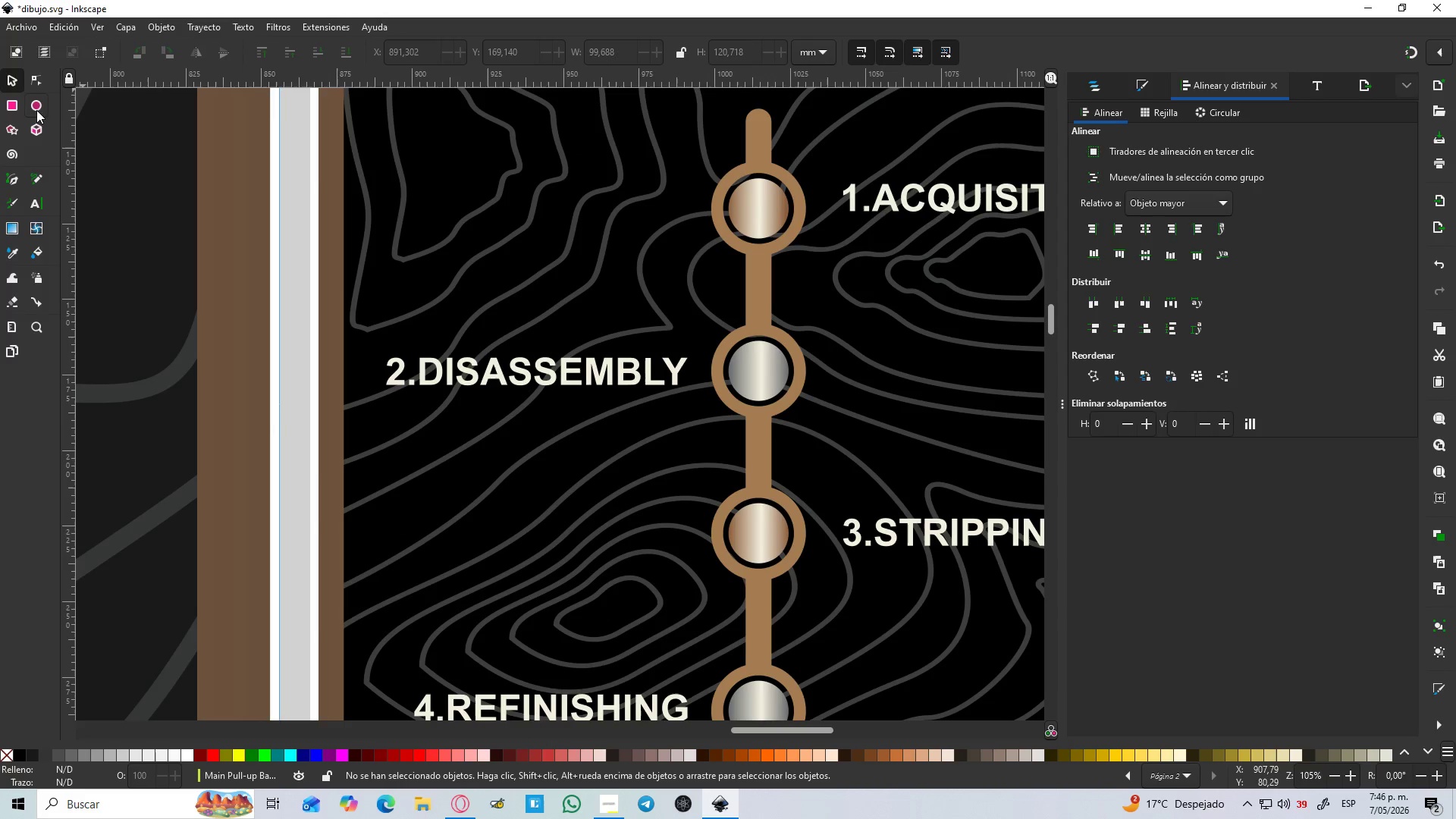 
left_click([30, 111])
 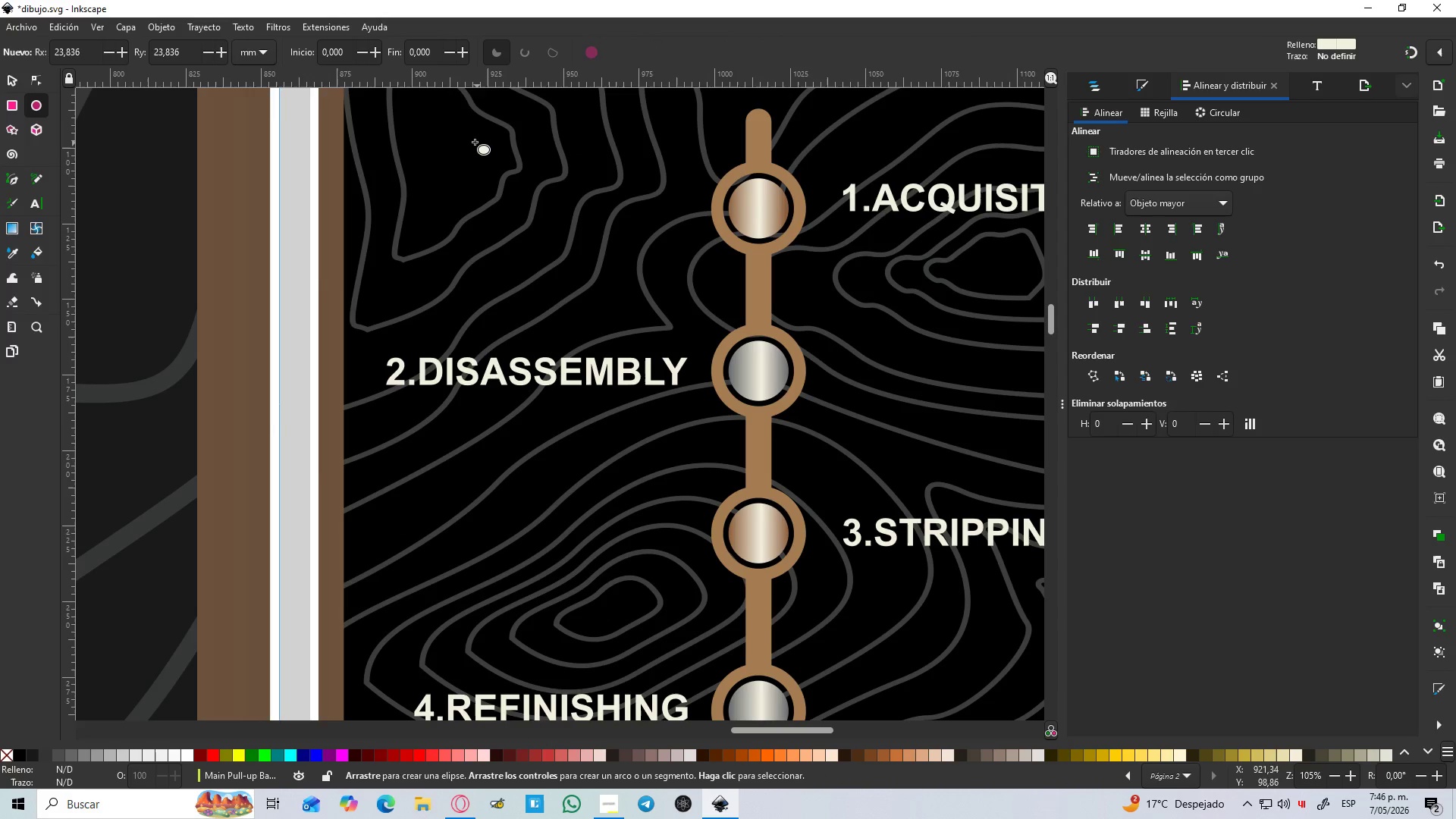 
left_click_drag(start_coordinate=[466, 134], to_coordinate=[613, 284])
 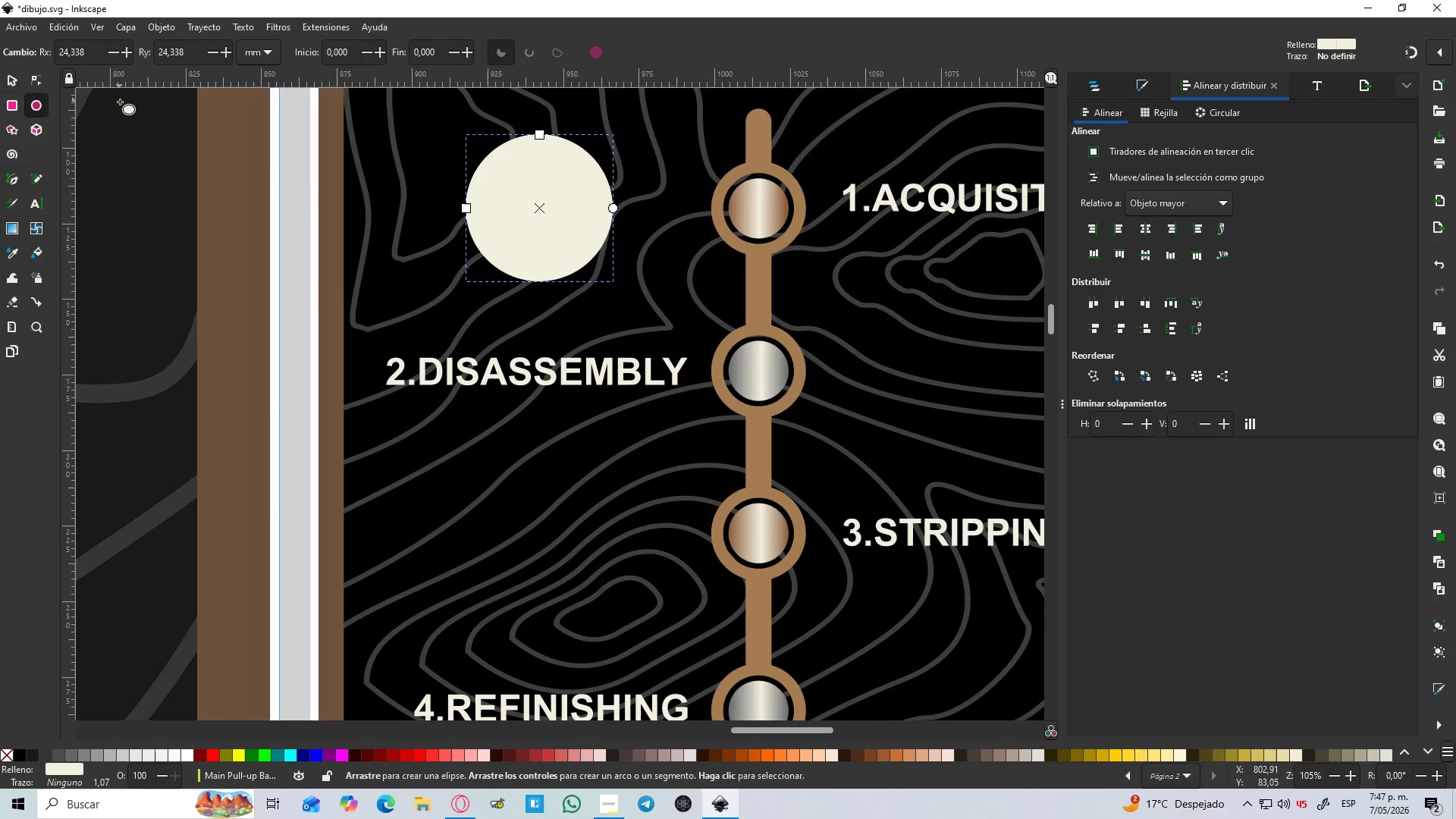 
hold_key(key=ControlLeft, duration=1.02)
 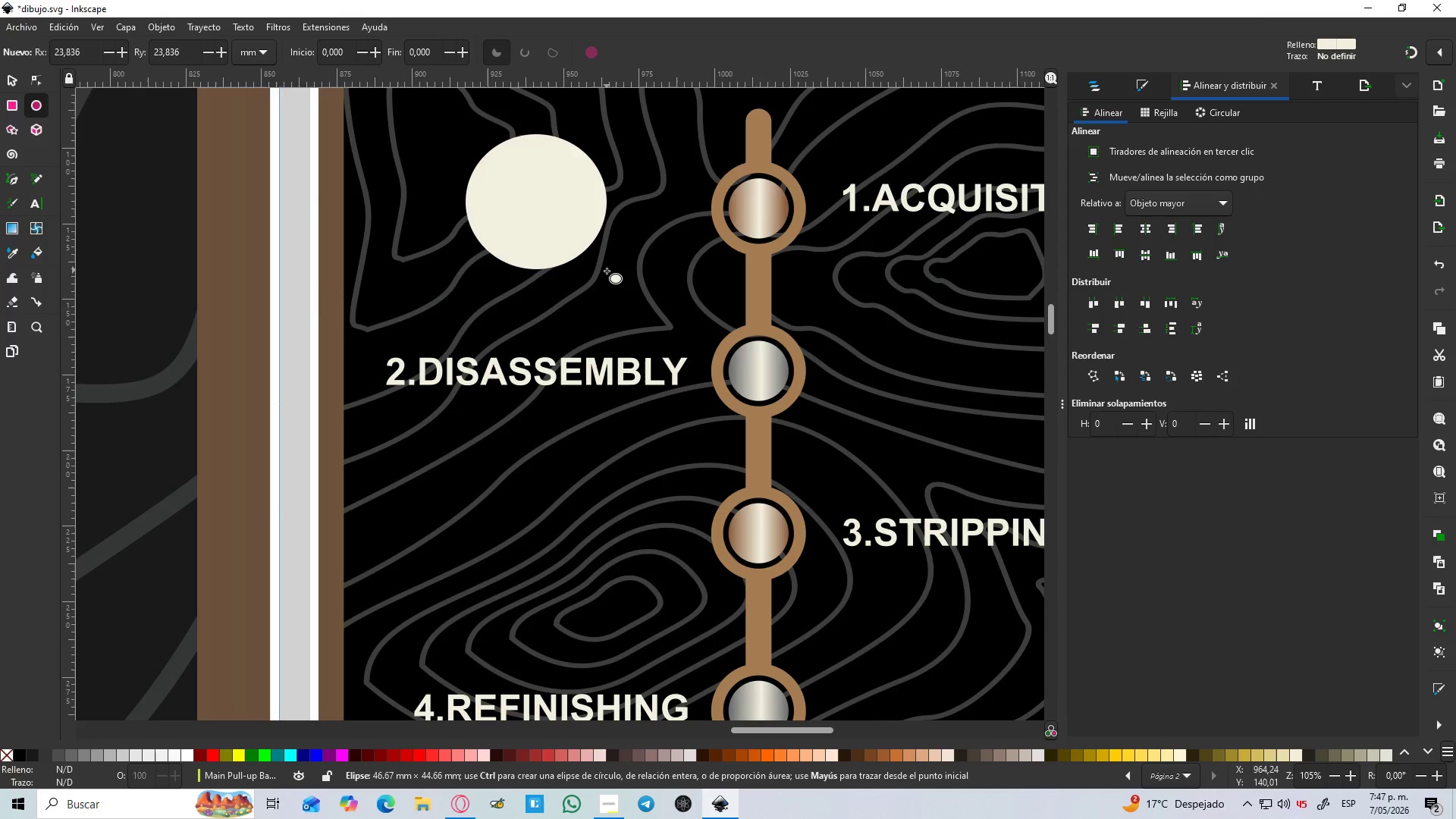 
hold_key(key=ControlLeft, duration=1.0)
 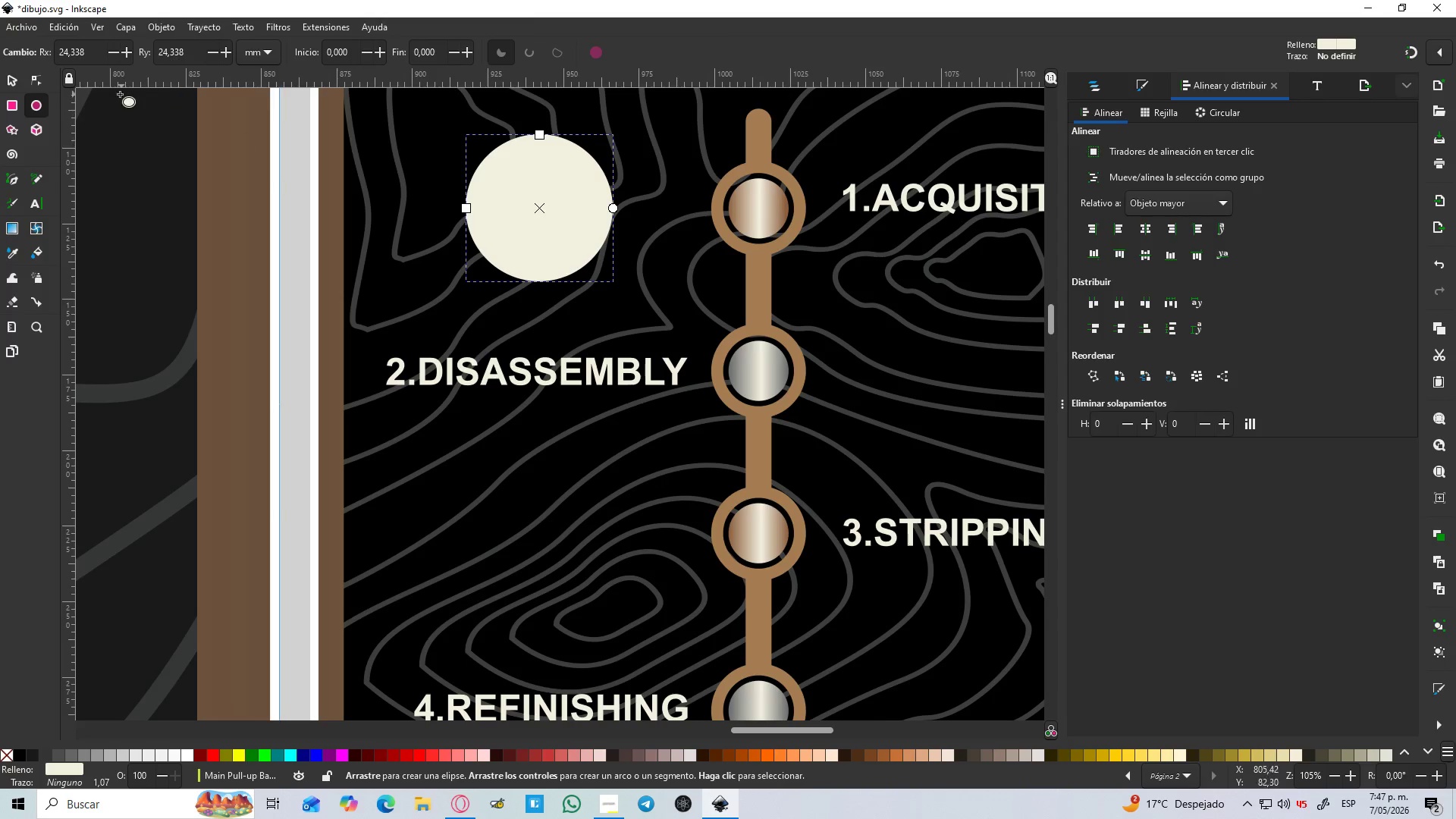 
key(Control+D)
 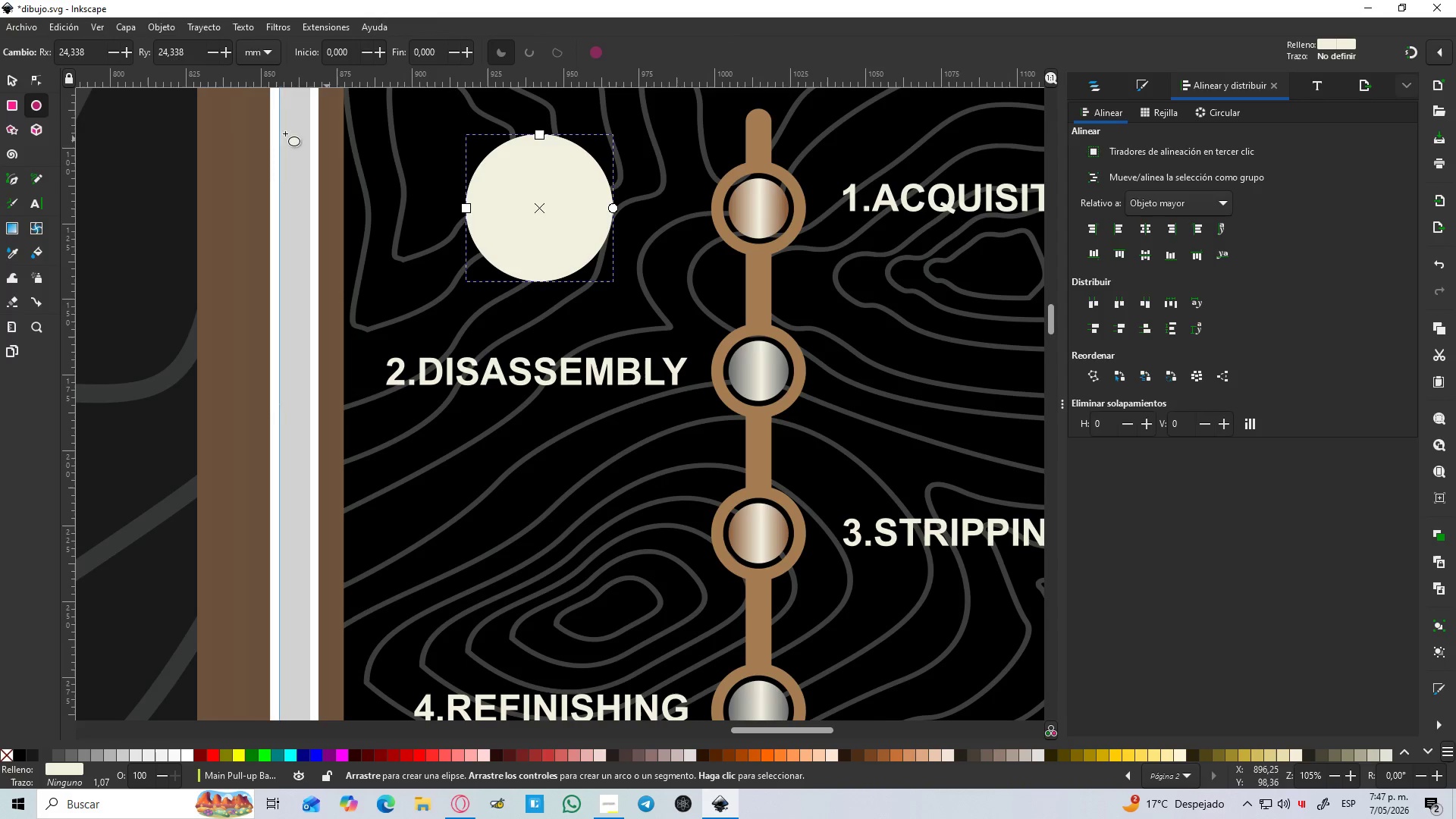 
type(SD)
 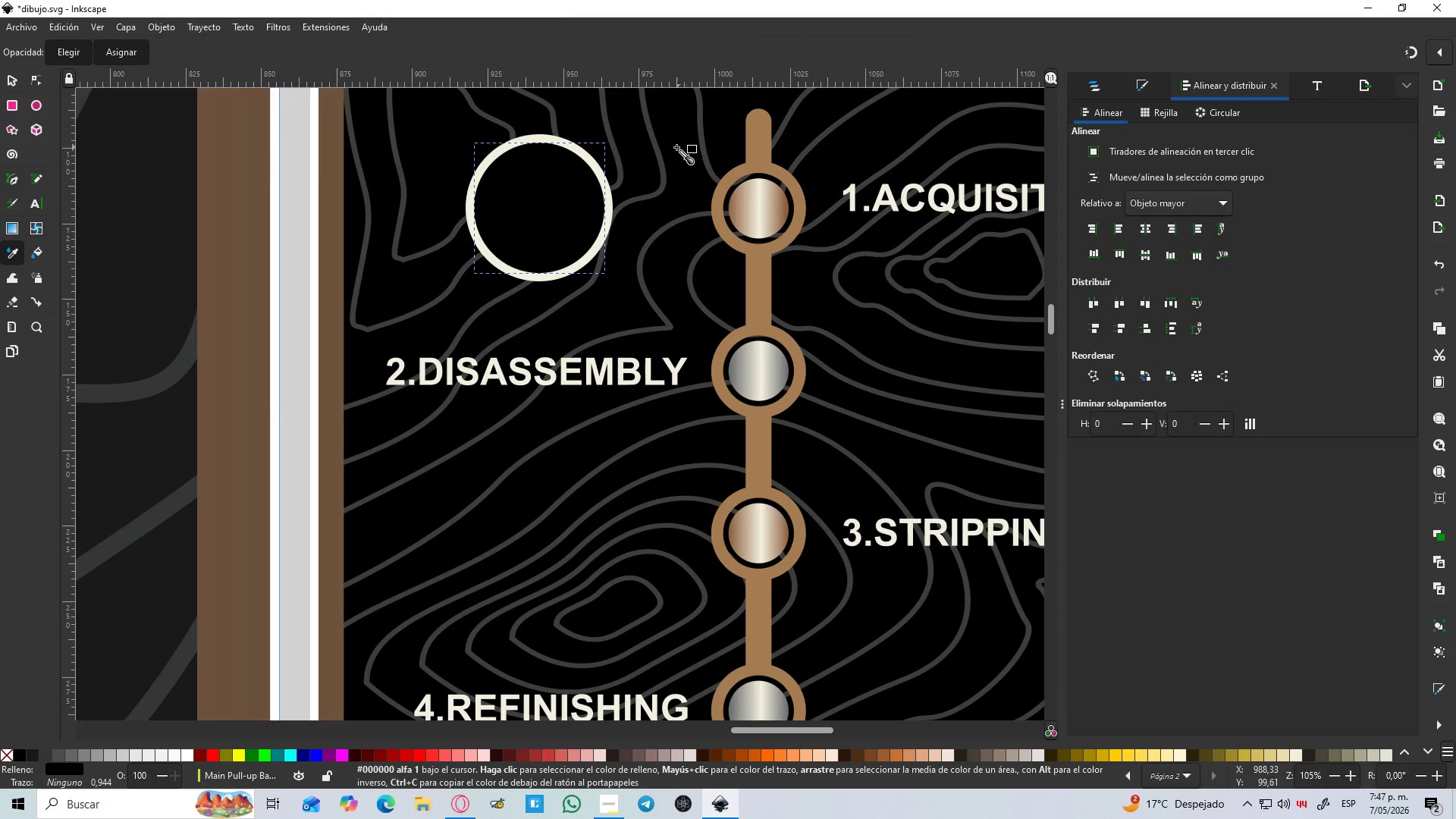 
hold_key(key=ControlLeft, duration=1.36)
left_click_drag(start_coordinate=[616, 135], to_coordinate=[607, 141])
 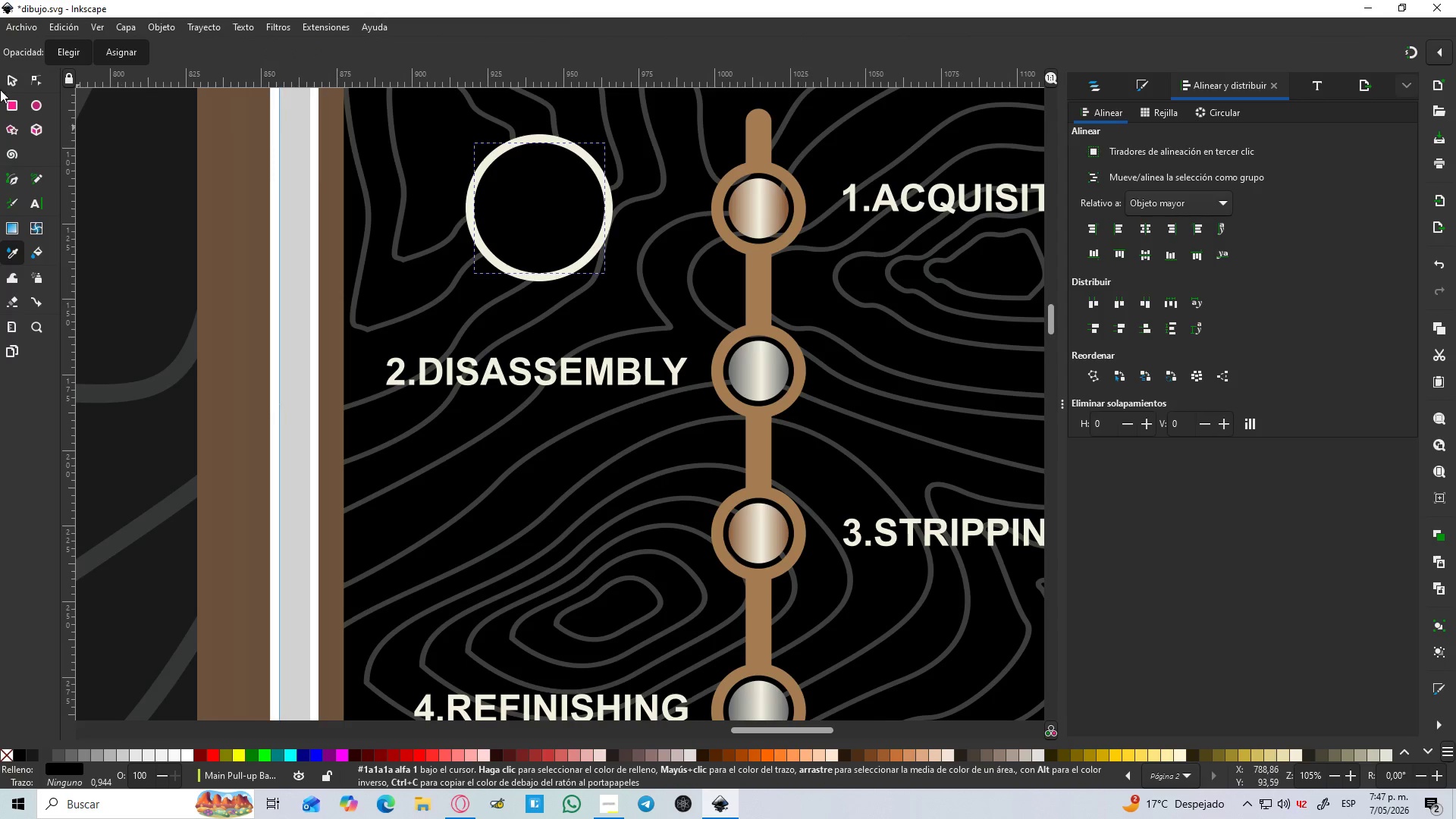 
left_click([13, 80])
 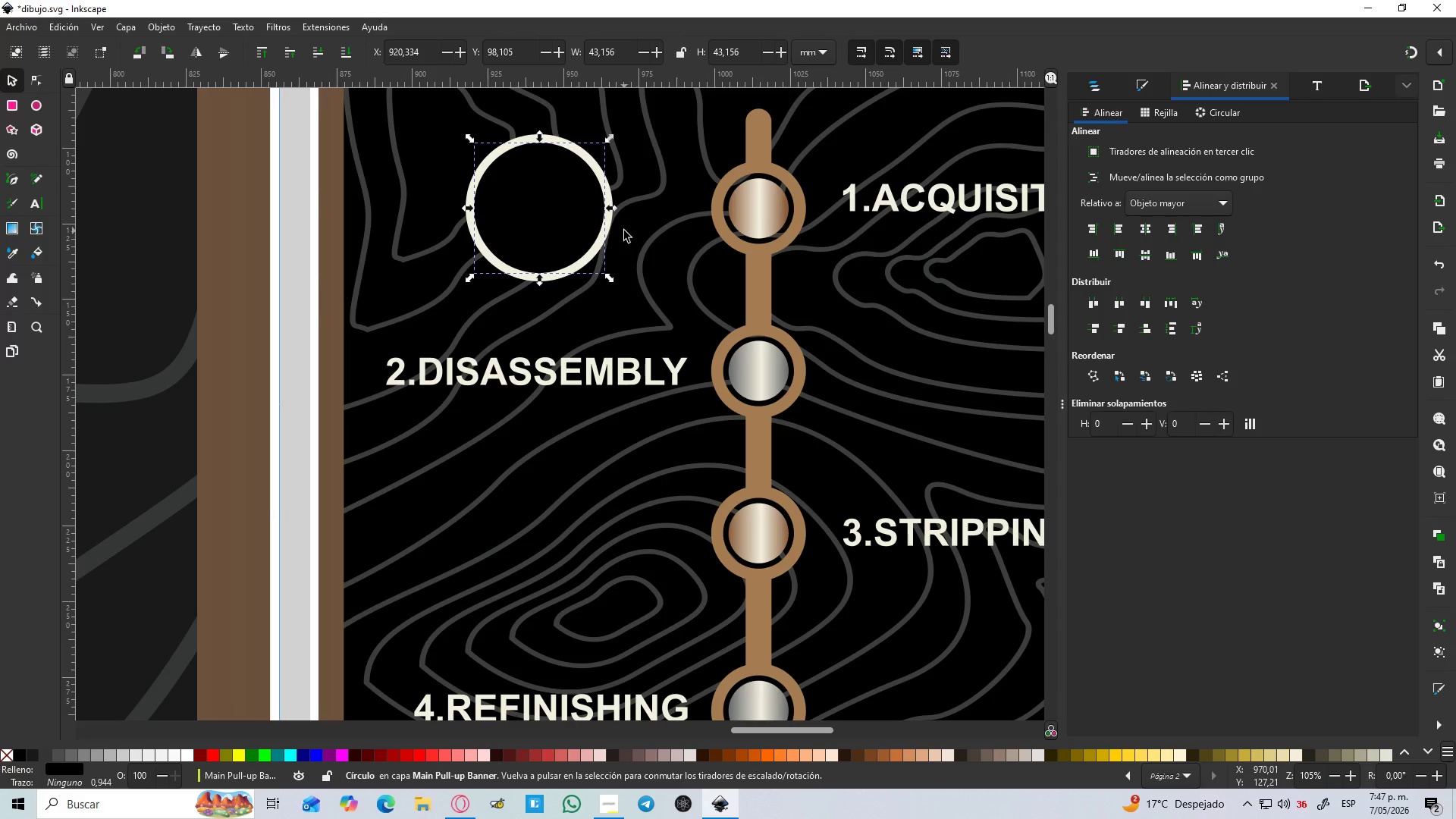 
hold_key(key=ControlLeft, duration=0.5)
scroll: coordinate [644, 215], scroll_direction: up, amount: 1.0
 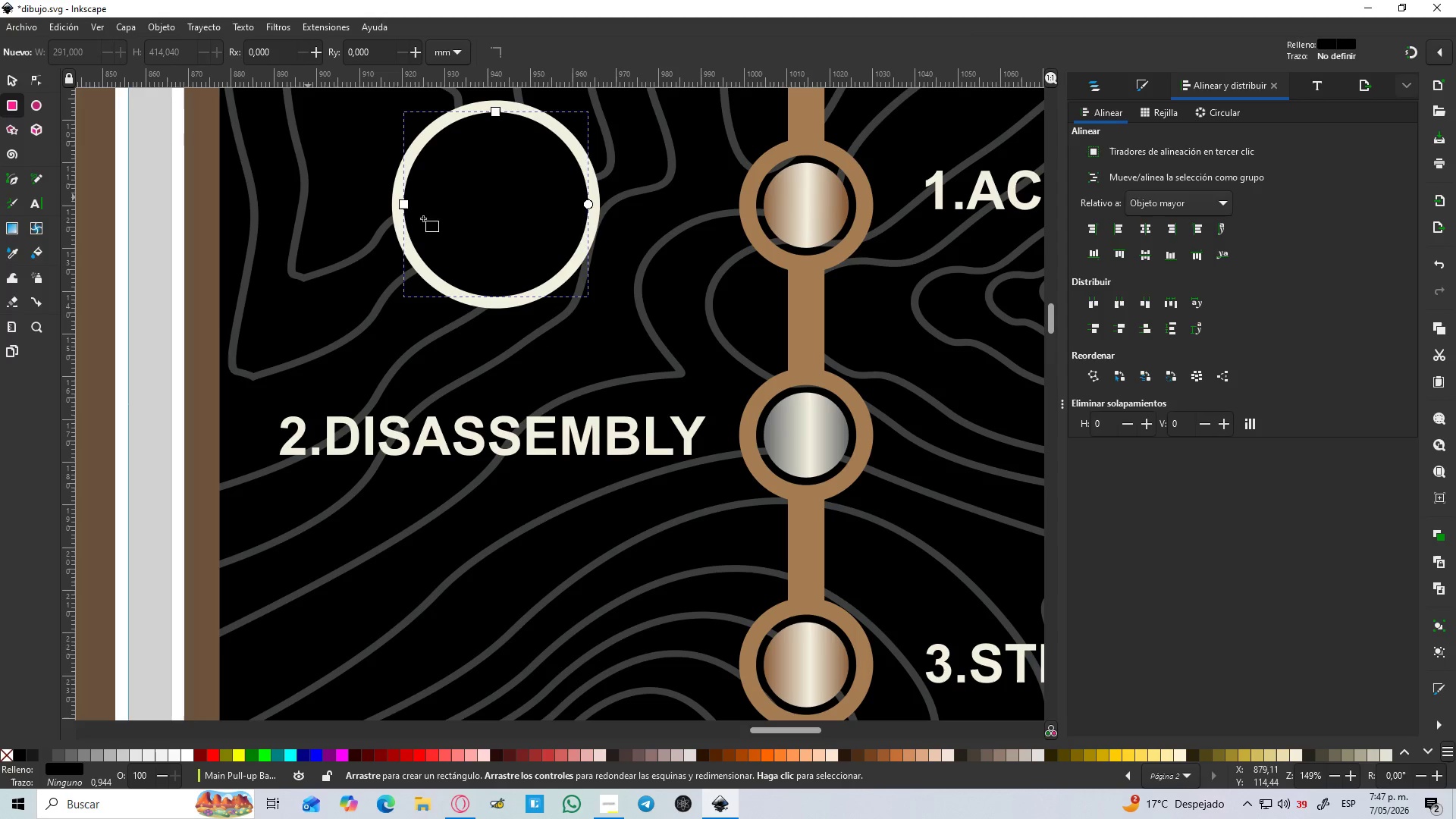 
left_click_drag(start_coordinate=[557, 231], to_coordinate=[730, 272])
 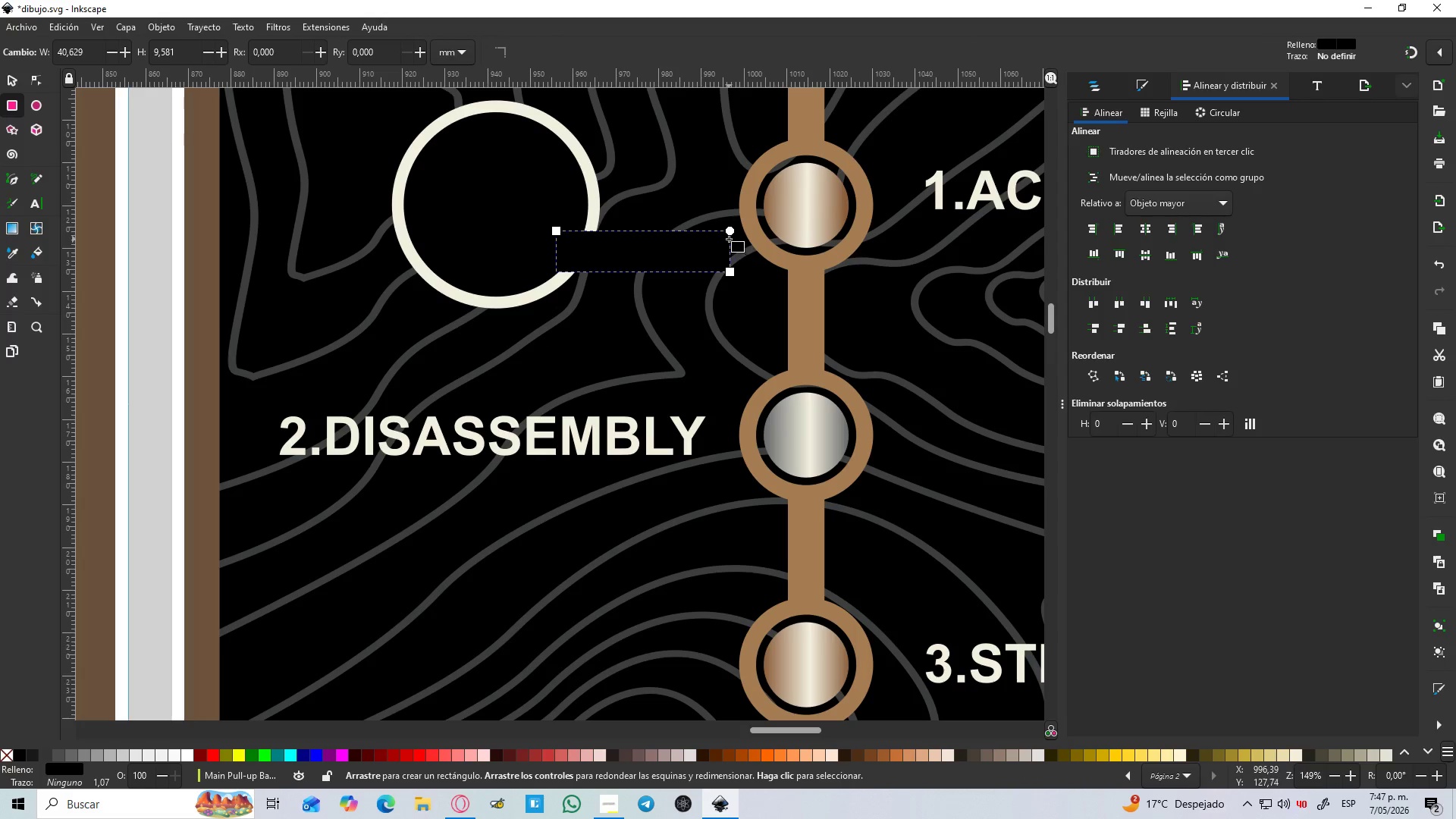 
left_click_drag(start_coordinate=[732, 234], to_coordinate=[732, 254])
 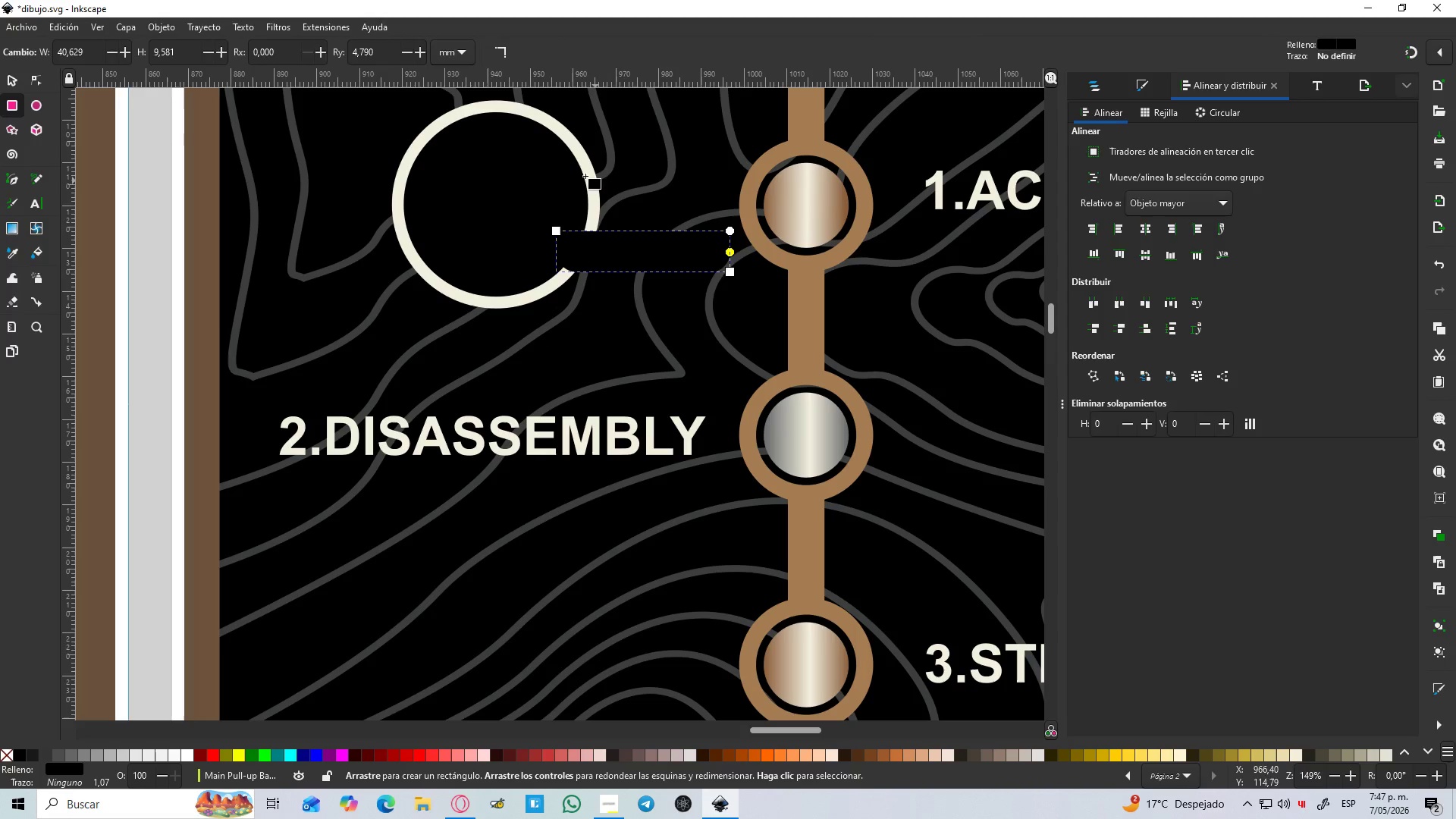 
key(D)
 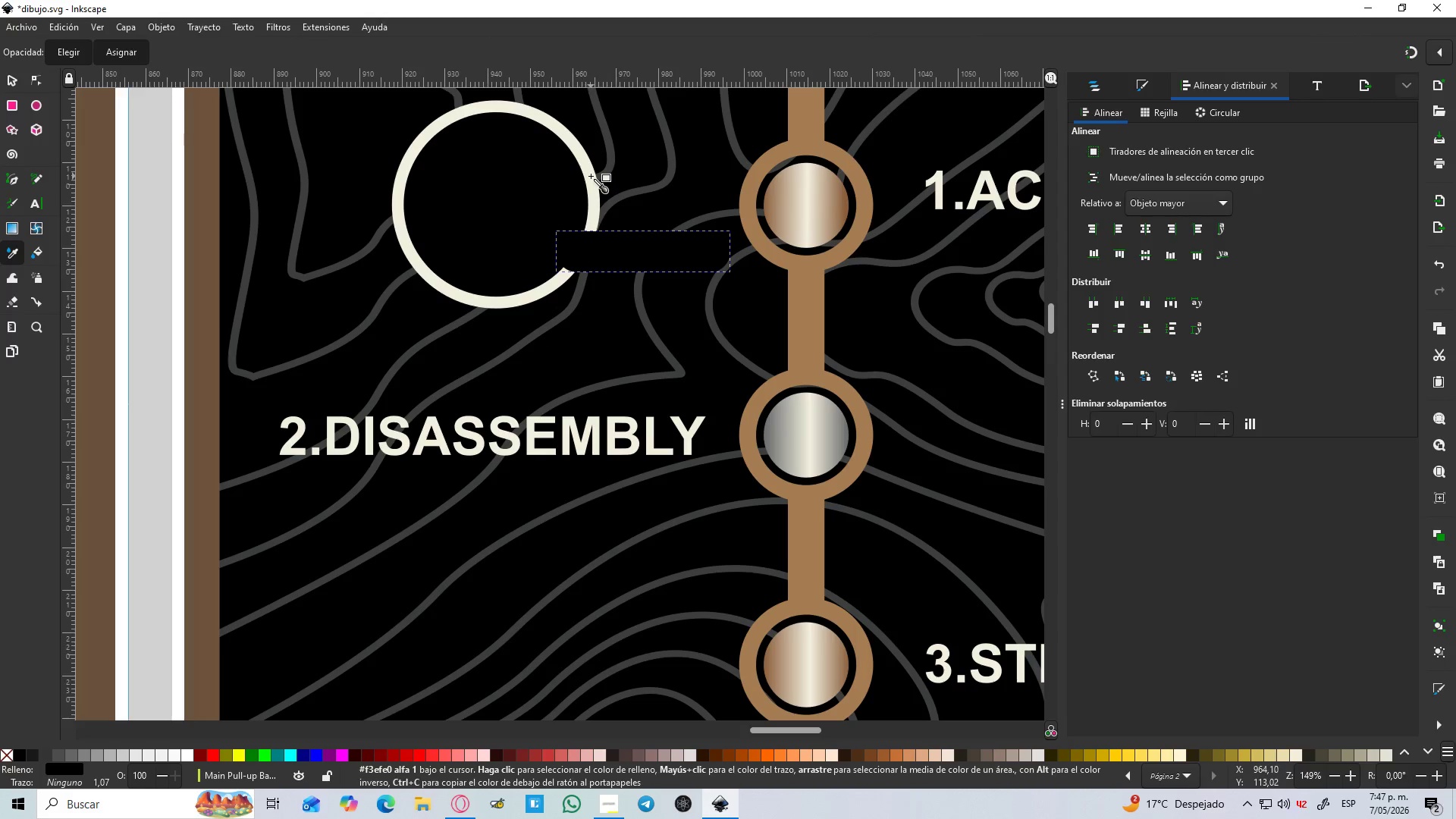 
left_click([591, 176])
 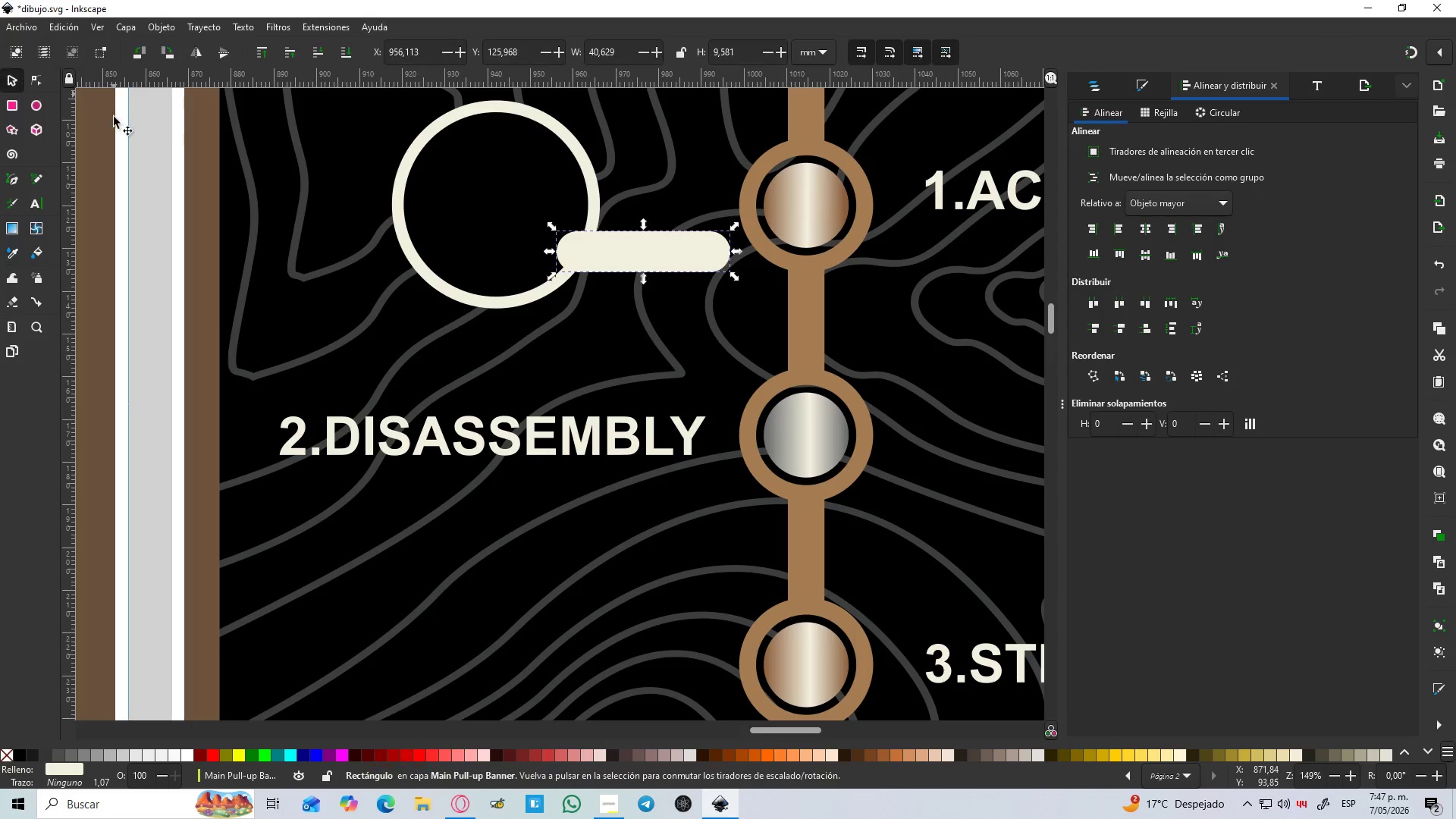 
left_click([661, 263])
 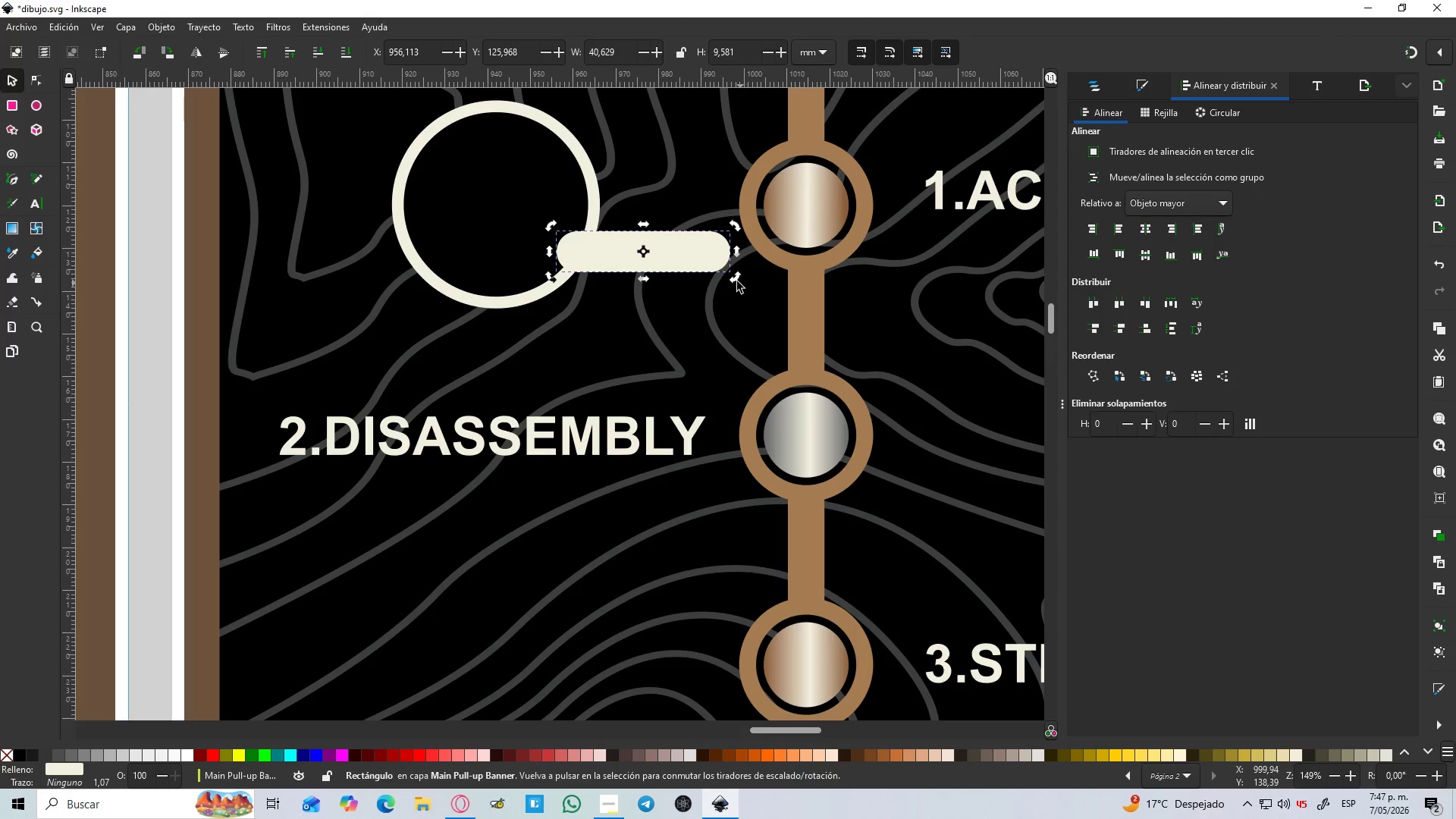 
left_click_drag(start_coordinate=[737, 281], to_coordinate=[703, 309])
 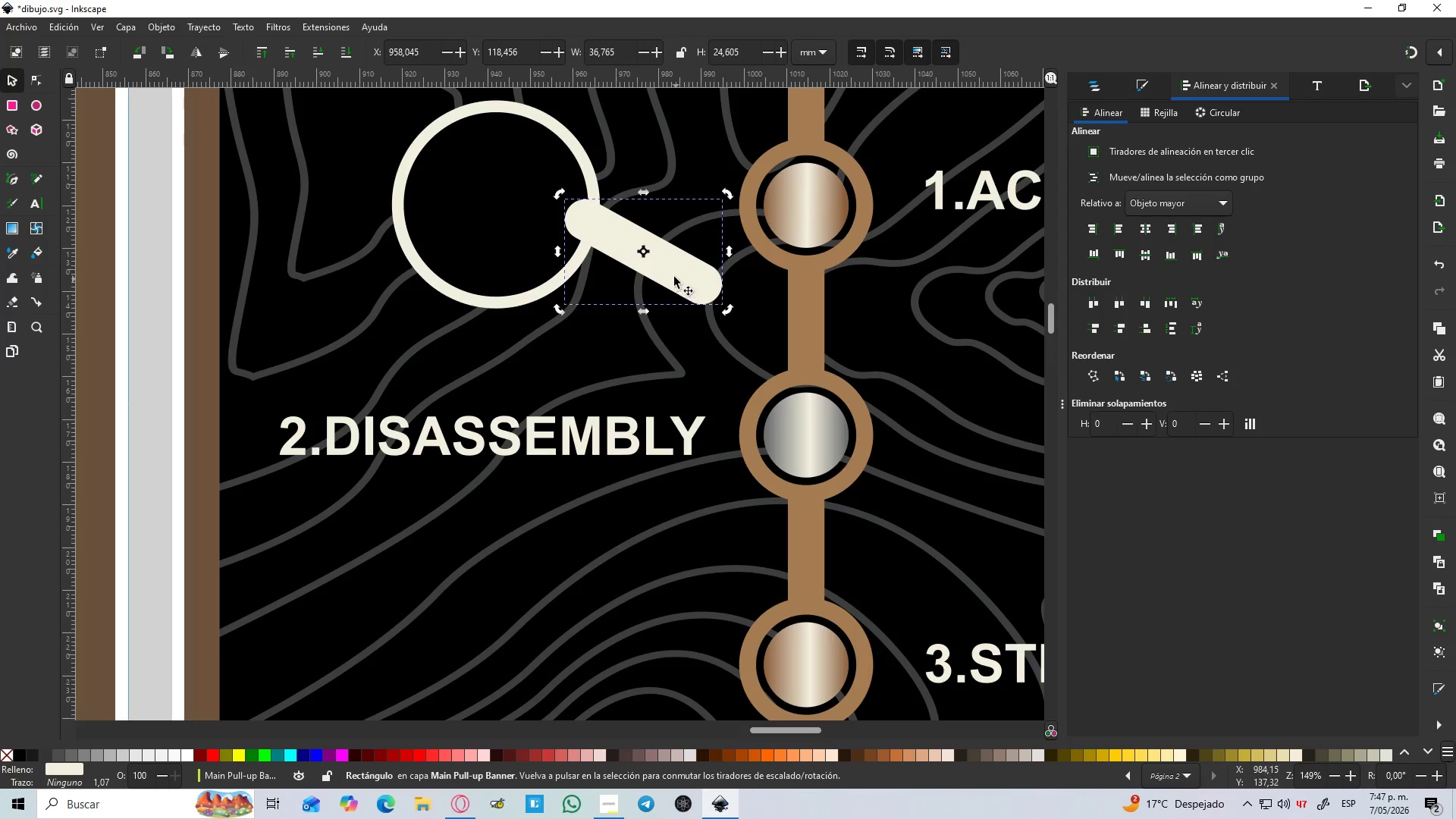 
left_click_drag(start_coordinate=[674, 277], to_coordinate=[617, 288])
 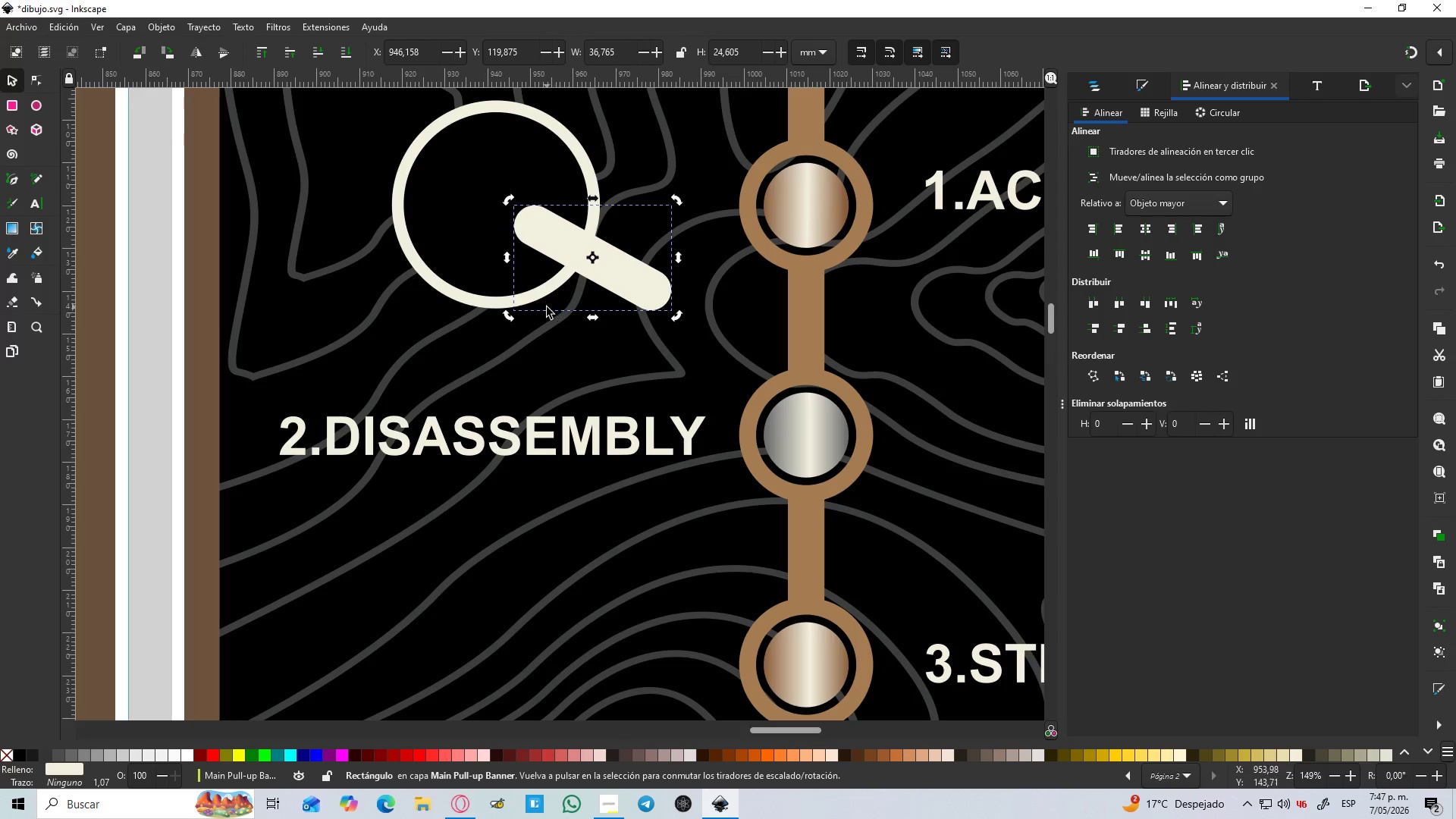 
hold_key(key=ShiftLeft, duration=0.53)
left_click([544, 297])
 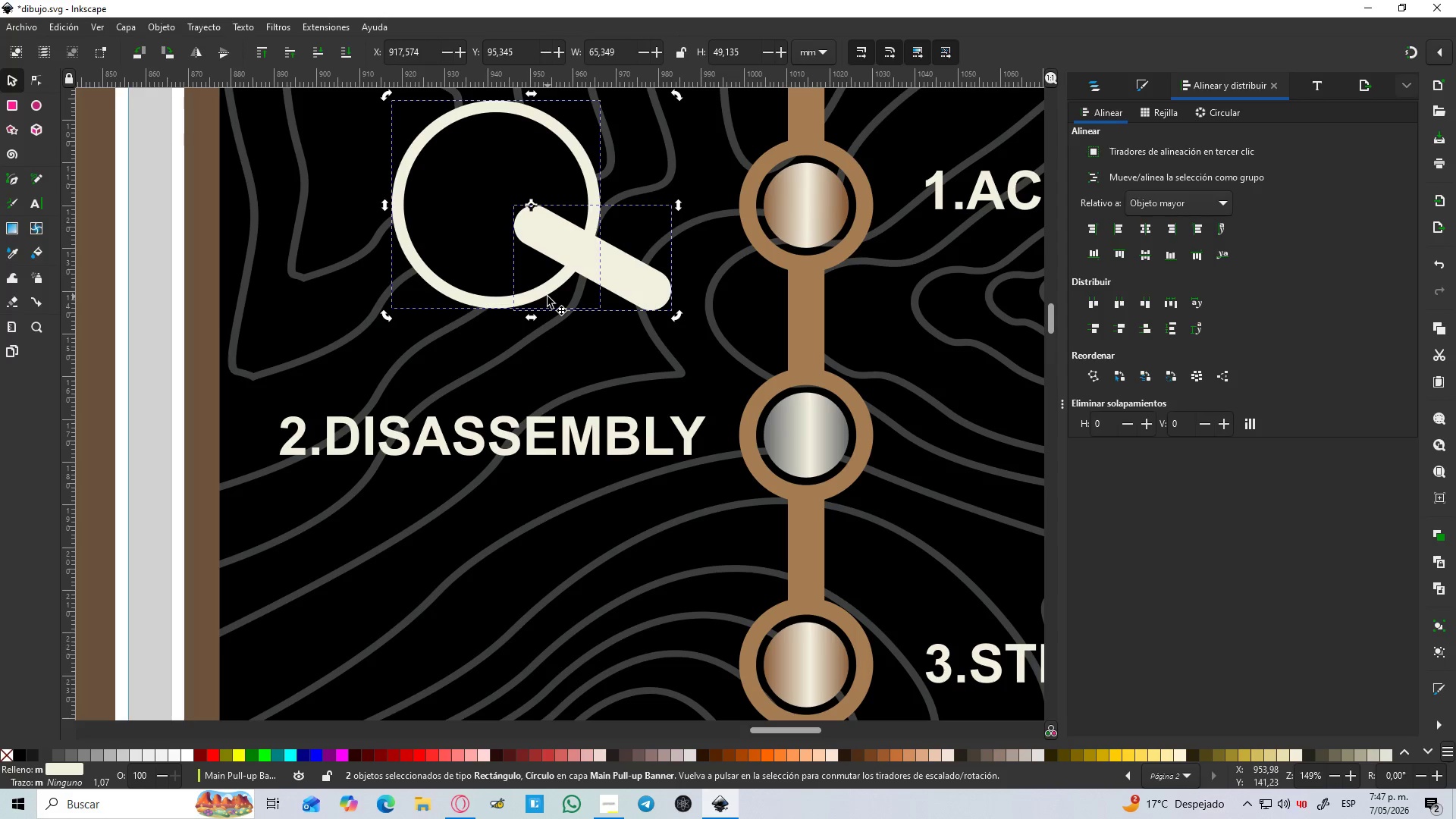 
key(Control+NumpadAdd)
 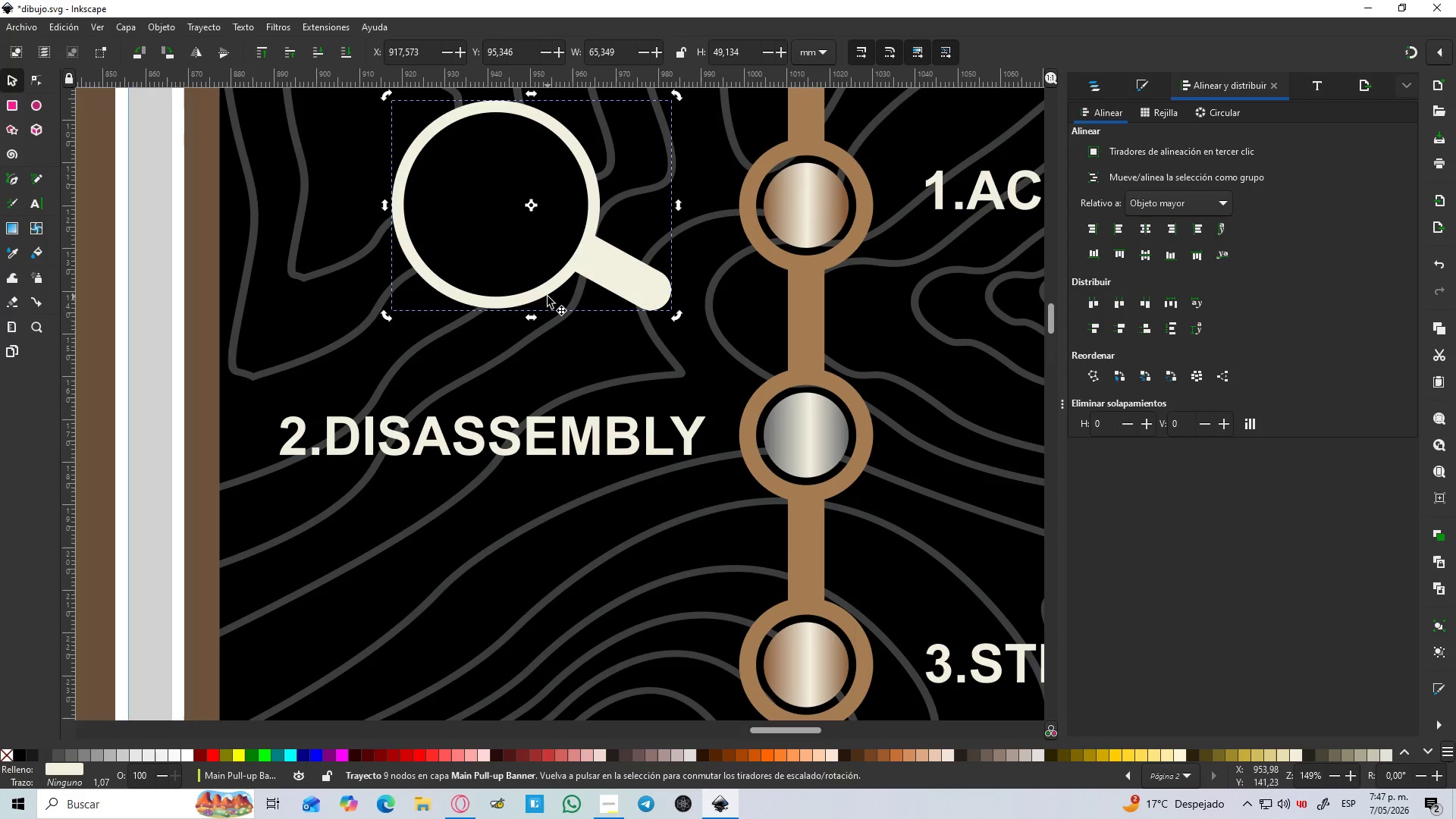 
hold_key(key=ControlLeft, duration=0.64)
scroll: coordinate [548, 297], scroll_direction: down, amount: 3.0
 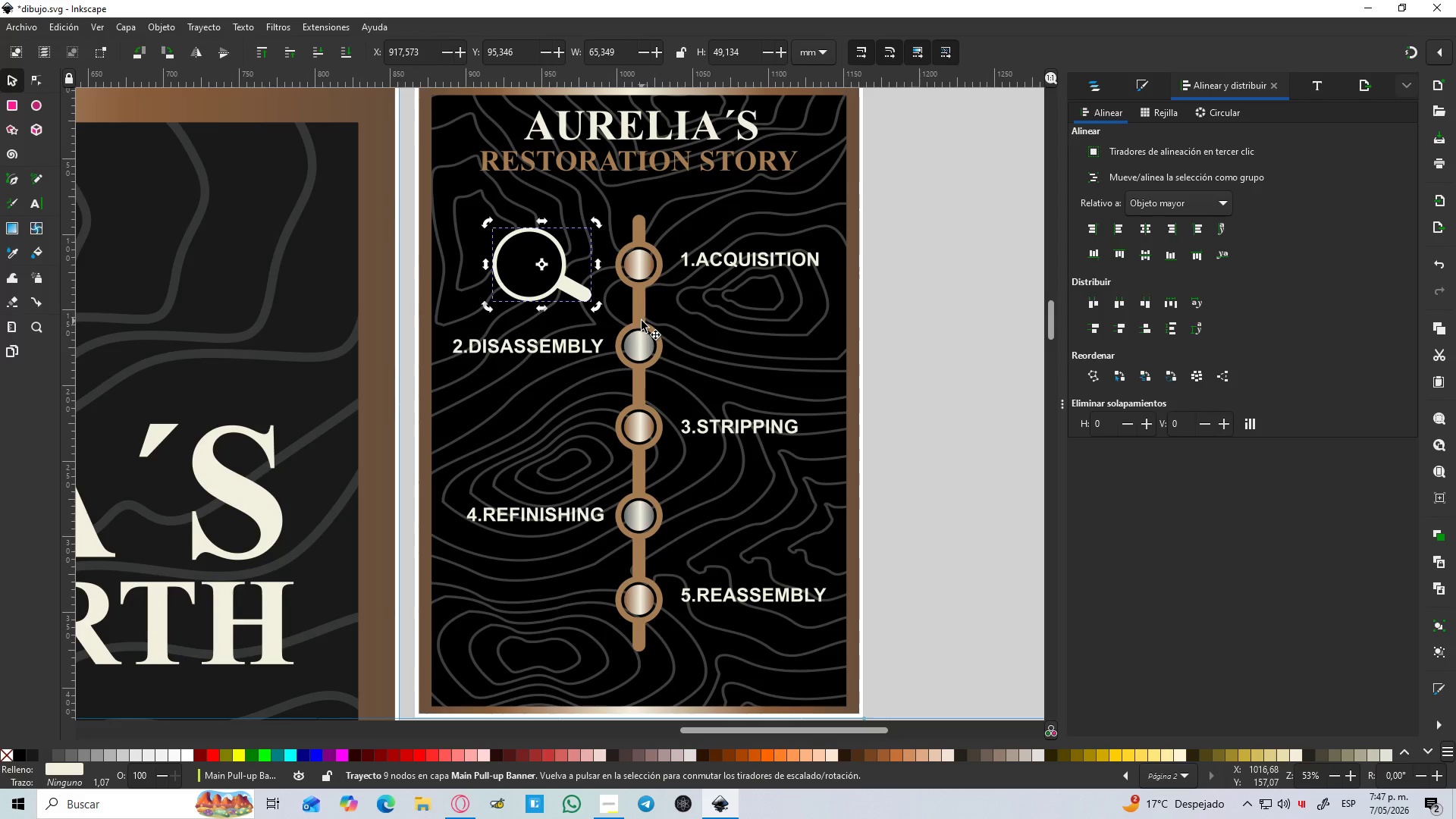 
hold_key(key=ControlLeft, duration=0.48)
 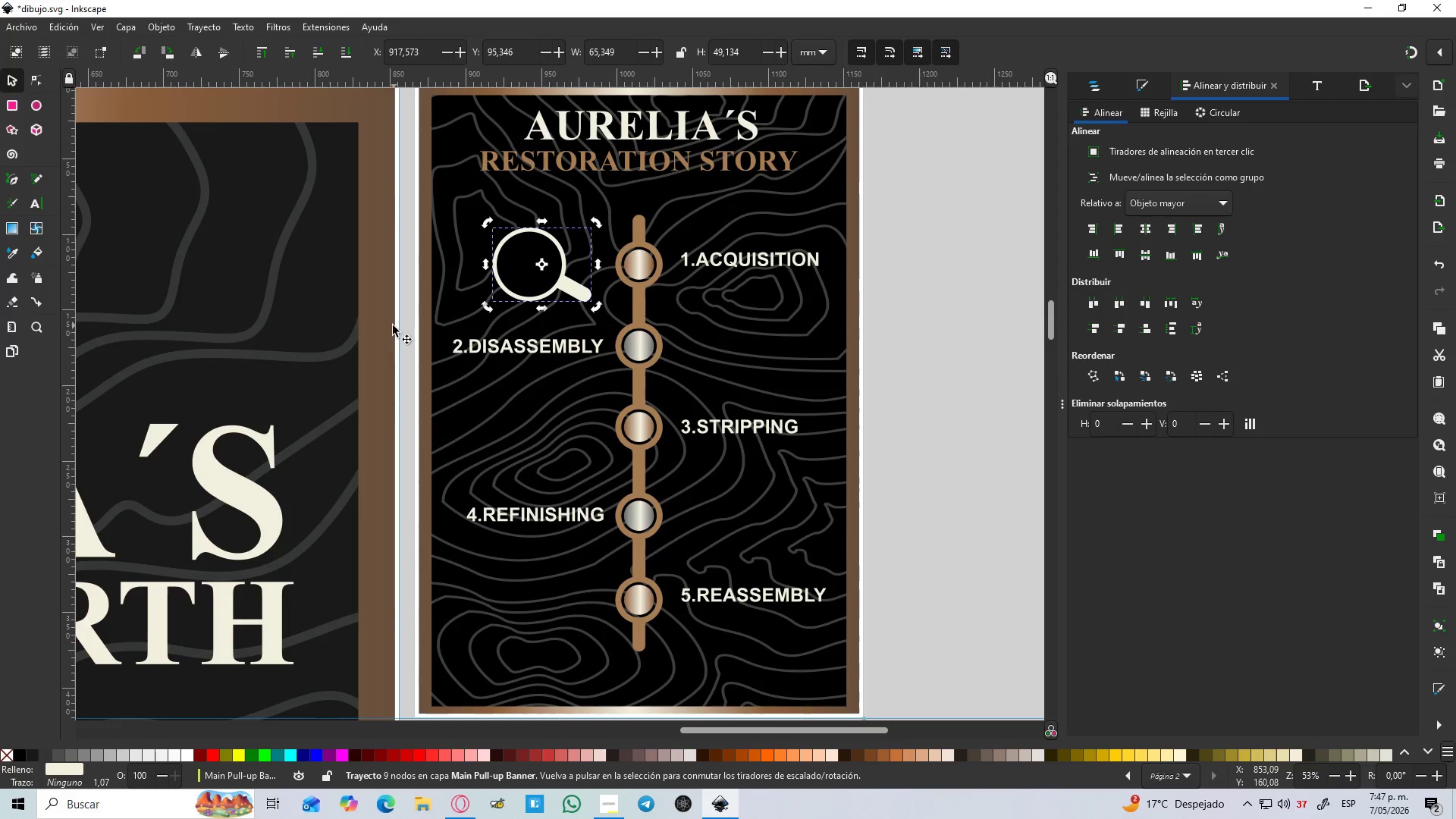 
key(D)
 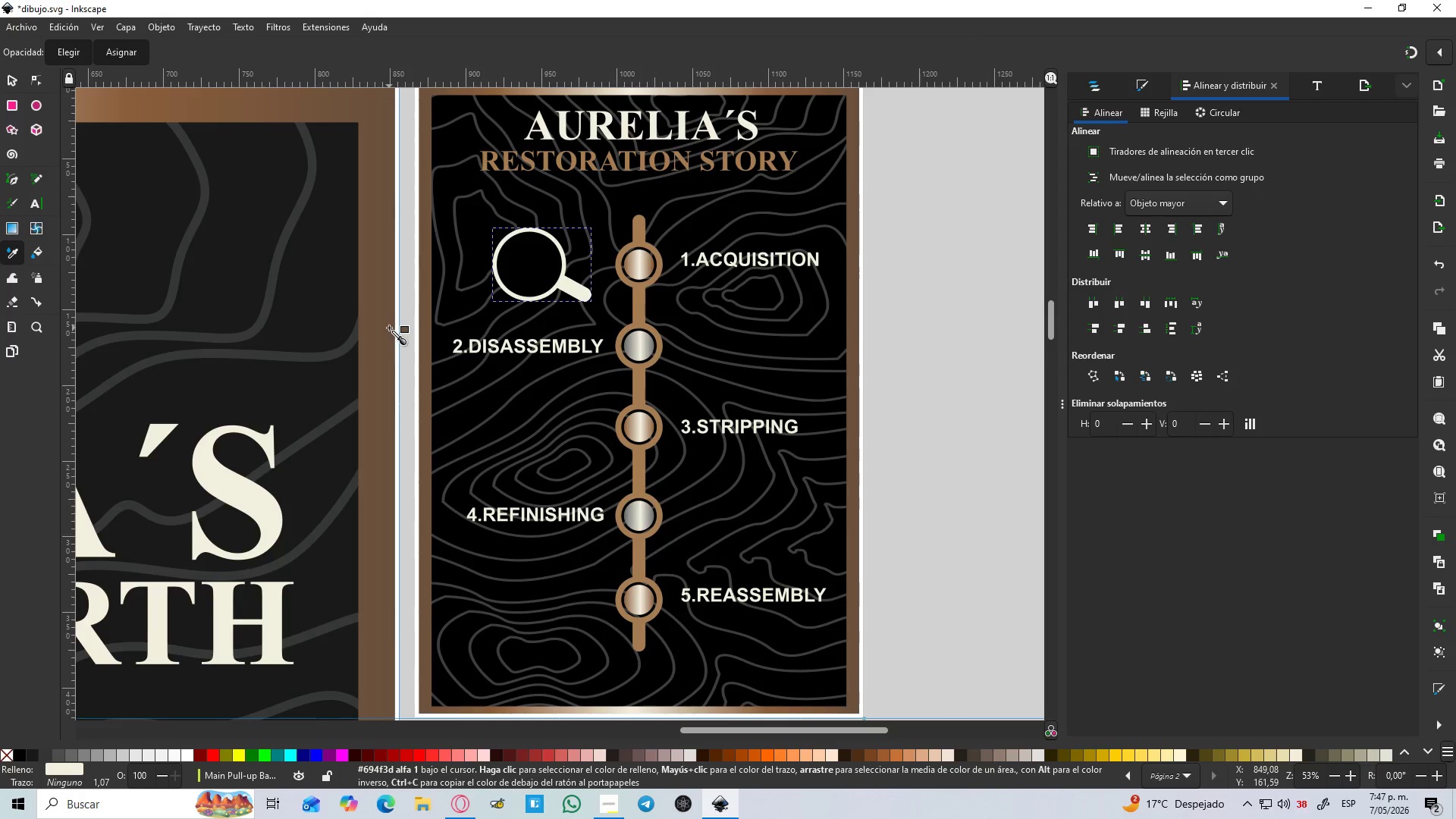 
left_click([389, 328])
 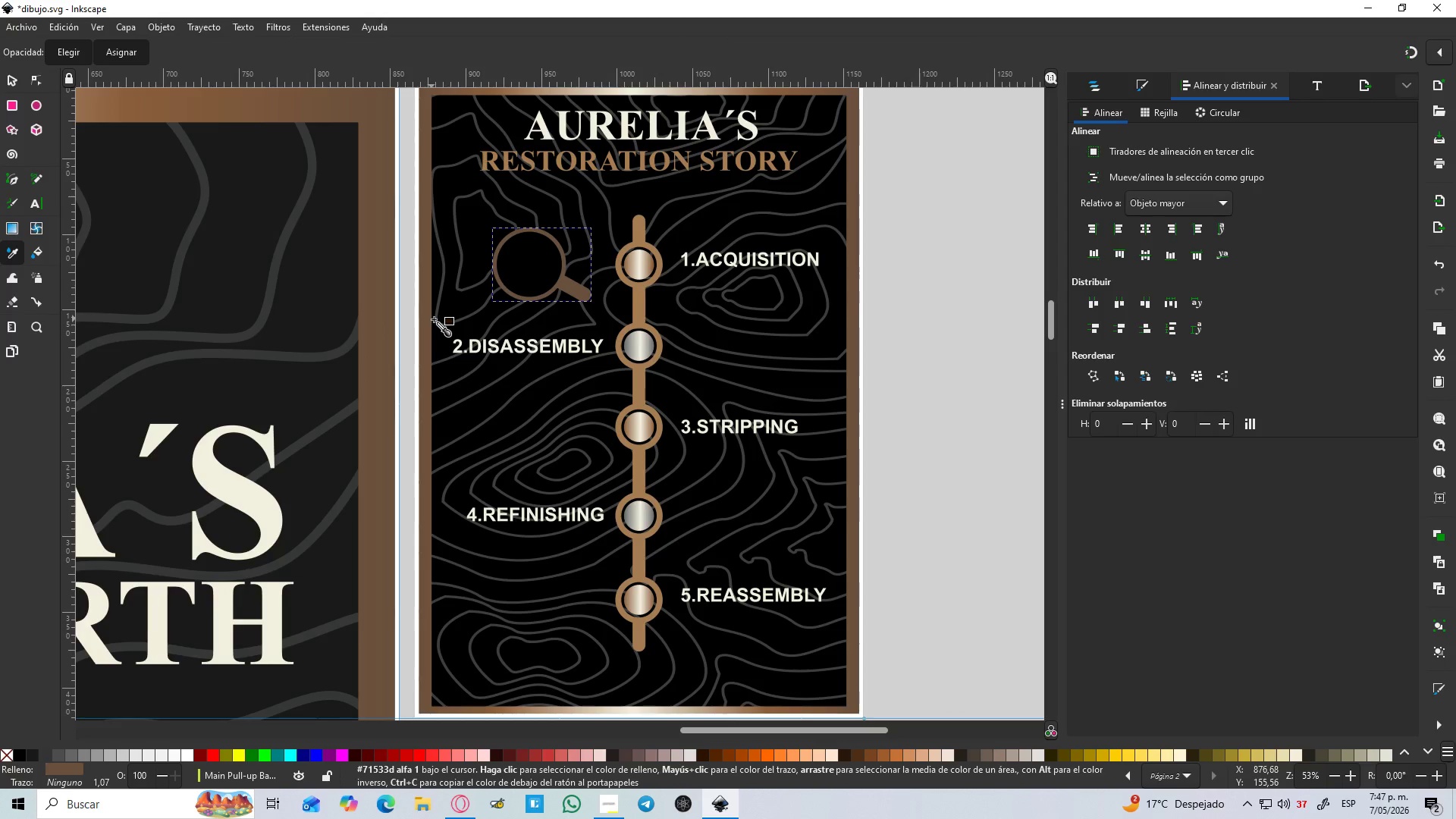 
hold_key(key=ControlLeft, duration=0.42)
scroll: coordinate [586, 262], scroll_direction: up, amount: 2.0
 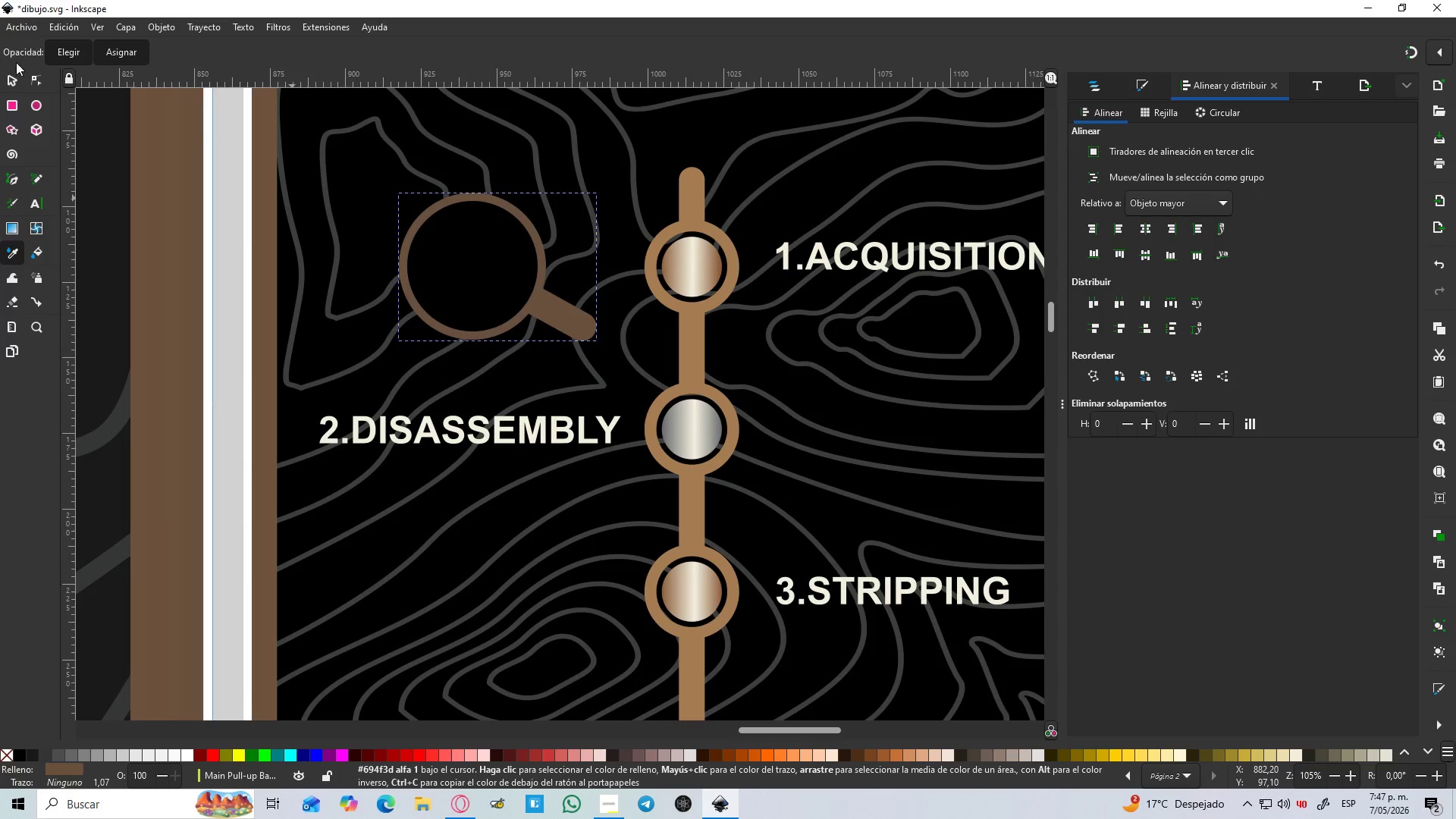 
left_click([13, 69])
 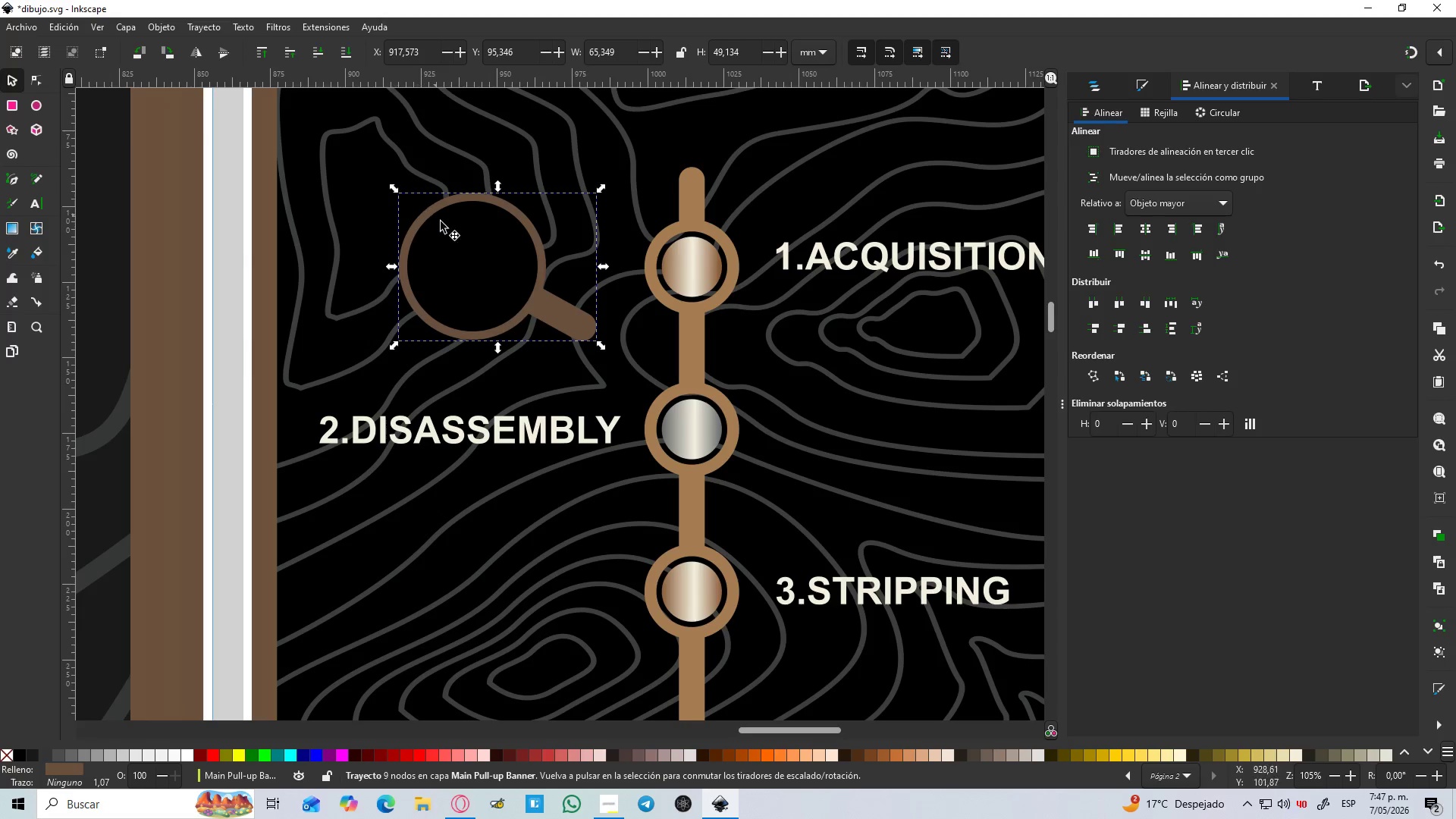 
left_click([466, 263])
 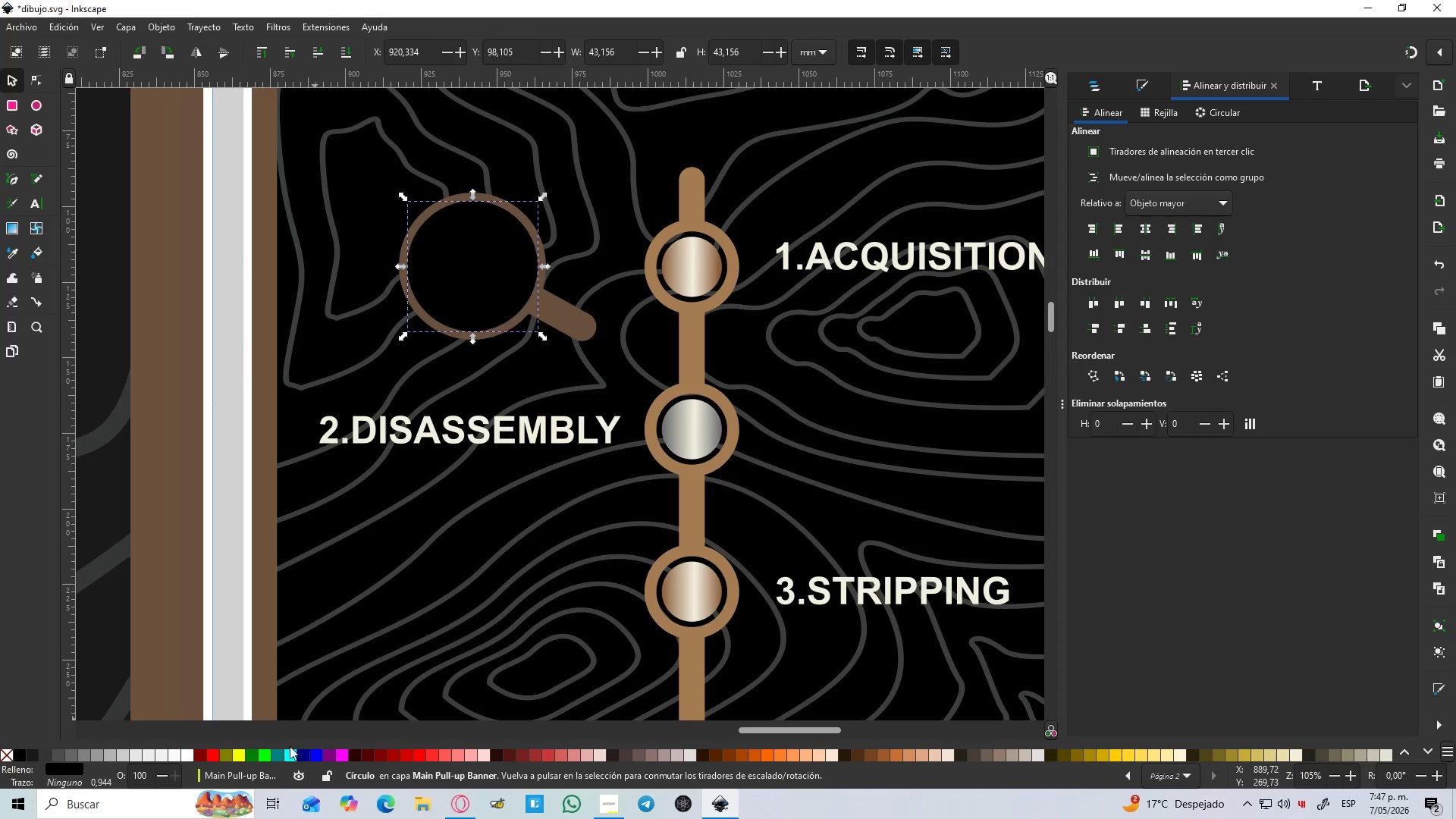 
left_click([286, 757])
 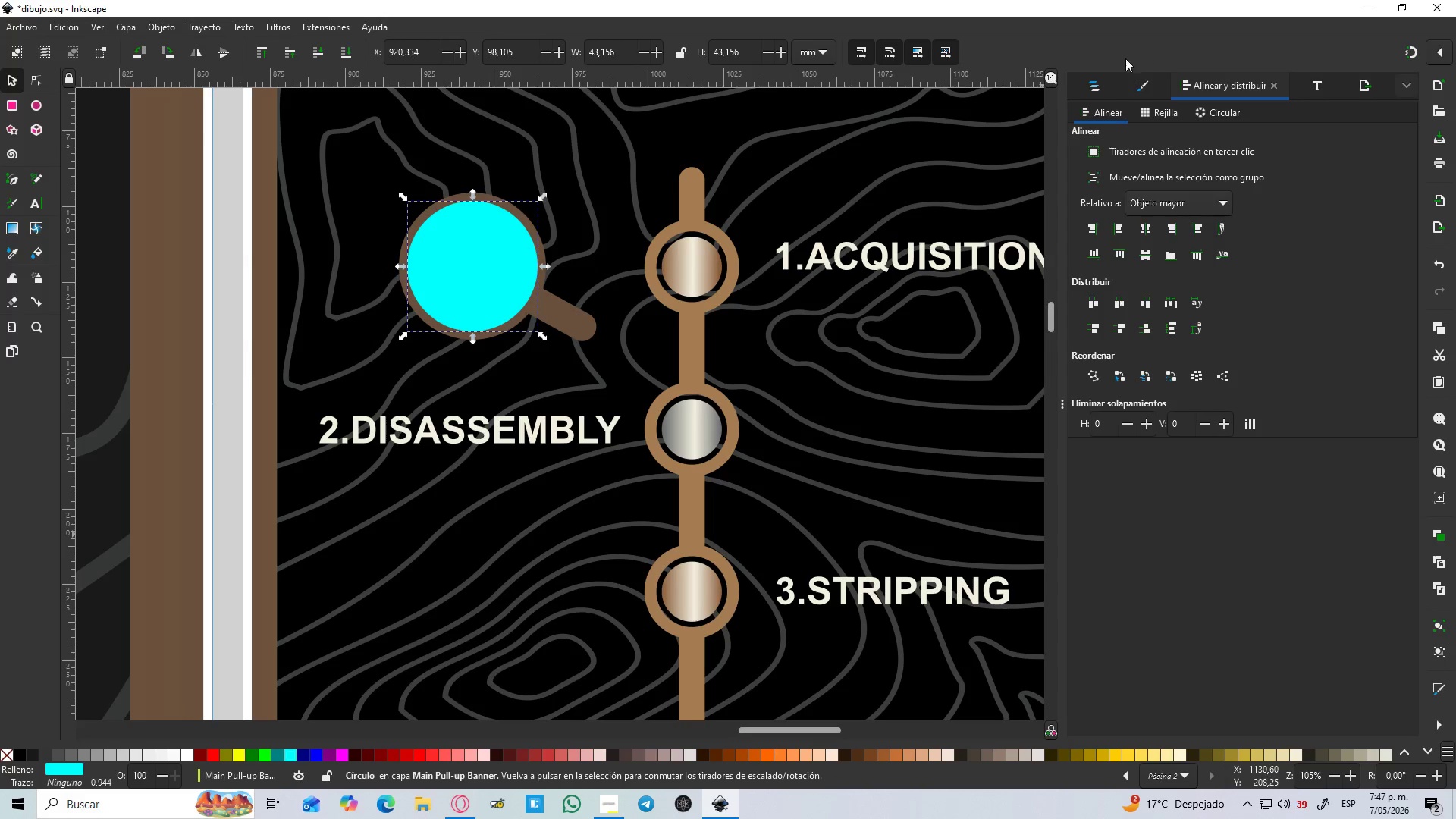 
left_click([1107, 86])
 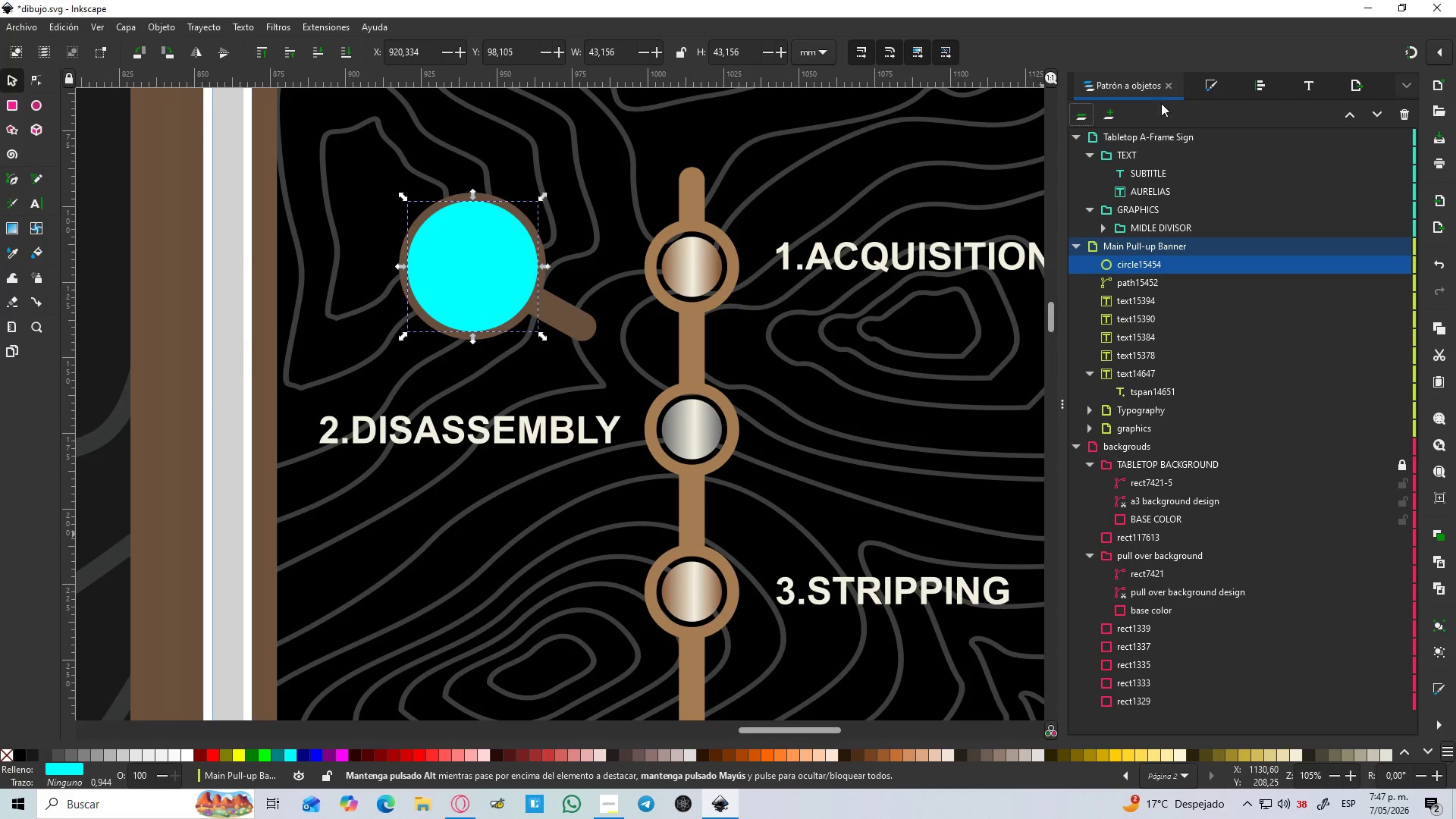 
left_click([1206, 92])
 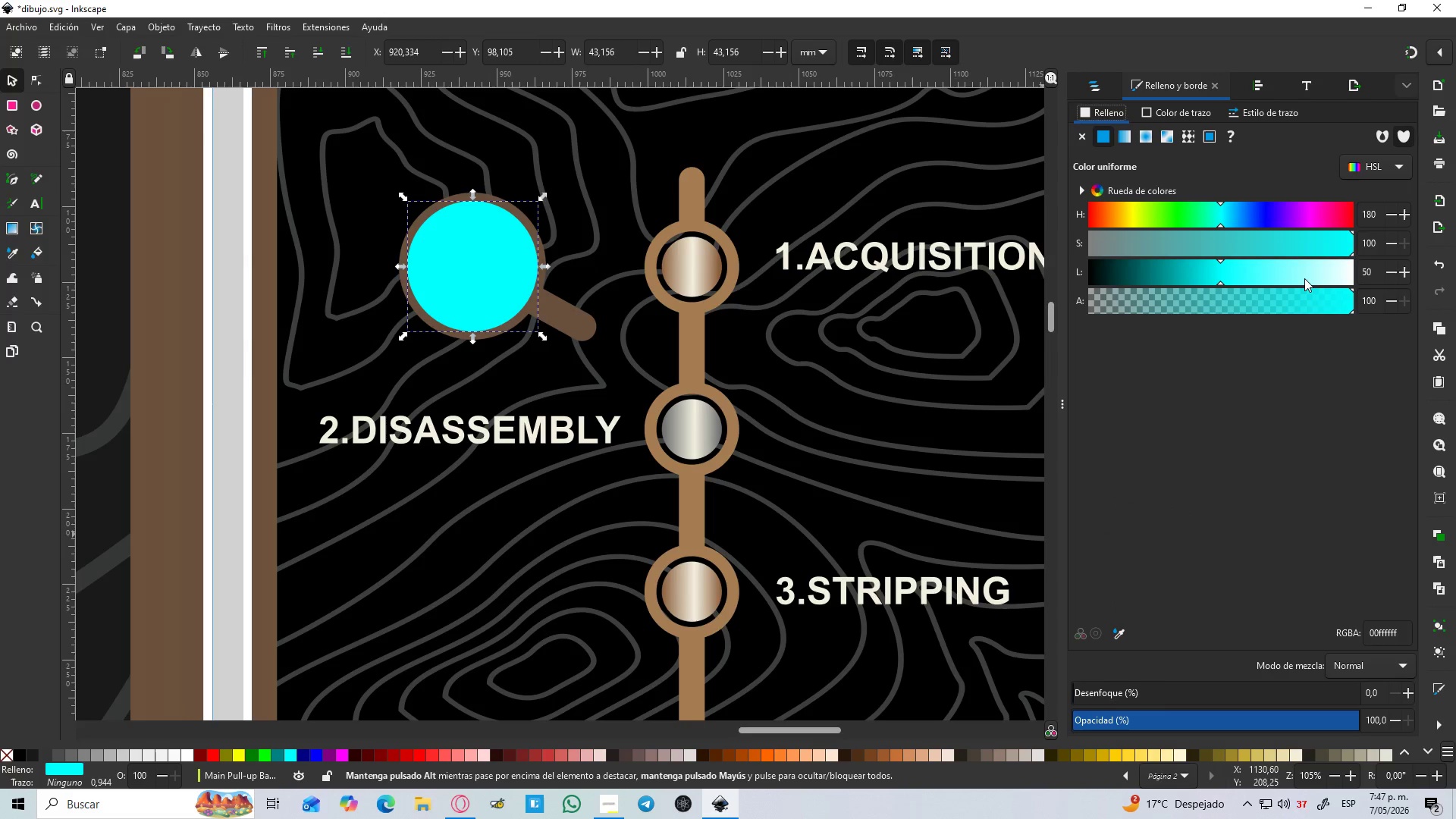 
left_click_drag(start_coordinate=[1233, 268], to_coordinate=[1301, 277])
 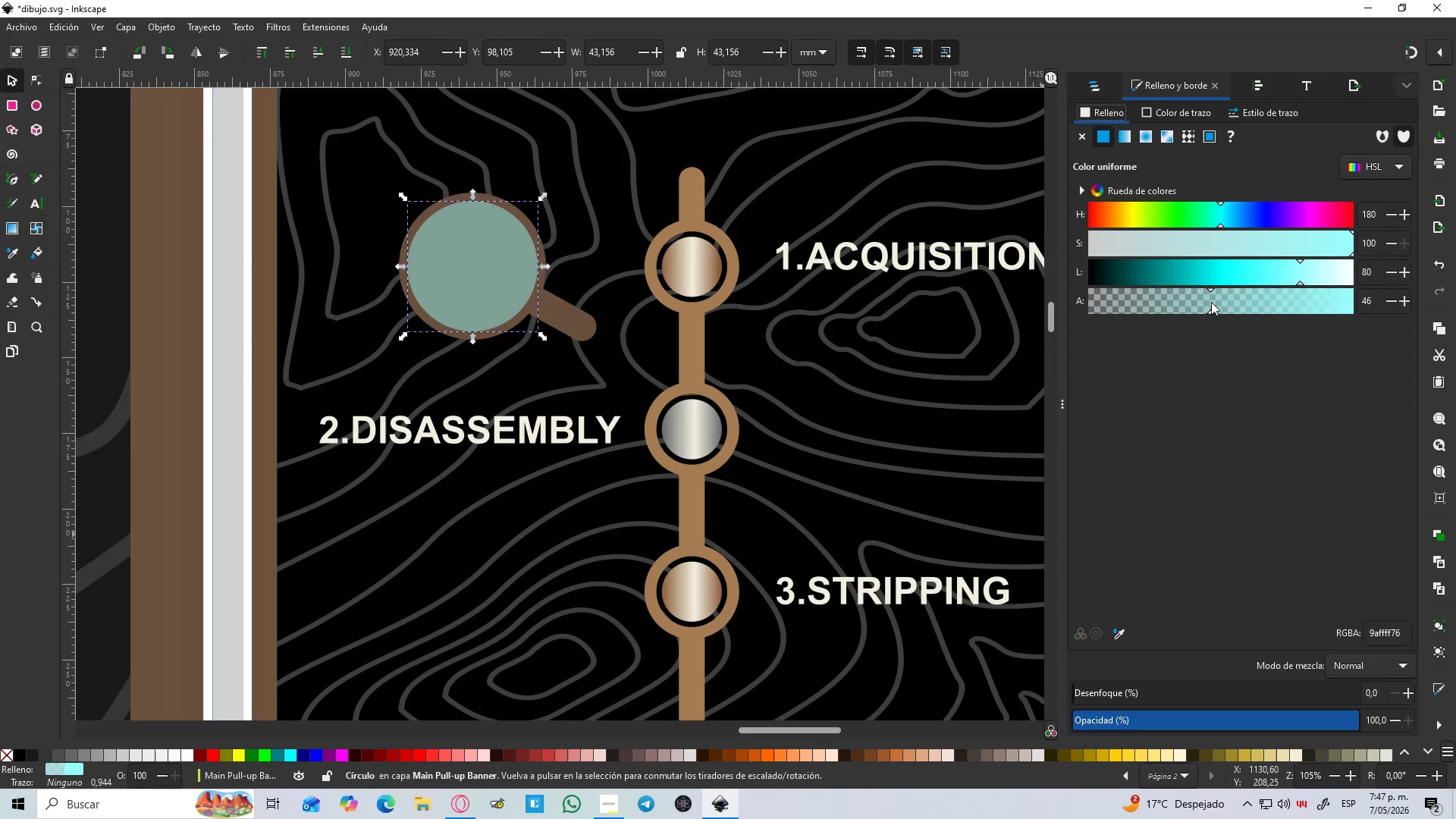 
left_click_drag(start_coordinate=[1210, 306], to_coordinate=[1310, 316])
 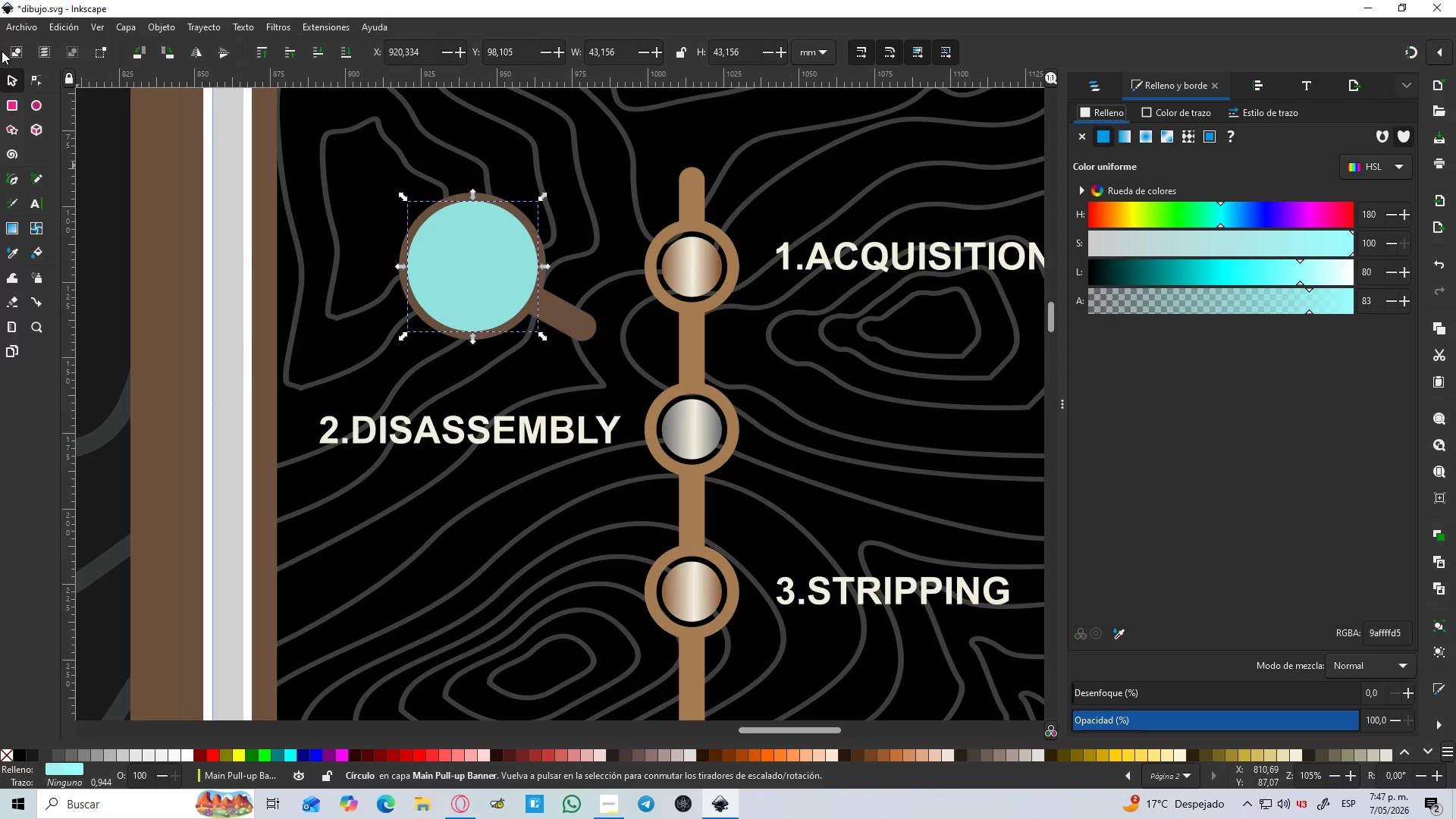 
left_click([15, 78])
 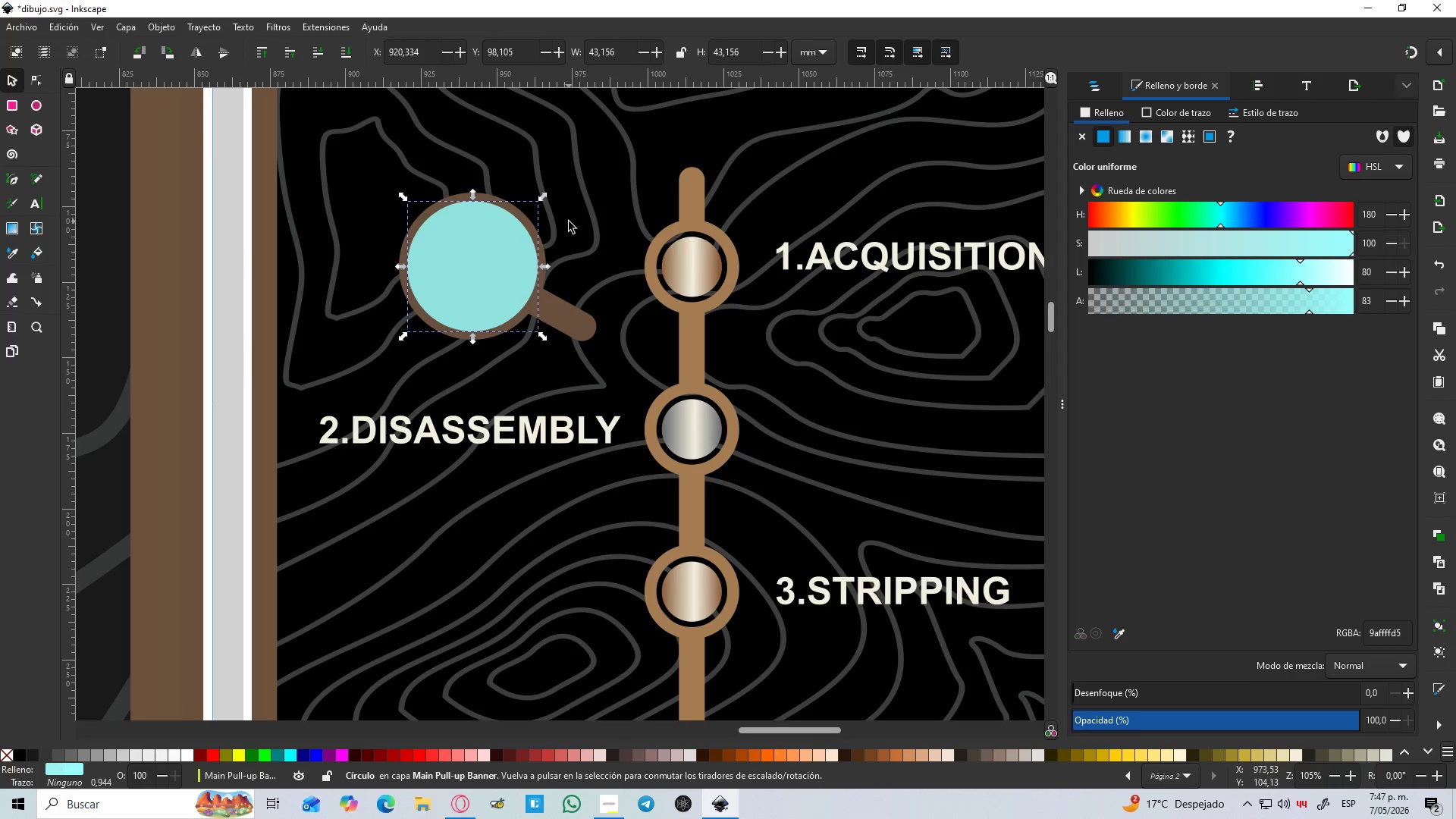 
hold_key(key=ShiftLeft, duration=0.89)
left_click([541, 251])
 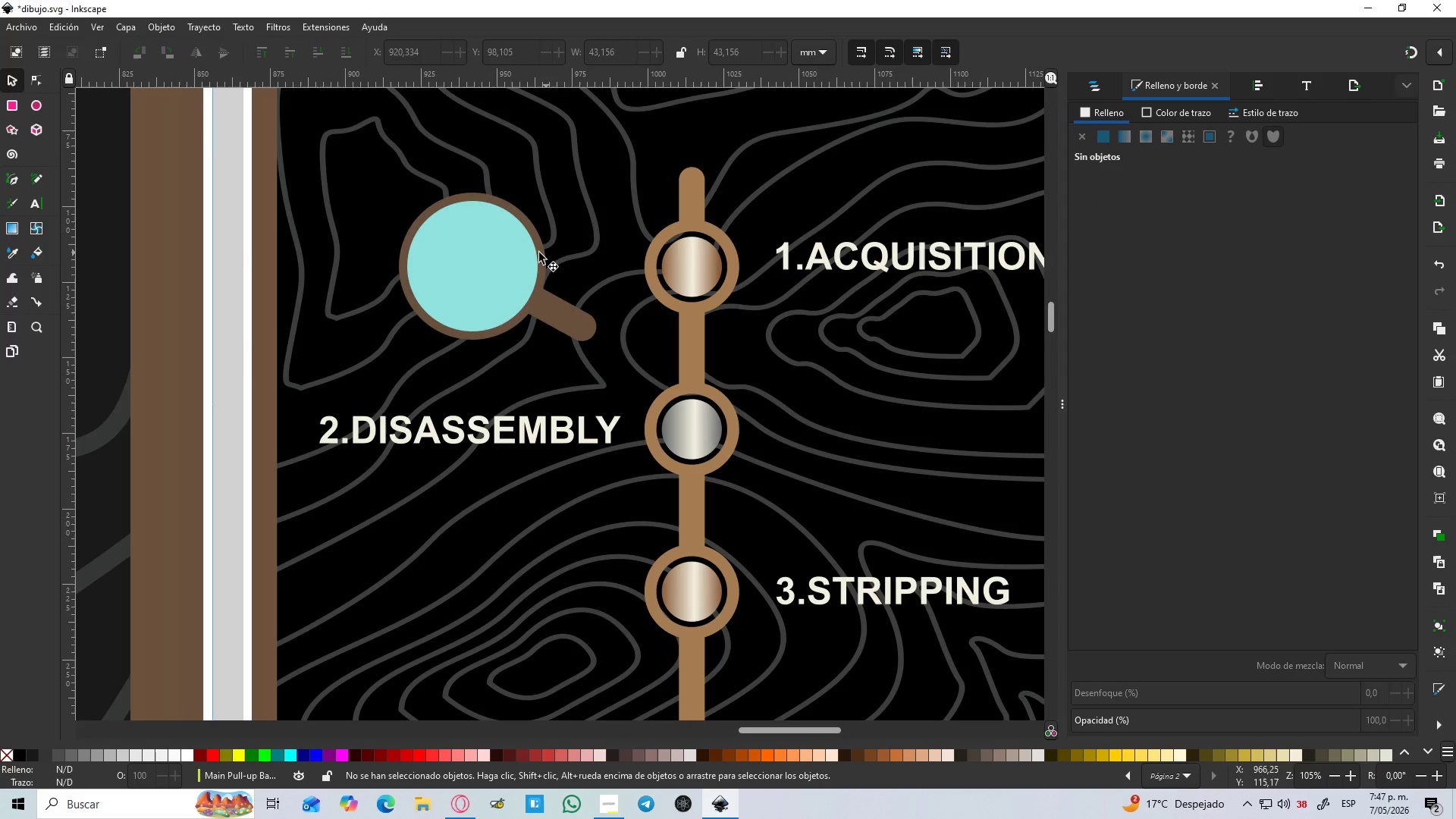 
left_click([512, 253])
 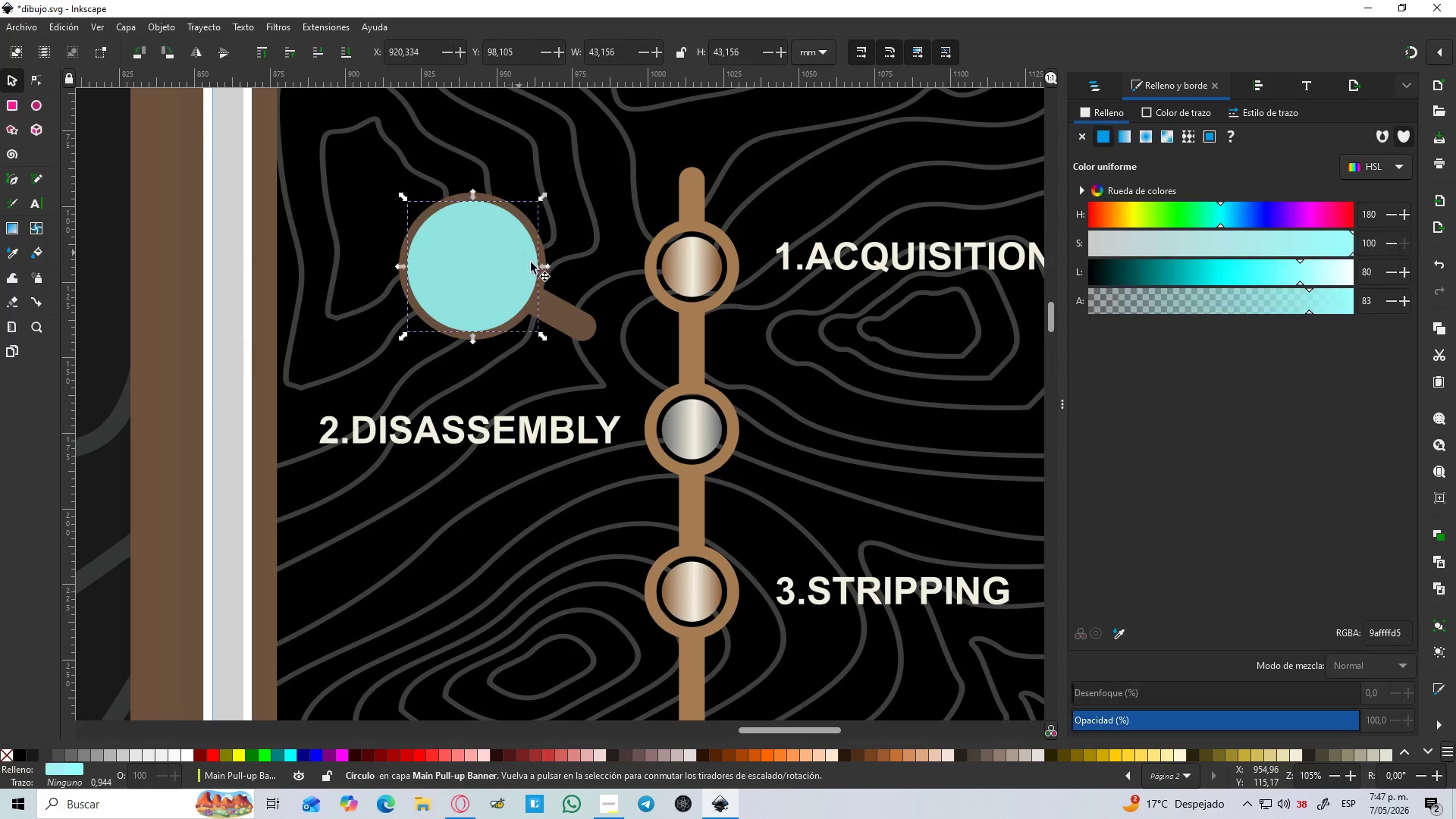 
hold_key(key=ShiftLeft, duration=0.81)
left_click([561, 317])
 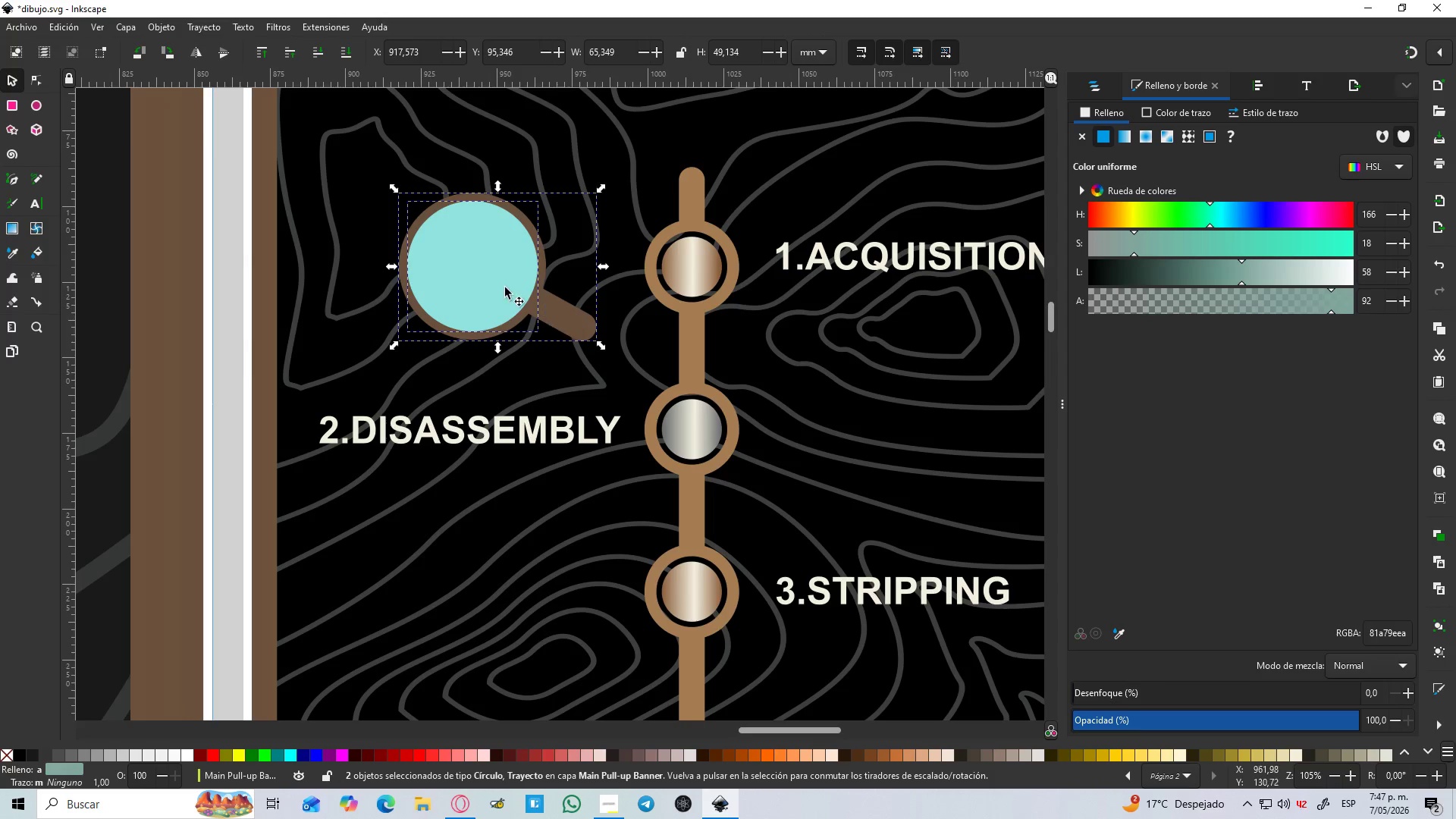 
left_click([485, 280])
 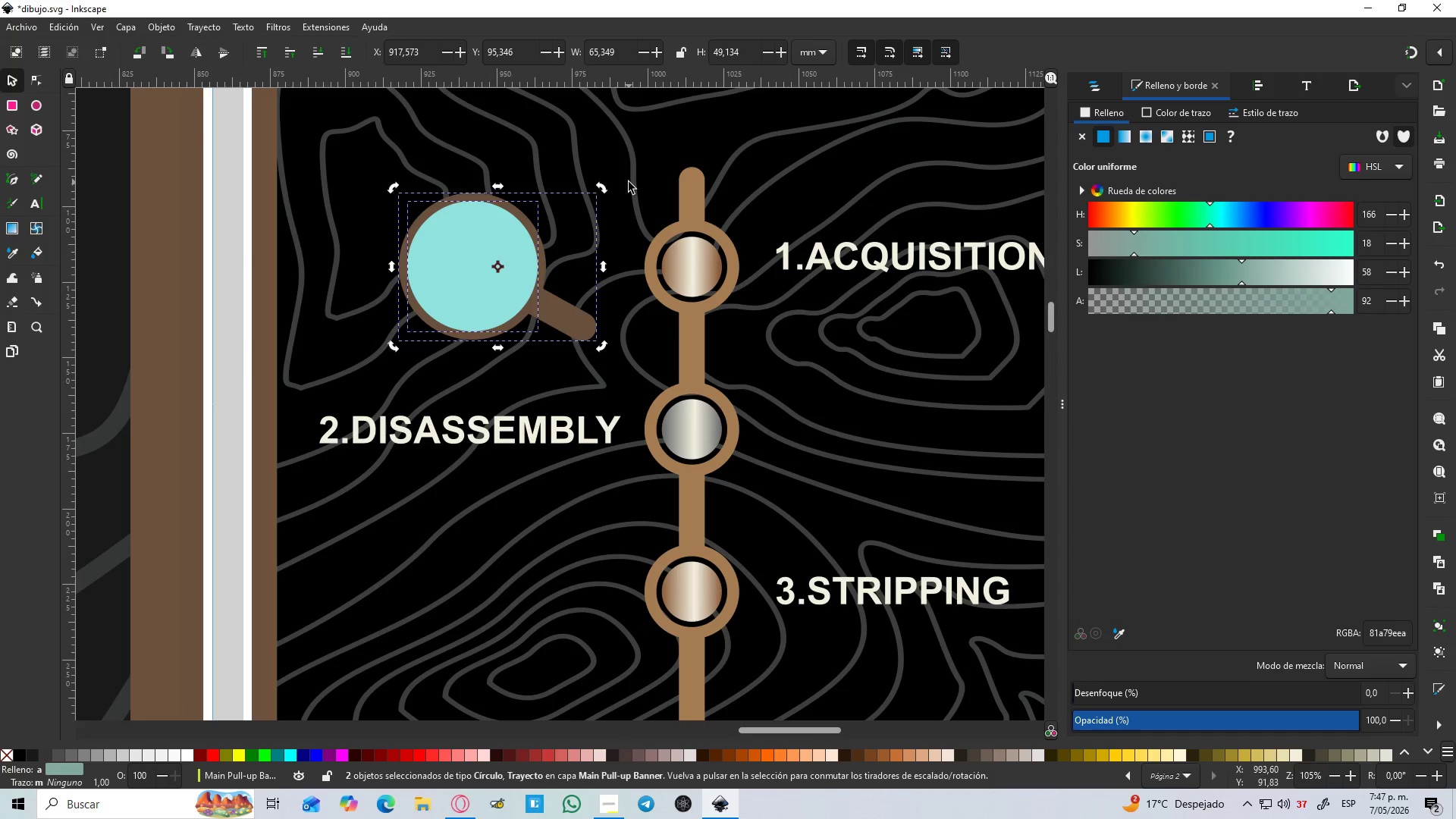 
double_click([495, 269])
 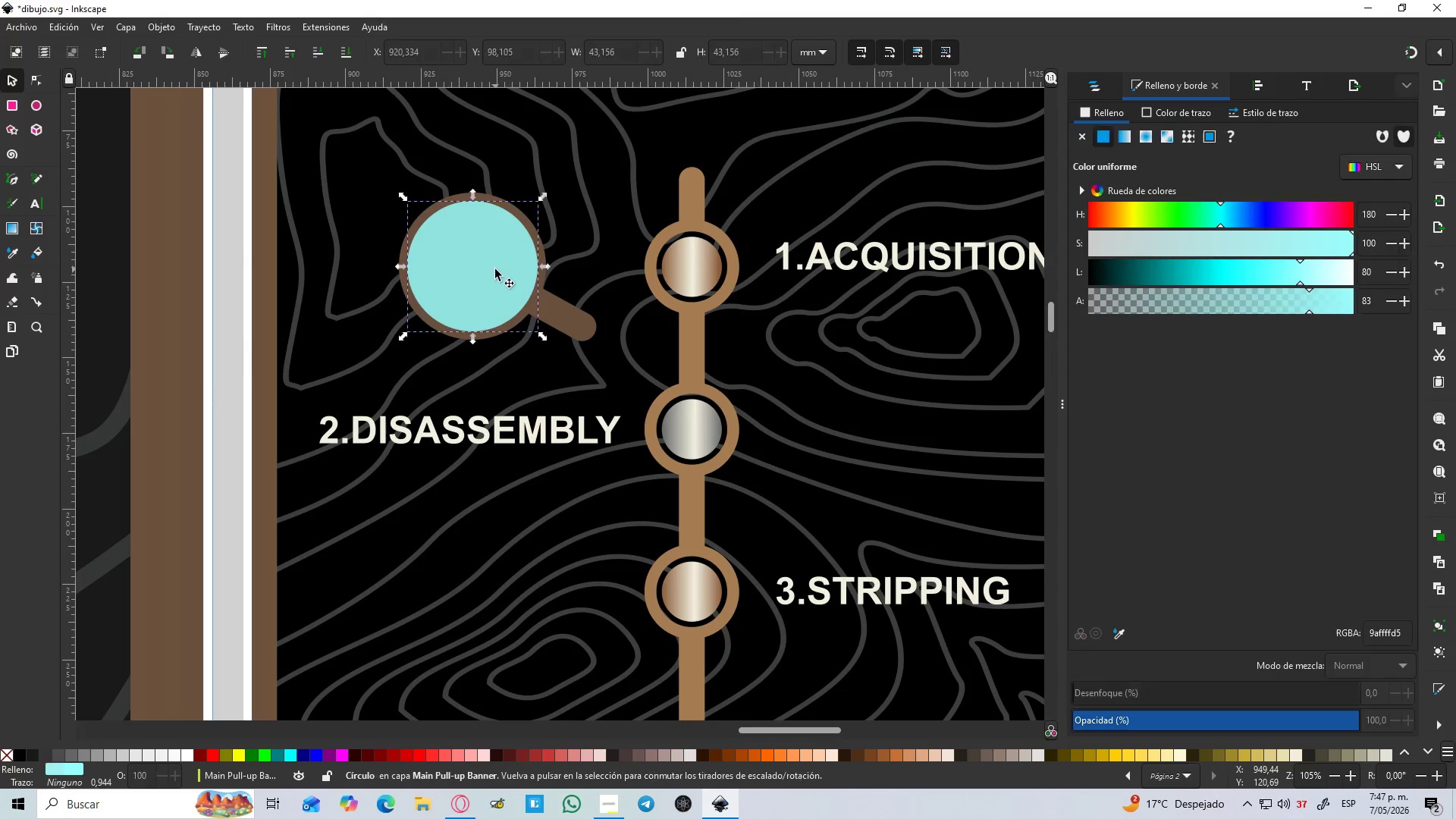 
key(Control+D)
 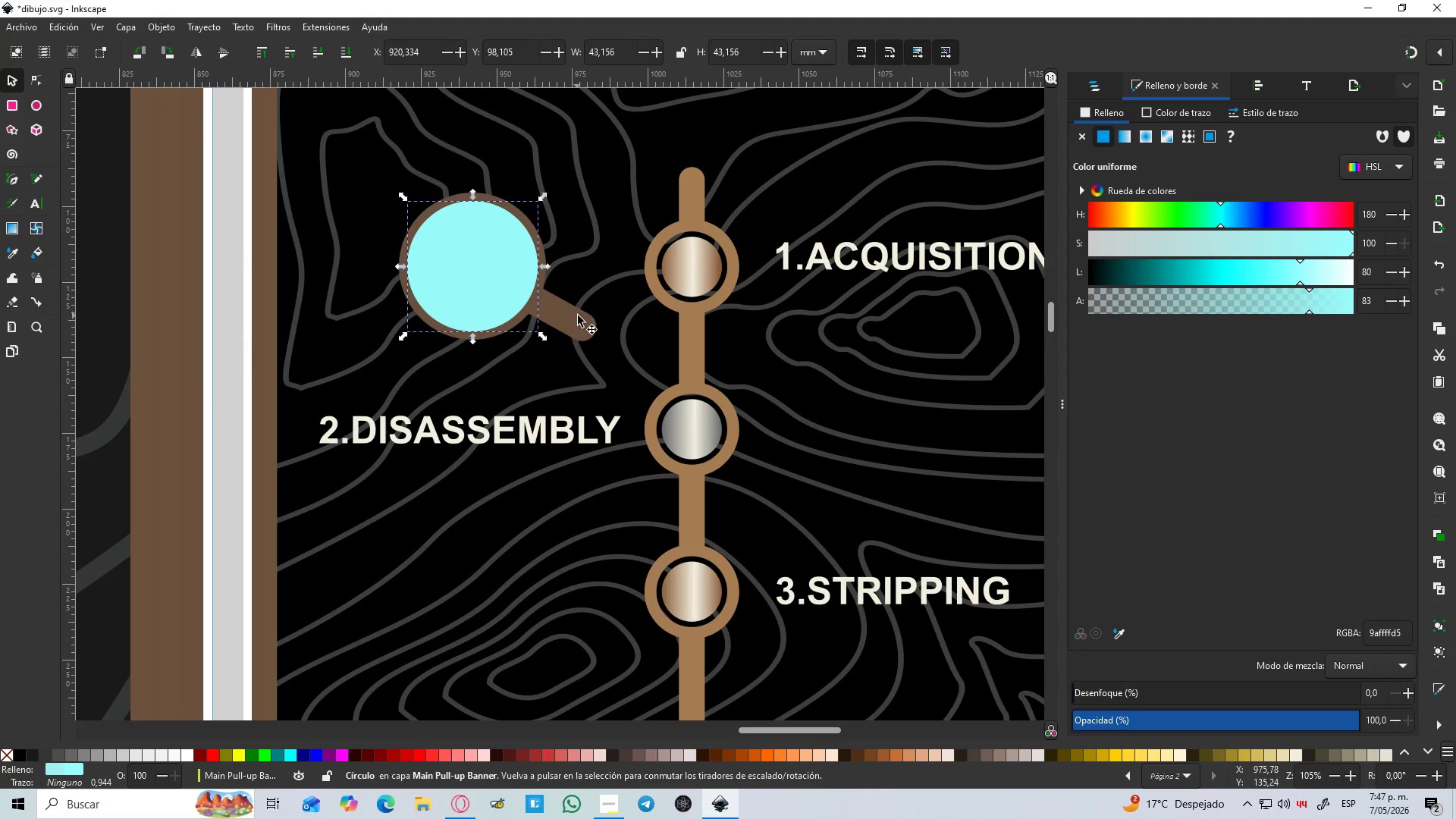 
left_click([581, 318])
 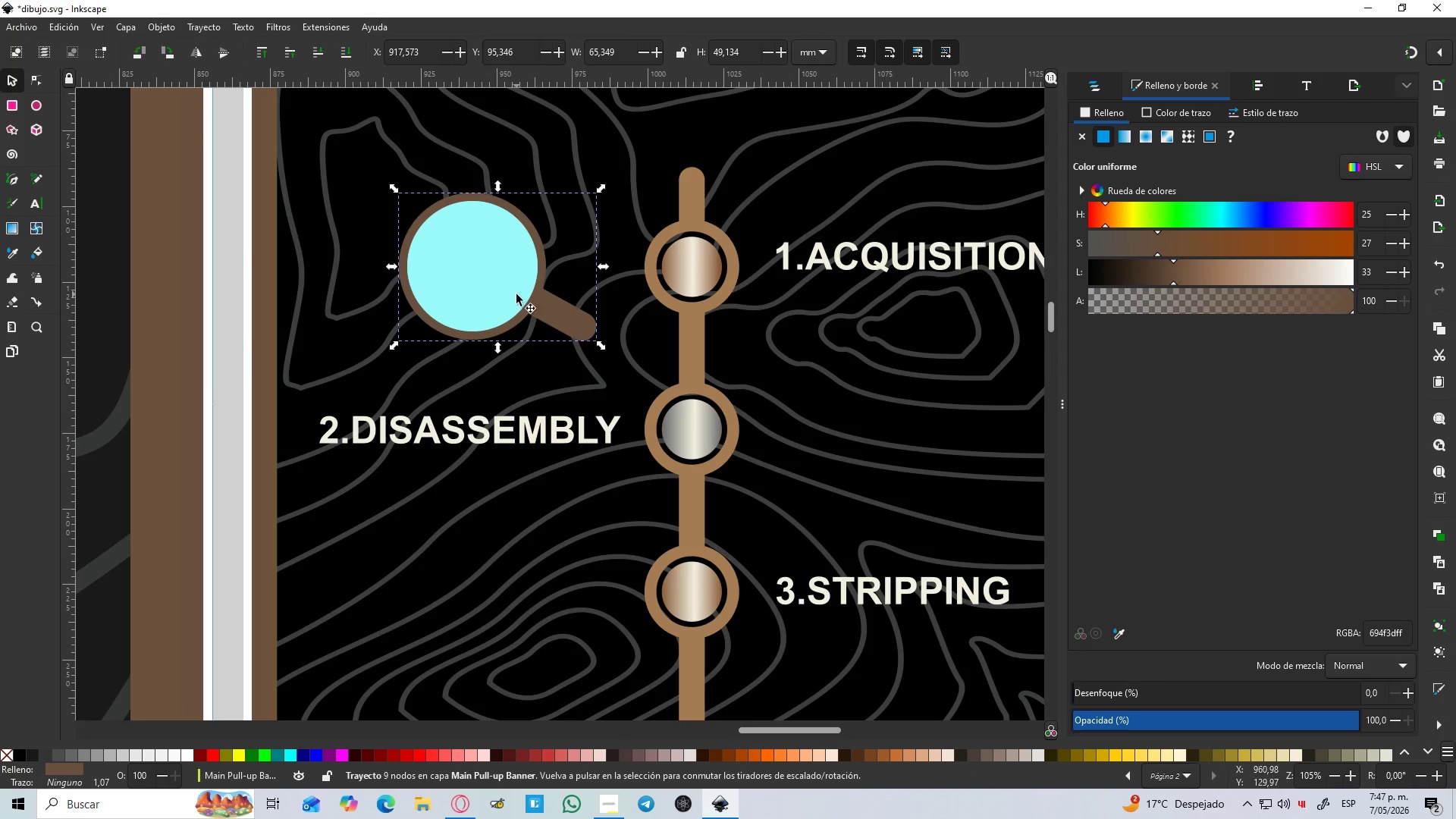 
left_click([514, 293])
 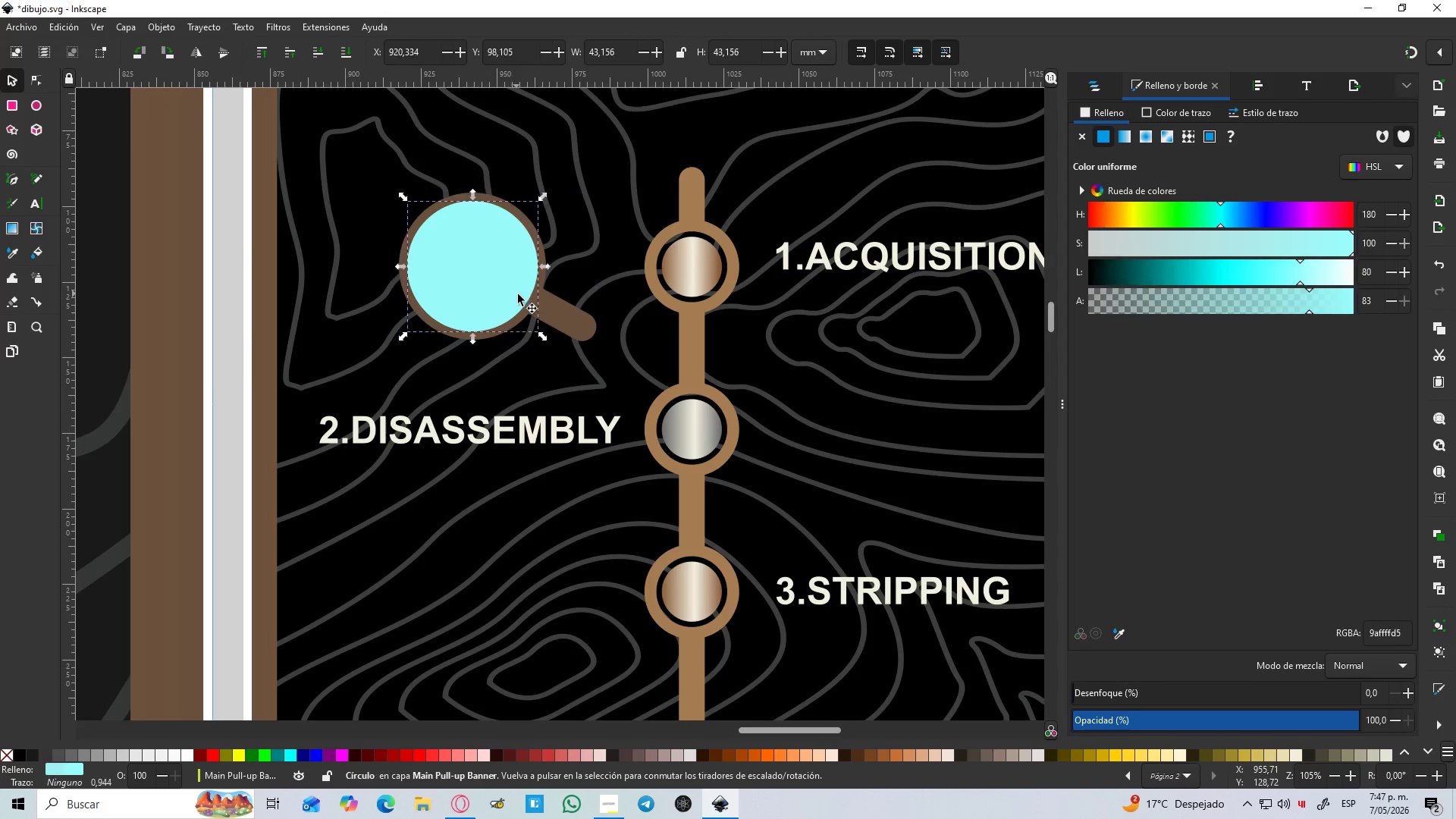 
hold_key(key=ShiftLeft, duration=0.5)
left_click([576, 325])
 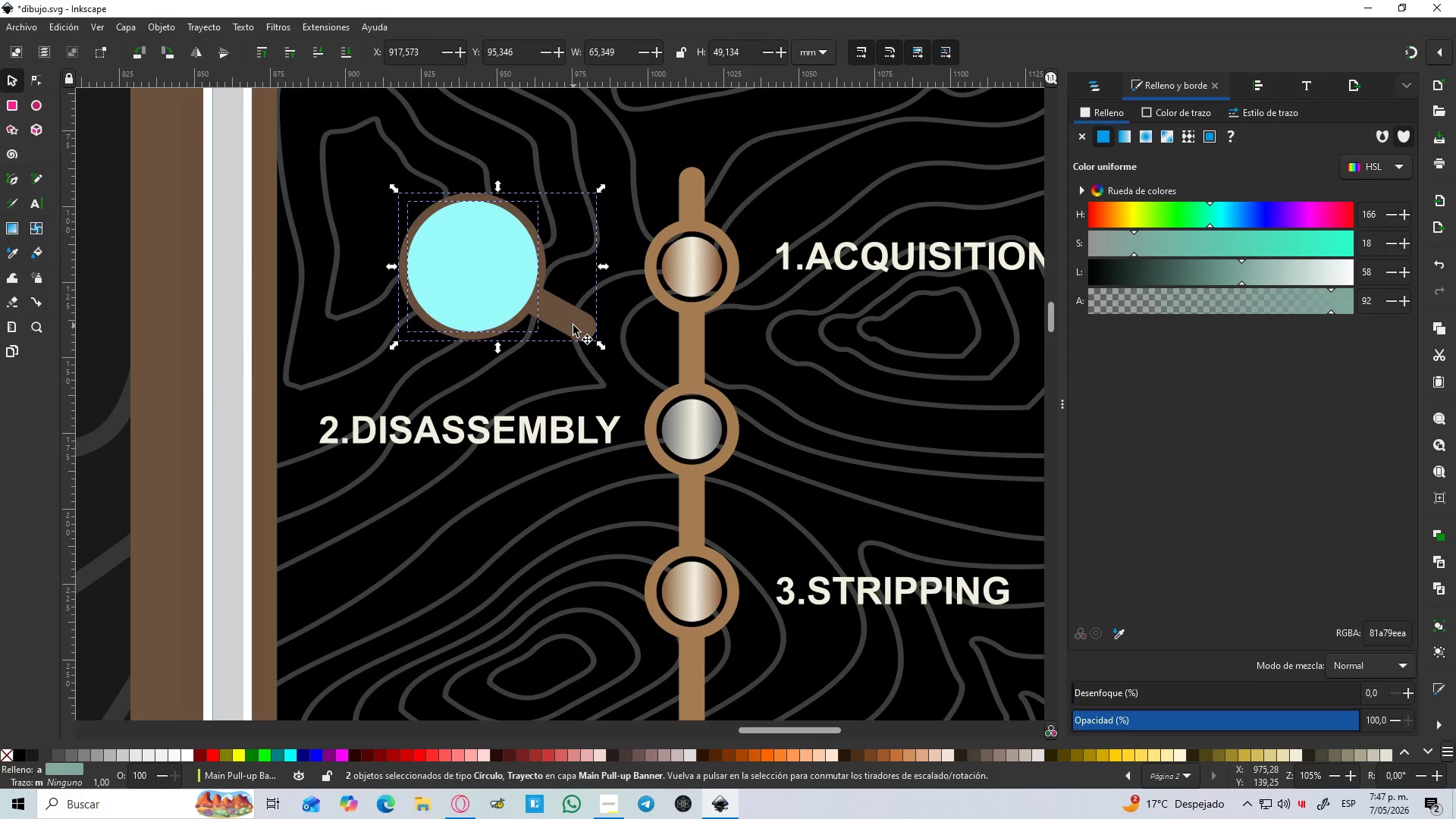 
key(Control+NumpadSubtract)
 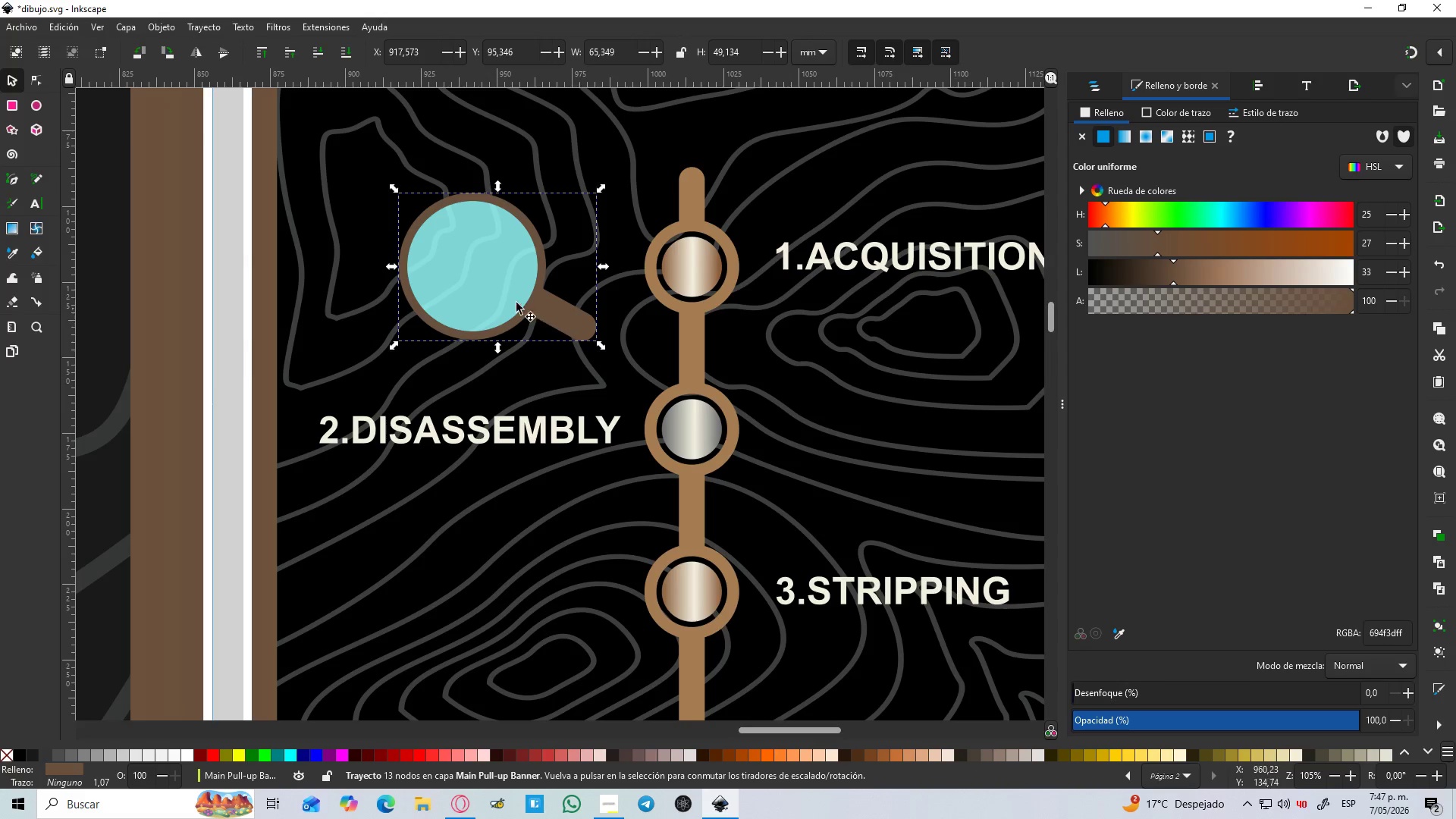 
left_click([495, 284])
 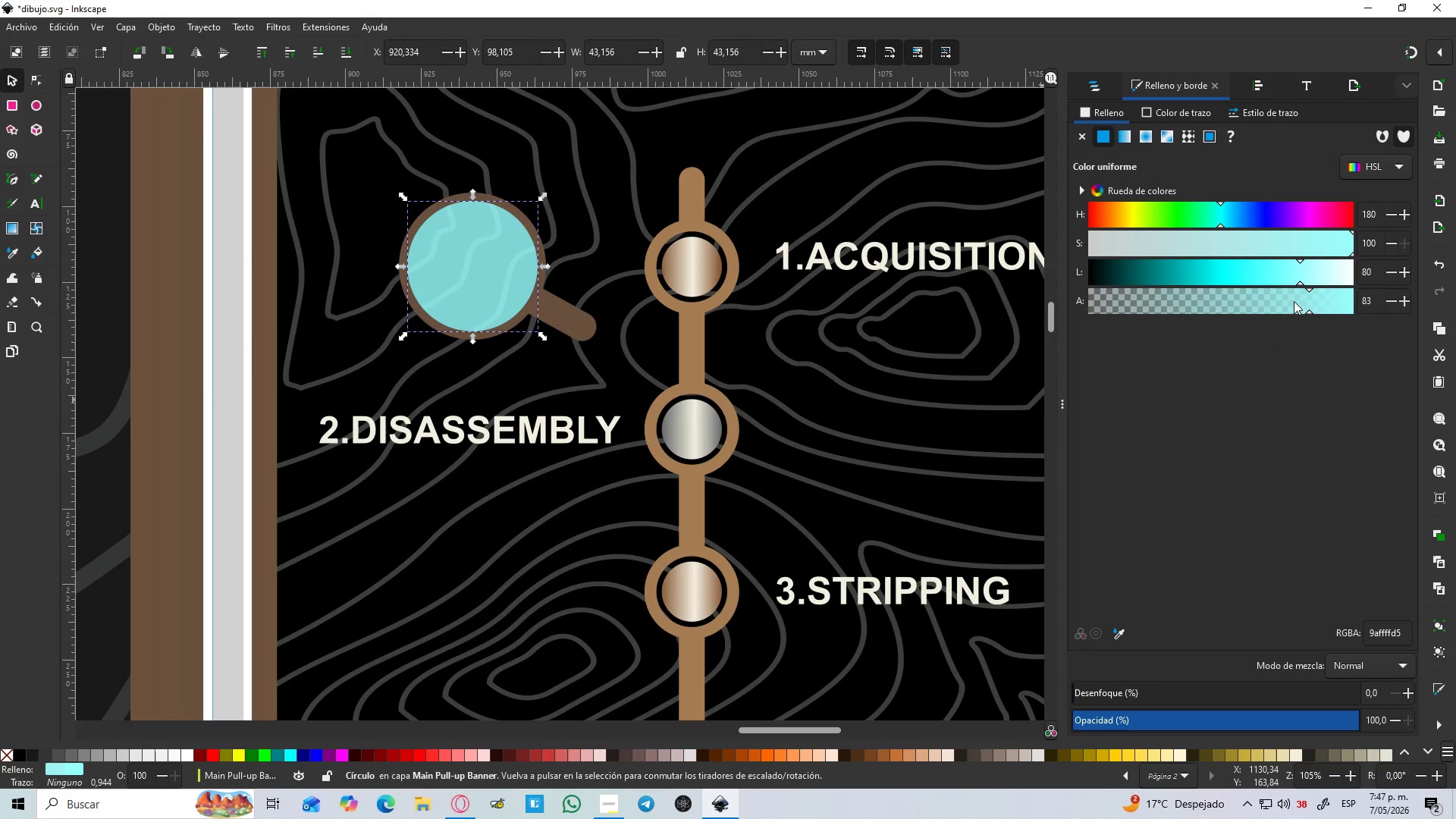 
left_click_drag(start_coordinate=[1301, 300], to_coordinate=[1236, 294])
 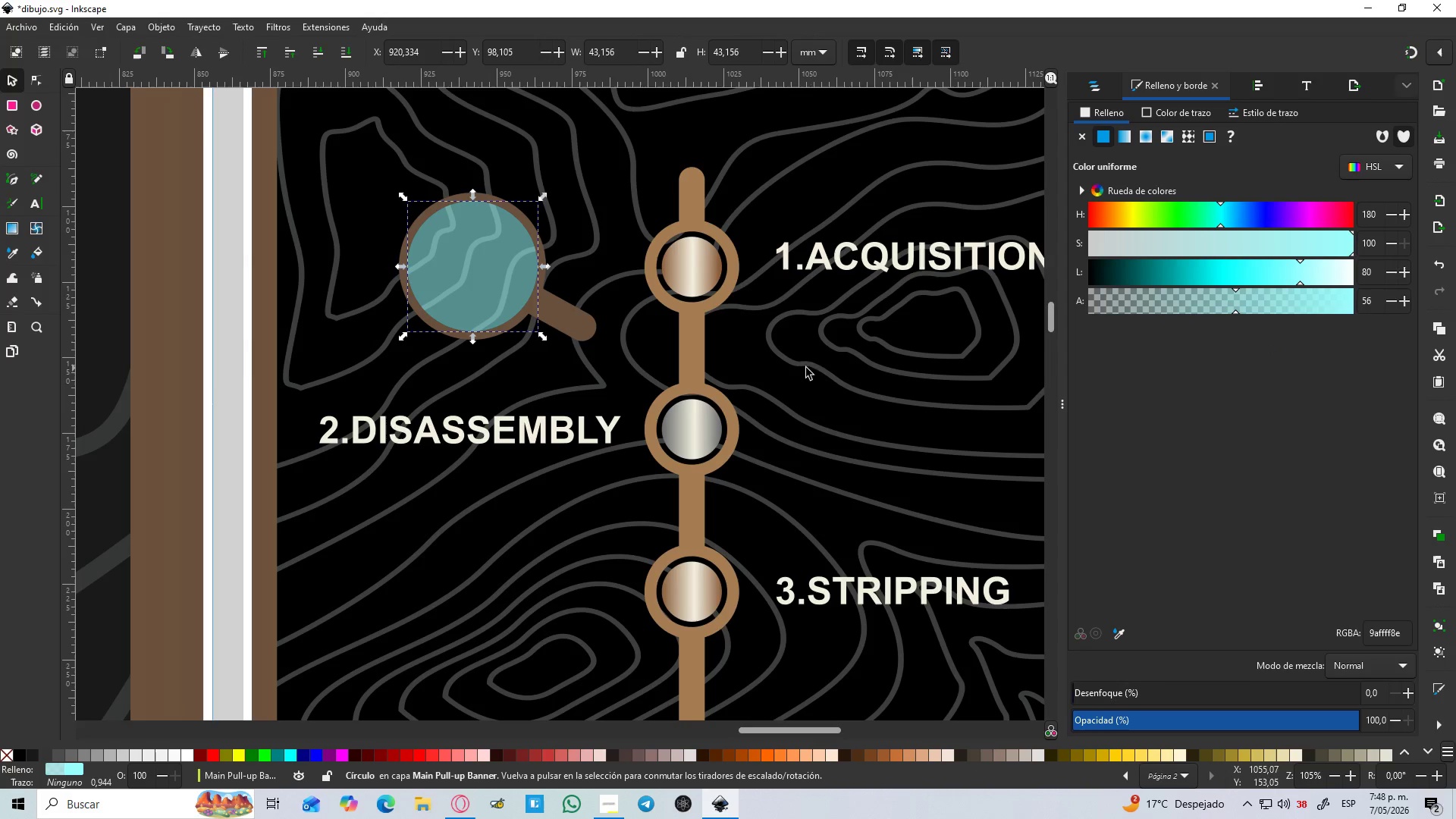 
hold_key(key=ControlLeft, duration=0.59)
scroll: coordinate [793, 369], scroll_direction: down, amount: 3.0
 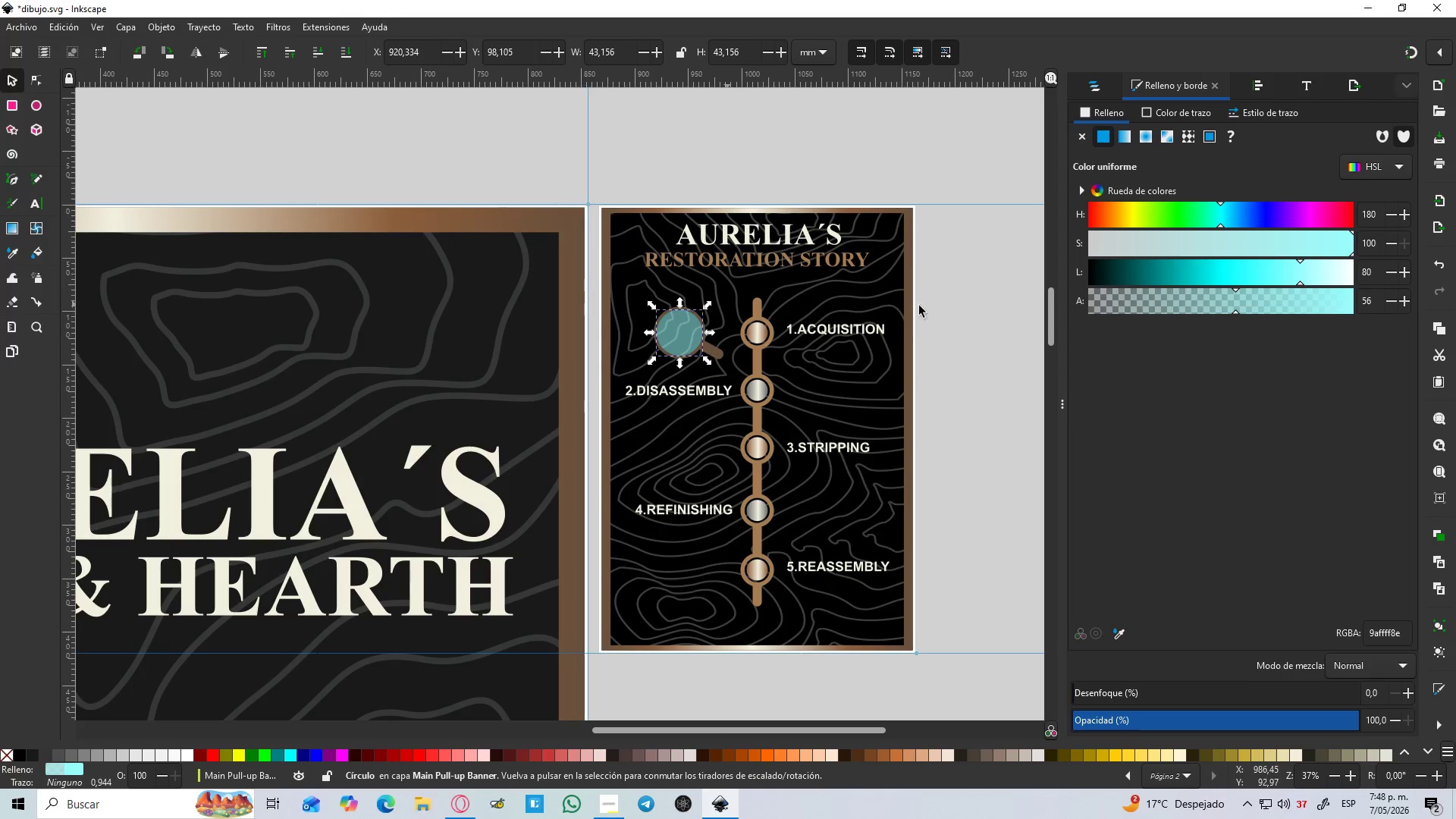 
left_click([908, 165])
 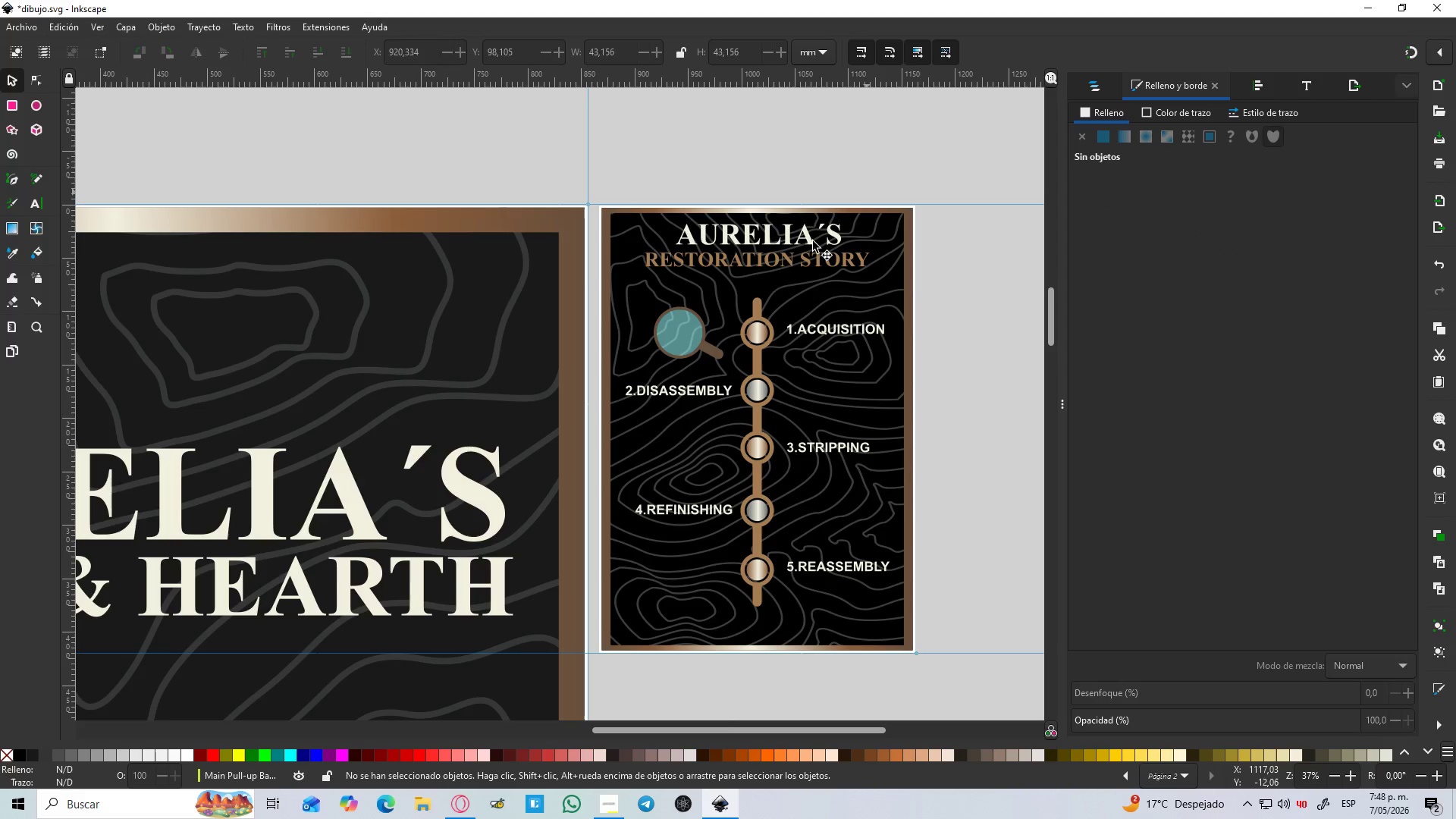 
hold_key(key=ControlLeft, duration=0.56)
scroll: coordinate [741, 297], scroll_direction: up, amount: 3.0
 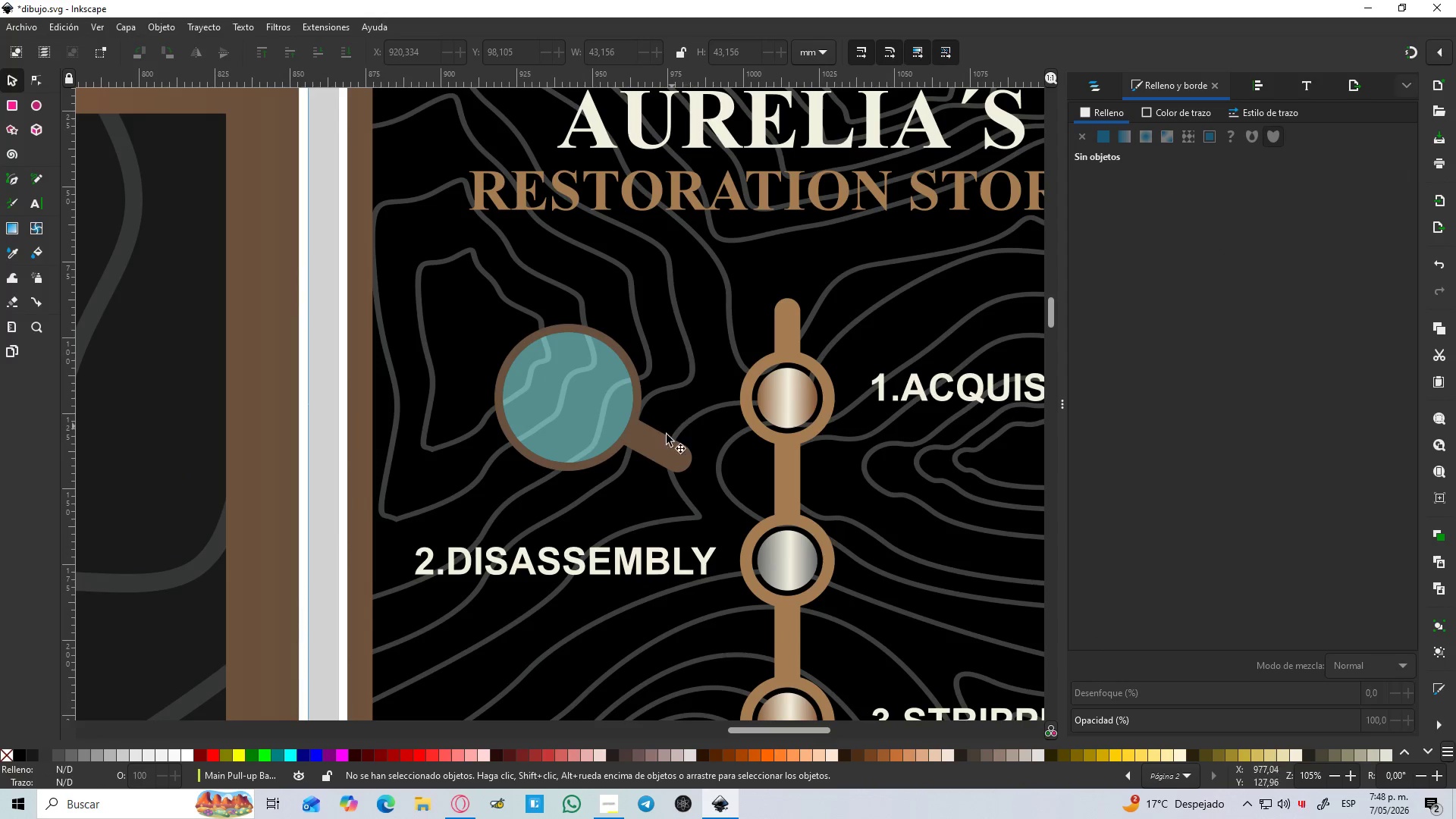 
left_click([654, 449])
 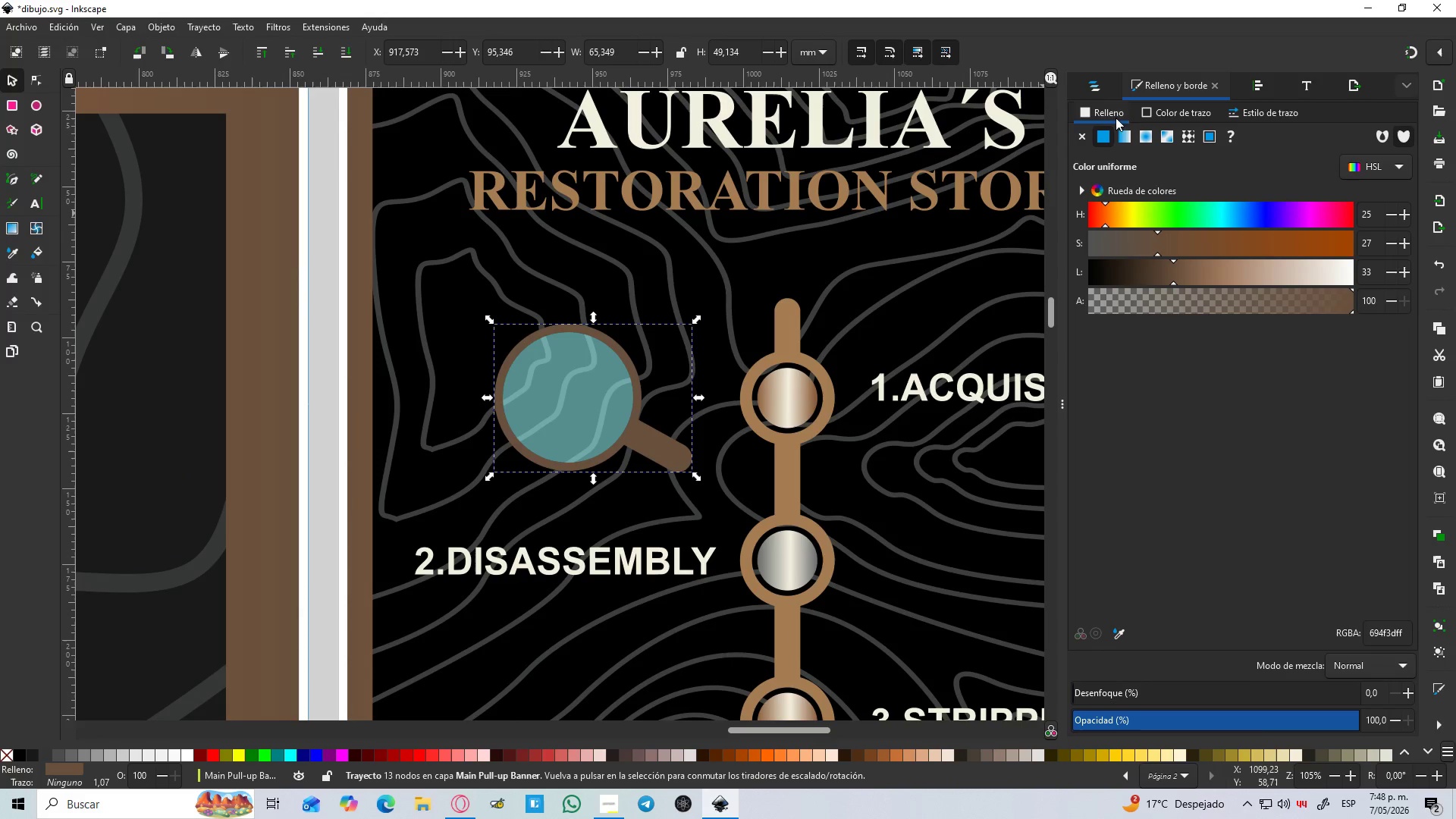 
left_click([1128, 137])
 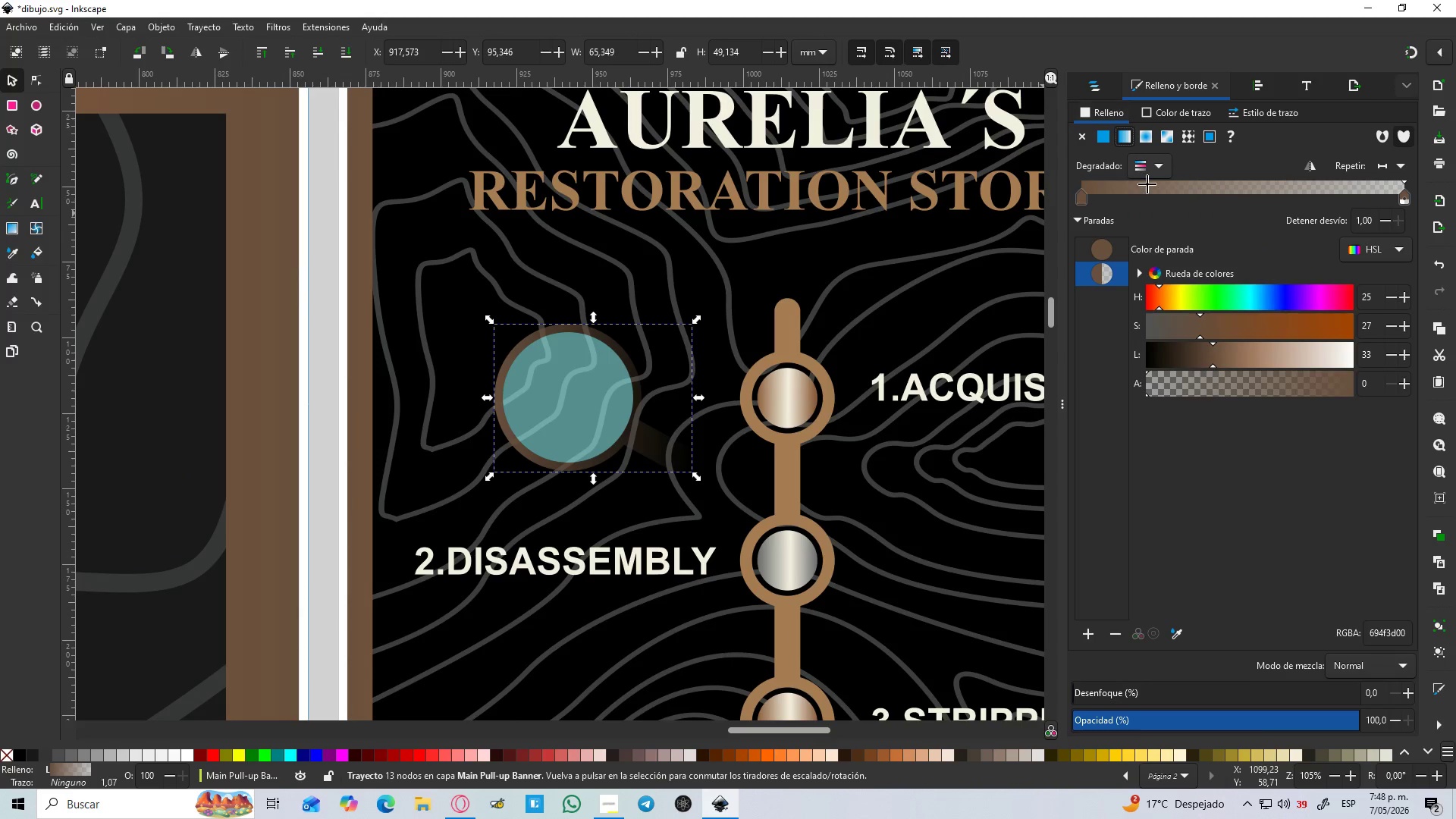 
left_click([1166, 161])
 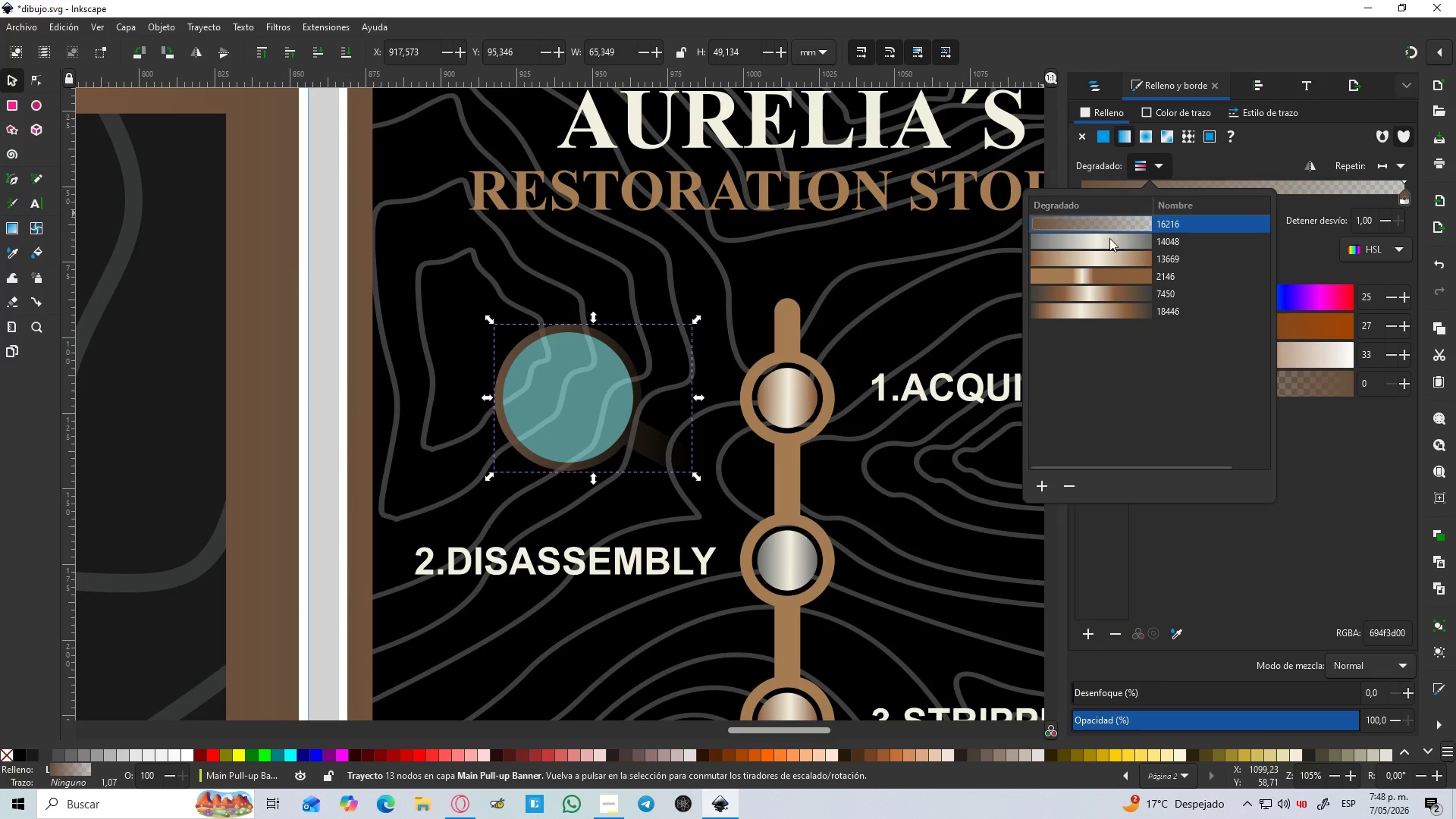 
left_click([1105, 258])
 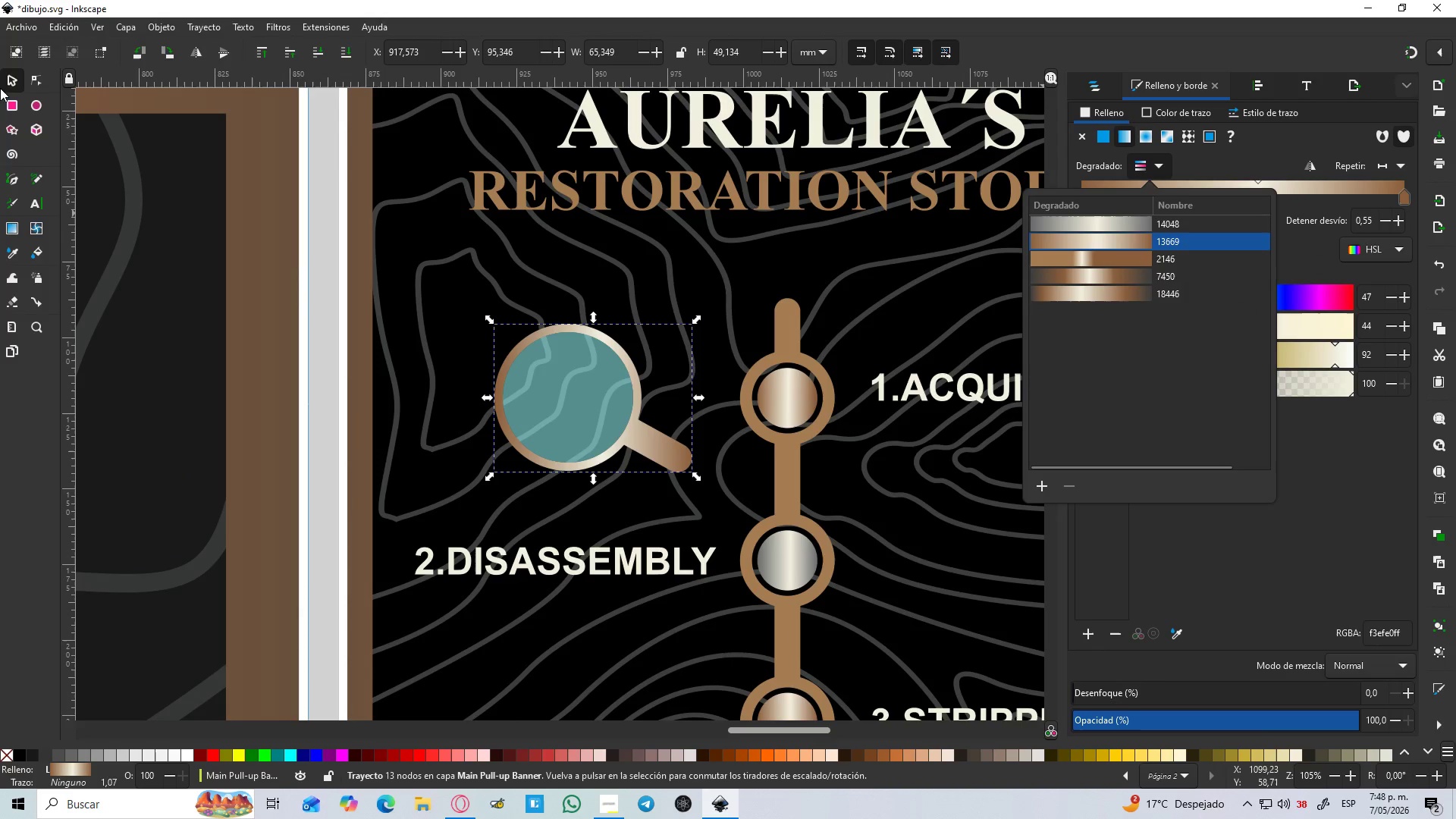 
left_click([17, 80])
 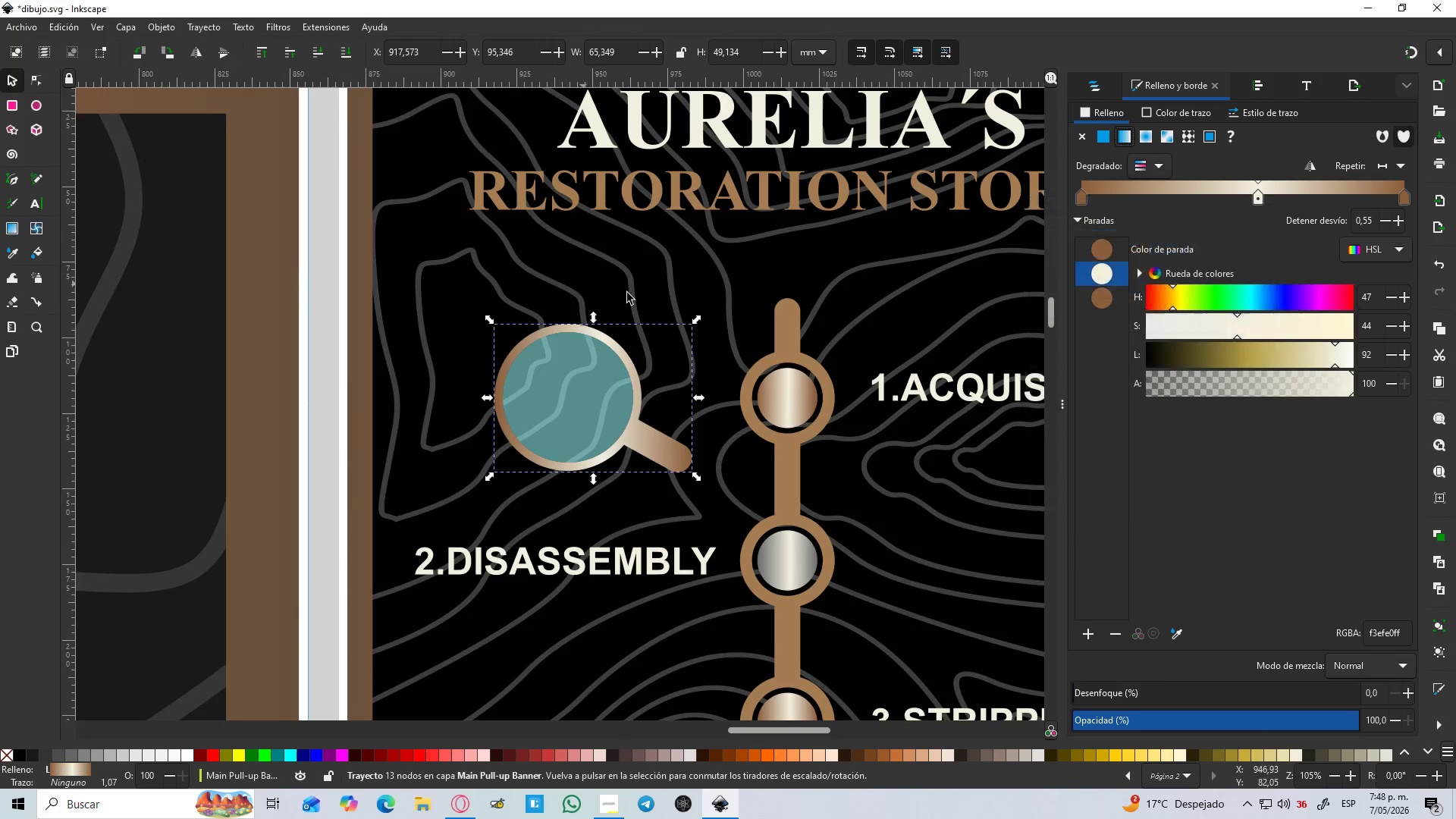 
hold_key(key=ControlLeft, duration=0.48)
scroll: coordinate [624, 295], scroll_direction: down, amount: 3.0
 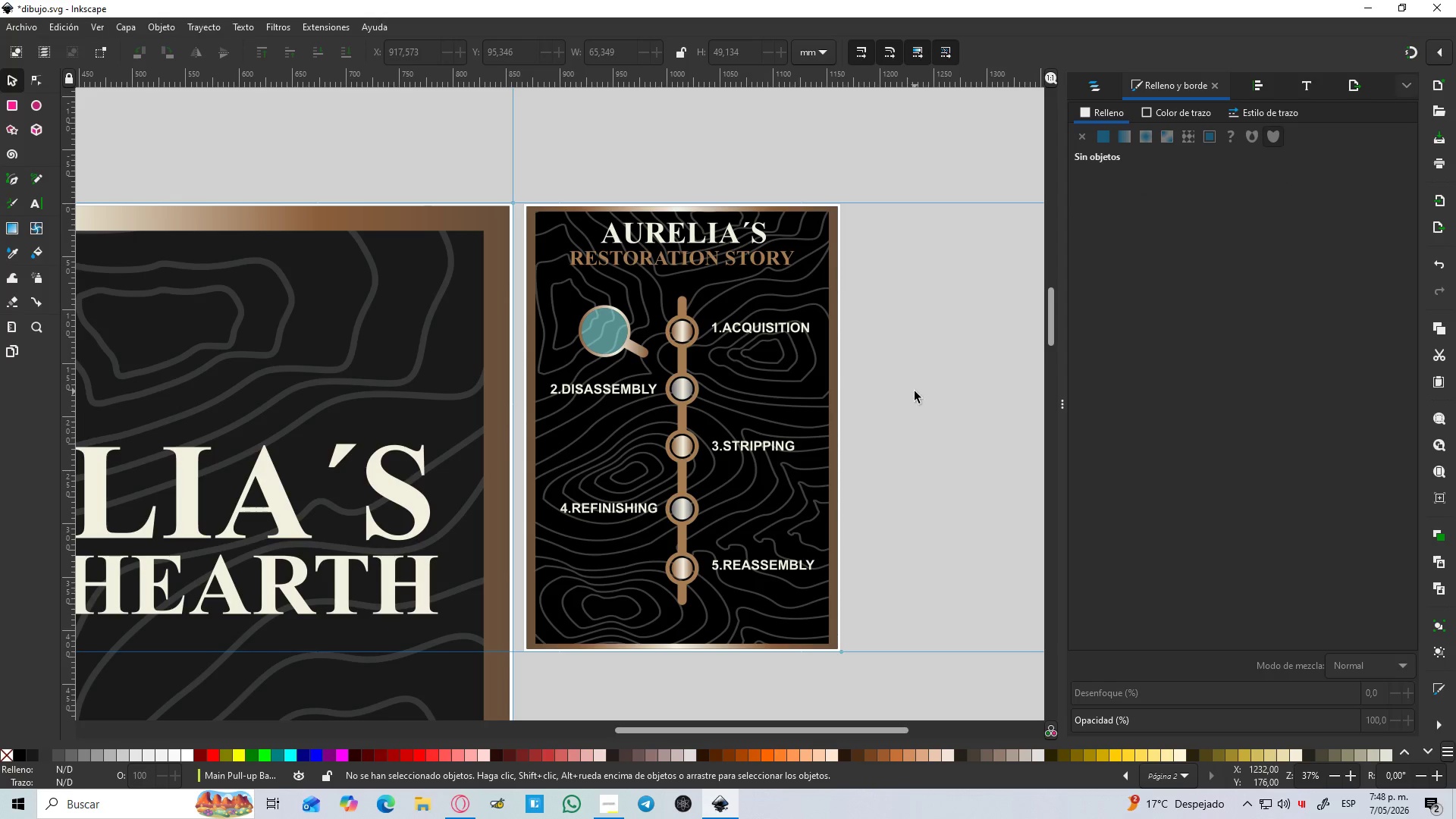 
hold_key(key=ControlLeft, duration=0.38)
scroll: coordinate [660, 316], scroll_direction: up, amount: 2.0
 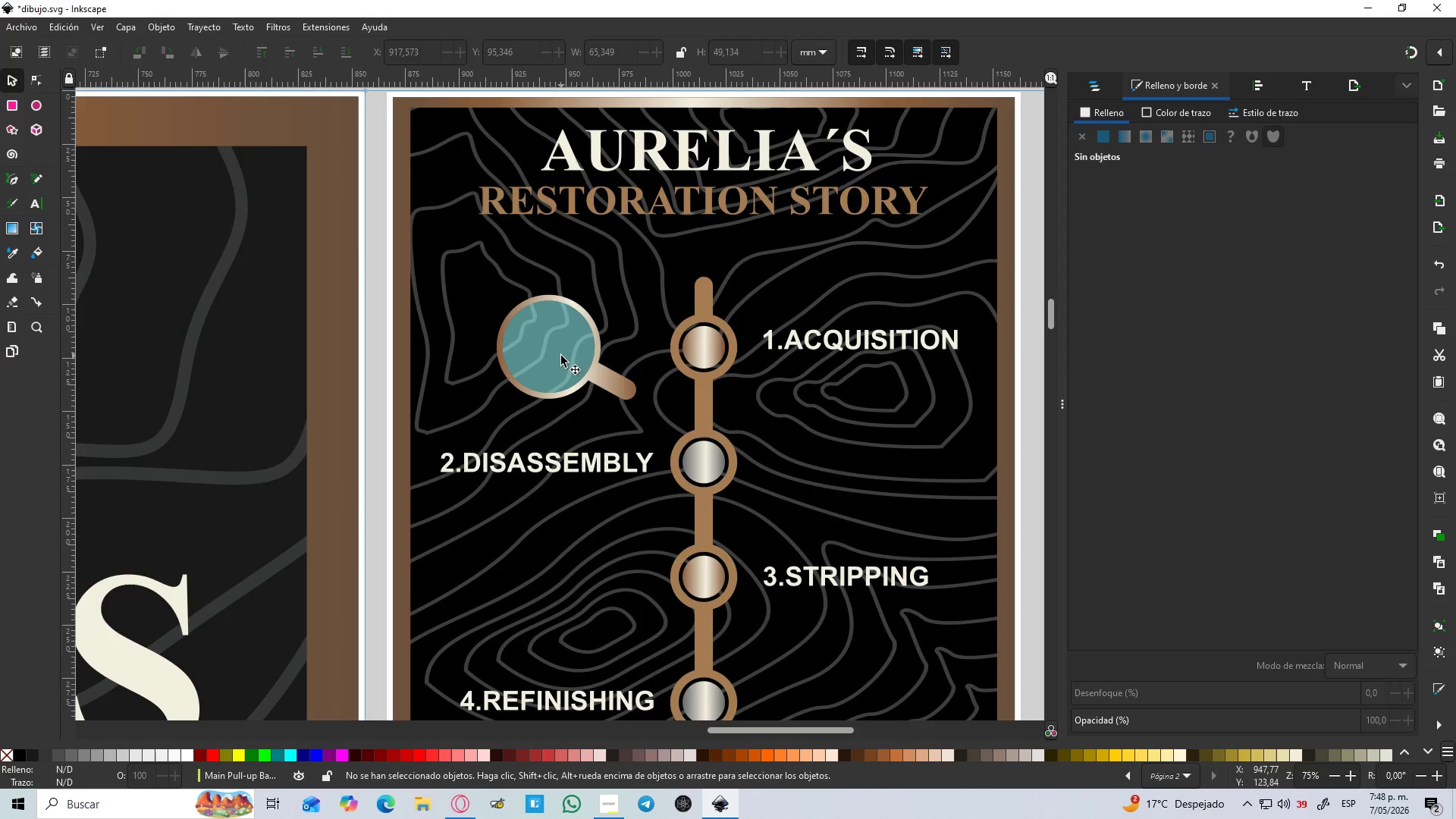 
left_click([561, 356])
 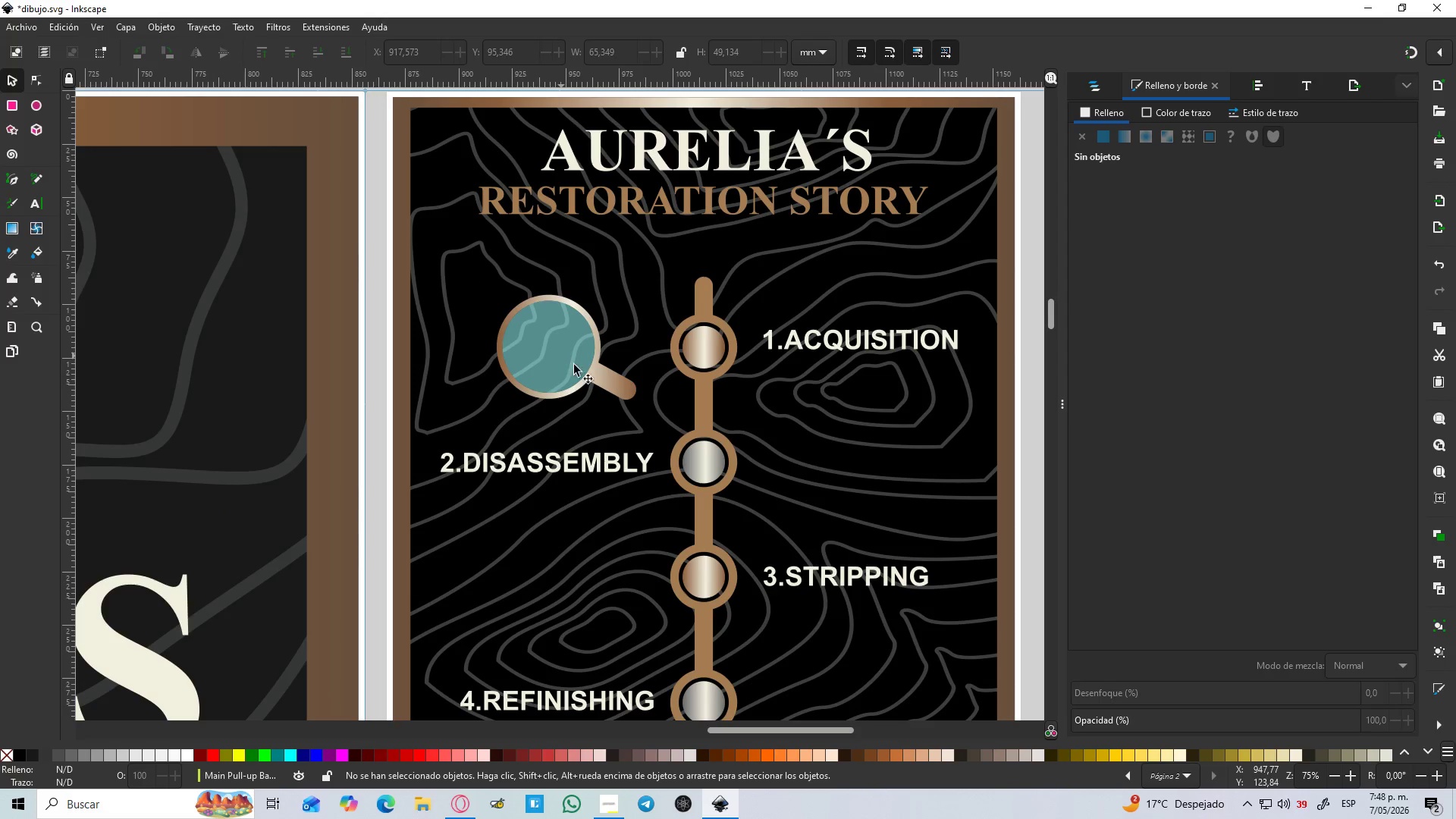 
hold_key(key=ShiftLeft, duration=0.55)
left_click([610, 375])
 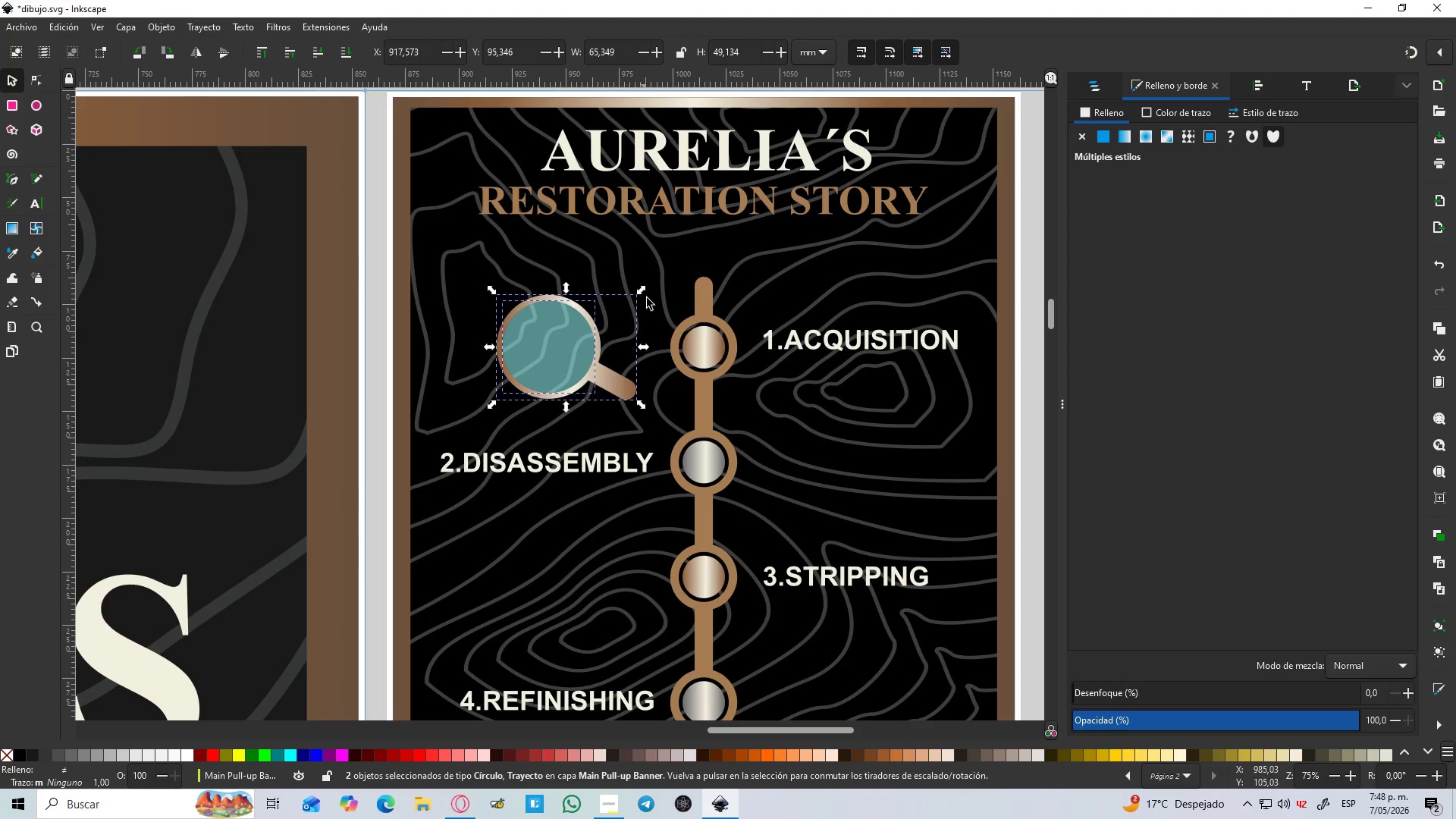 
hold_key(key=ControlLeft, duration=1.52)
left_click_drag(start_coordinate=[639, 289], to_coordinate=[613, 304])
 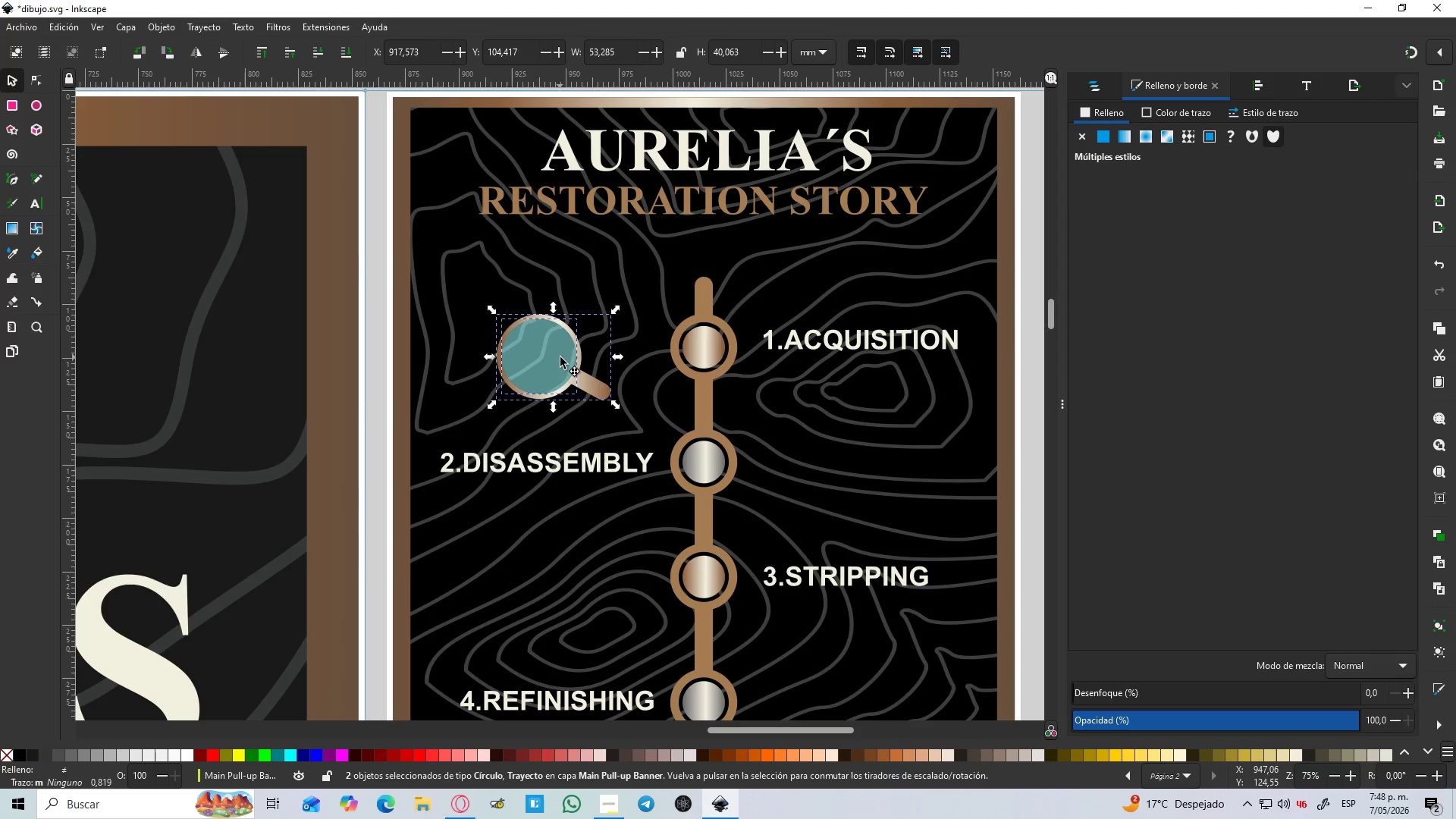 
hold_key(key=ControlLeft, duration=0.67)
 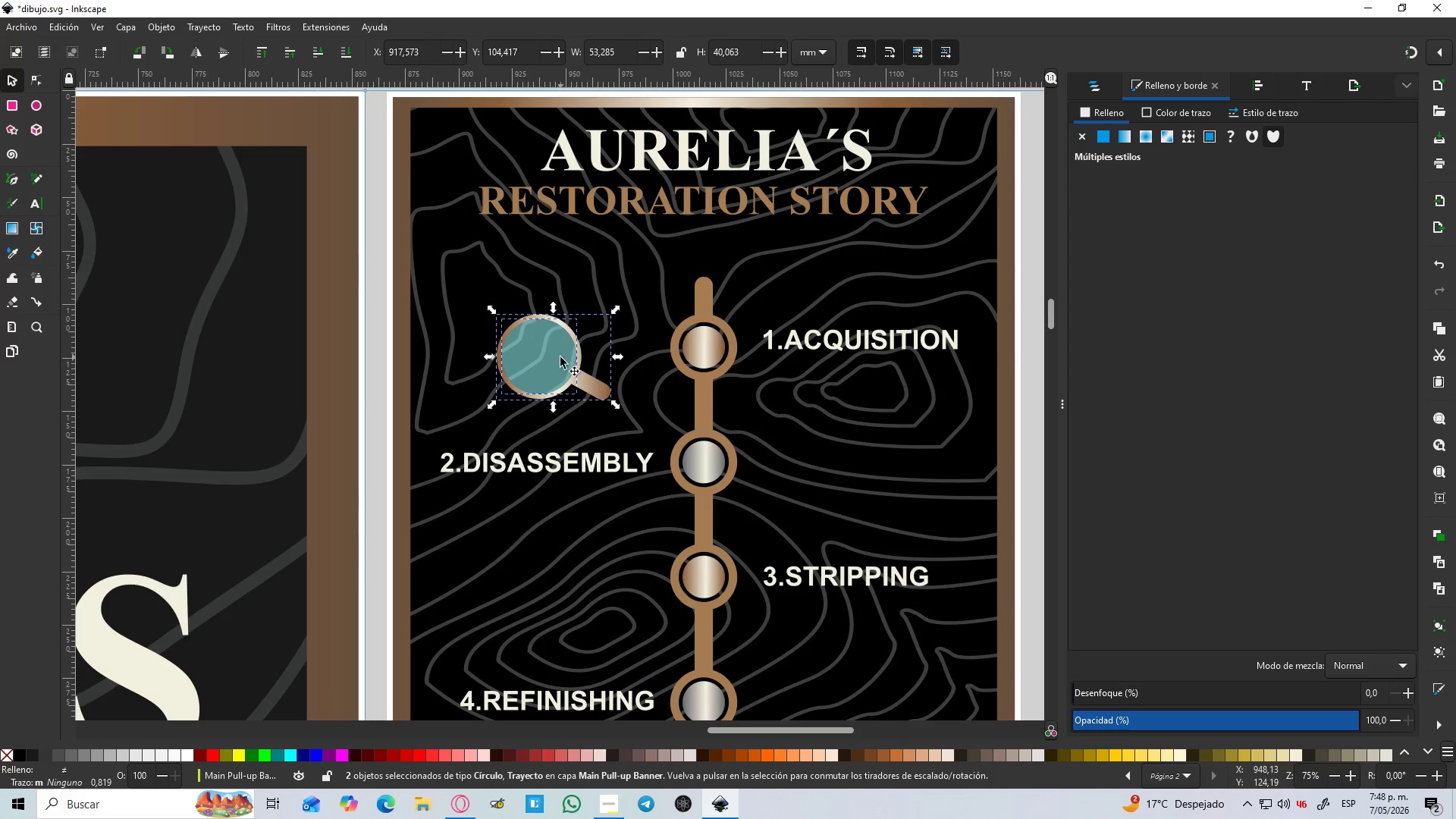 
left_click_drag(start_coordinate=[560, 357], to_coordinate=[563, 329])
 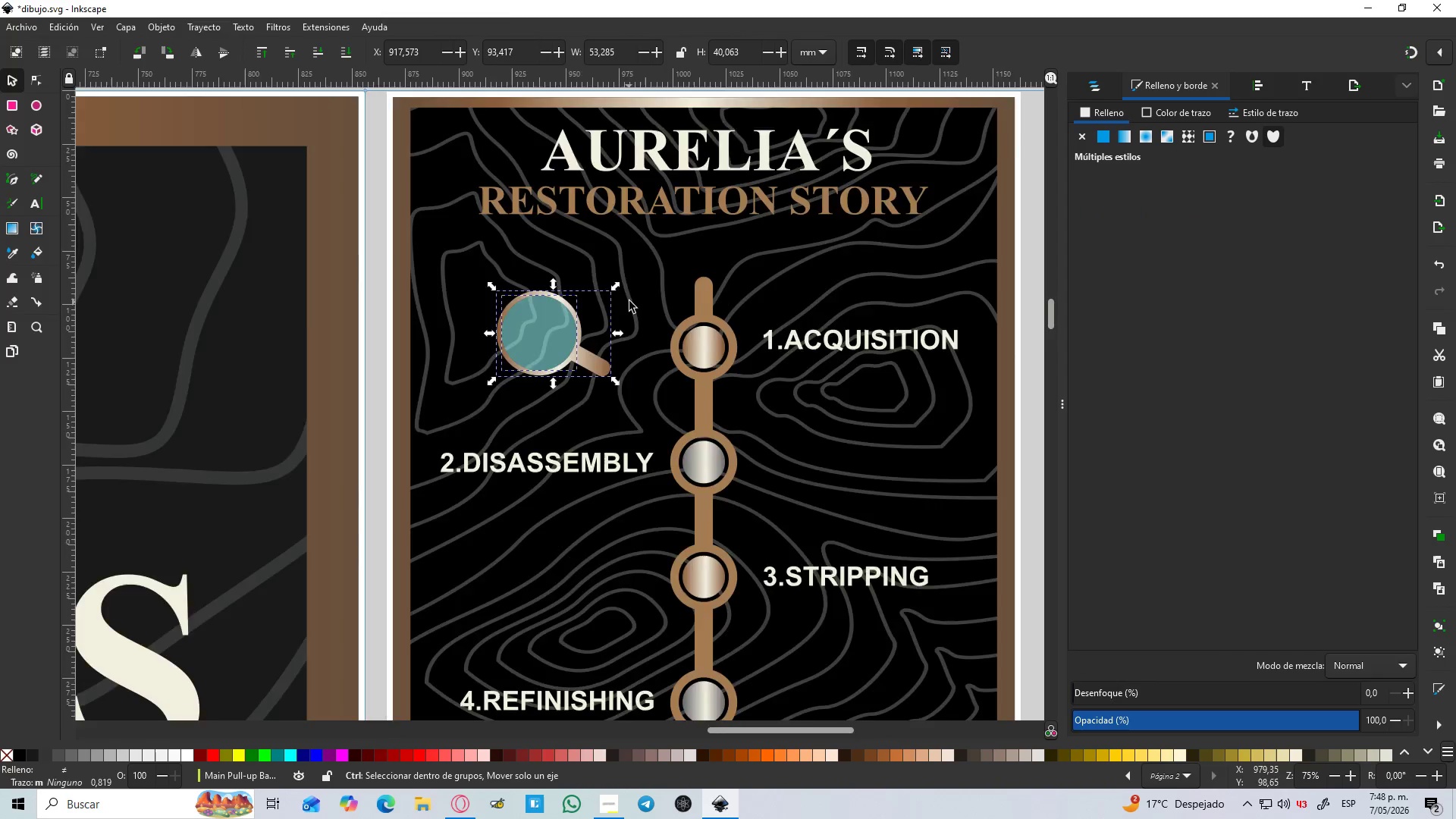 
hold_key(key=ControlLeft, duration=1.11)
 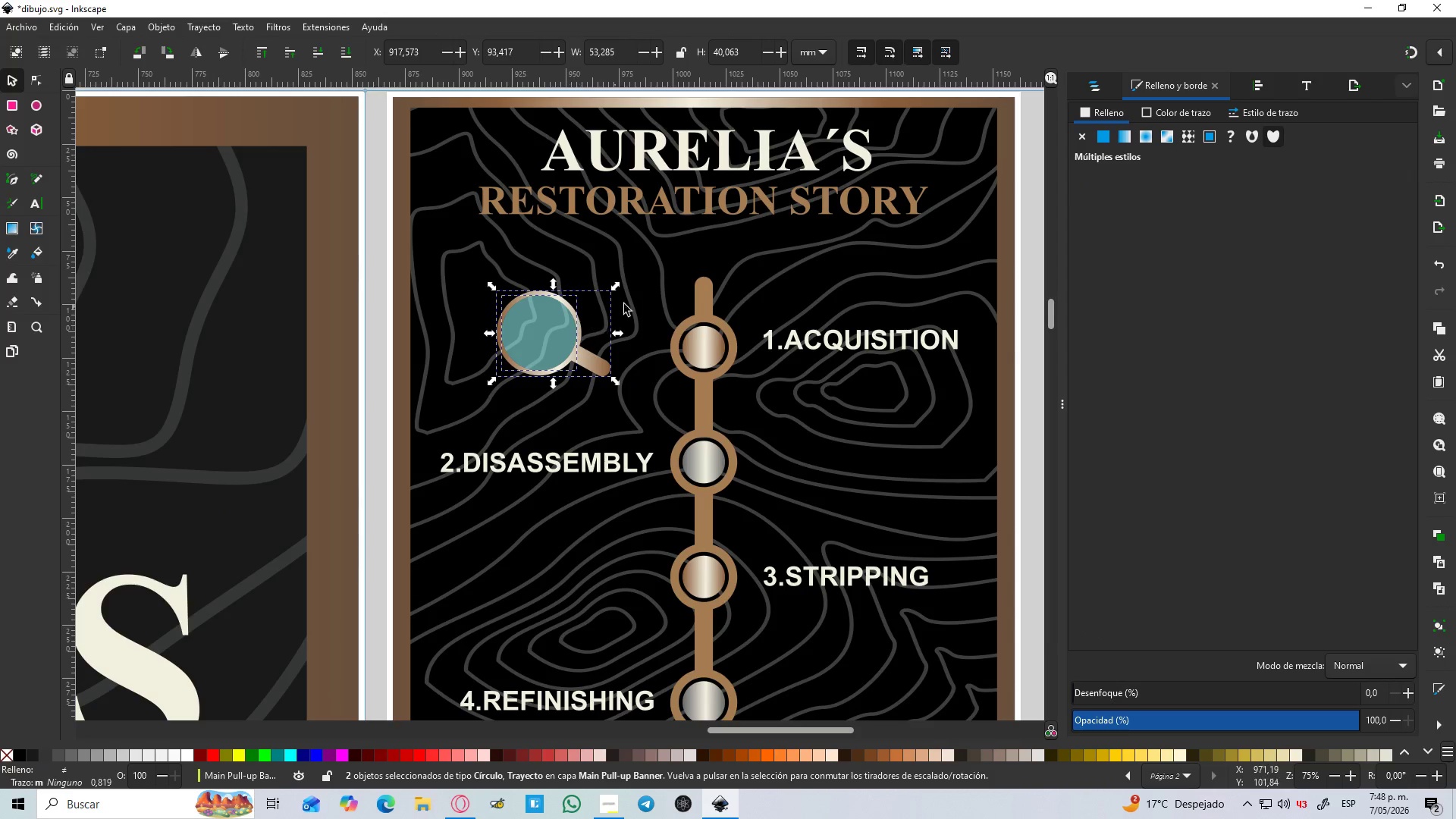 
hold_key(key=ControlLeft, duration=0.36)
scroll: coordinate [629, 302], scroll_direction: down, amount: 1.0
 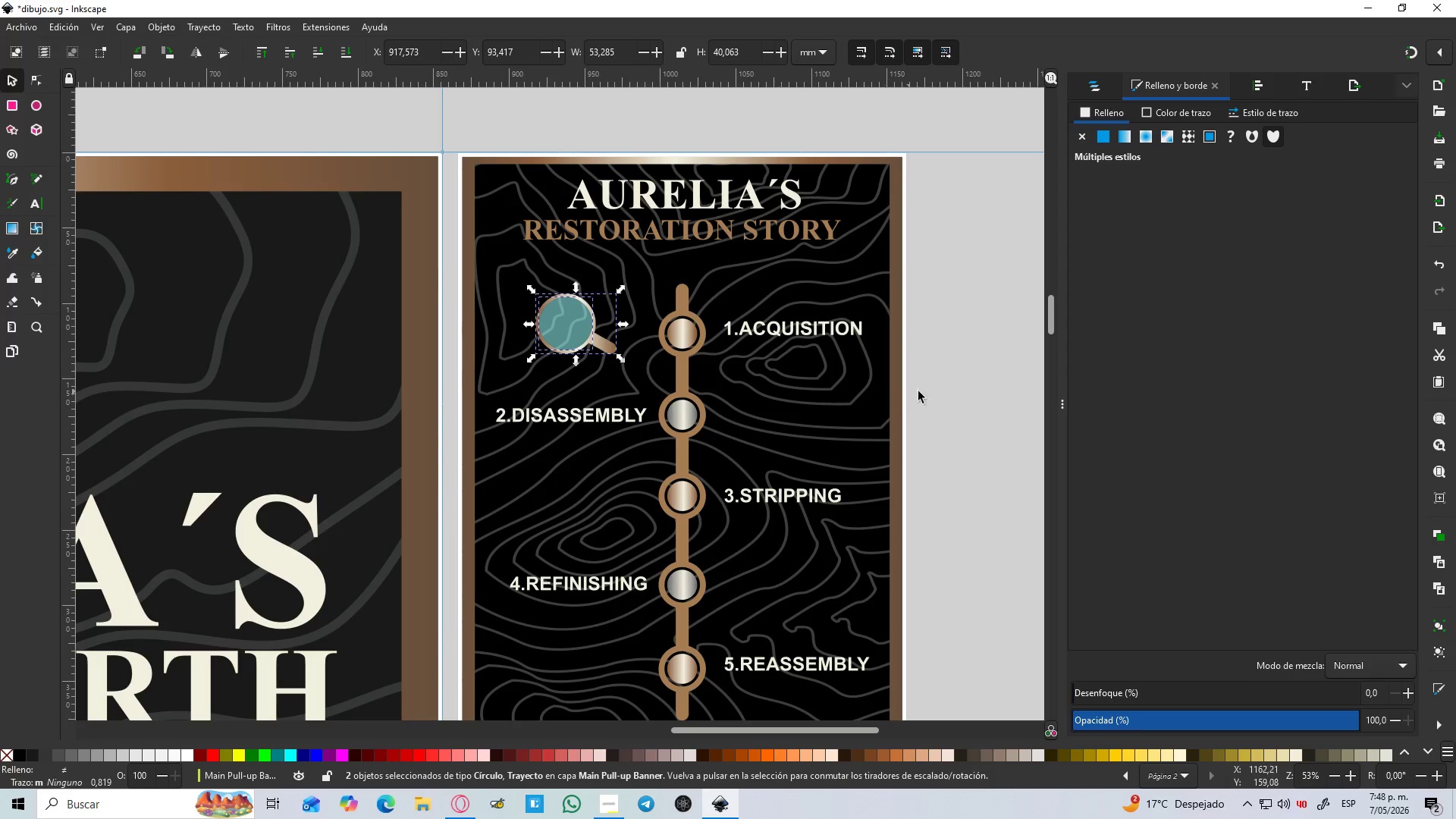 
left_click([937, 388])
 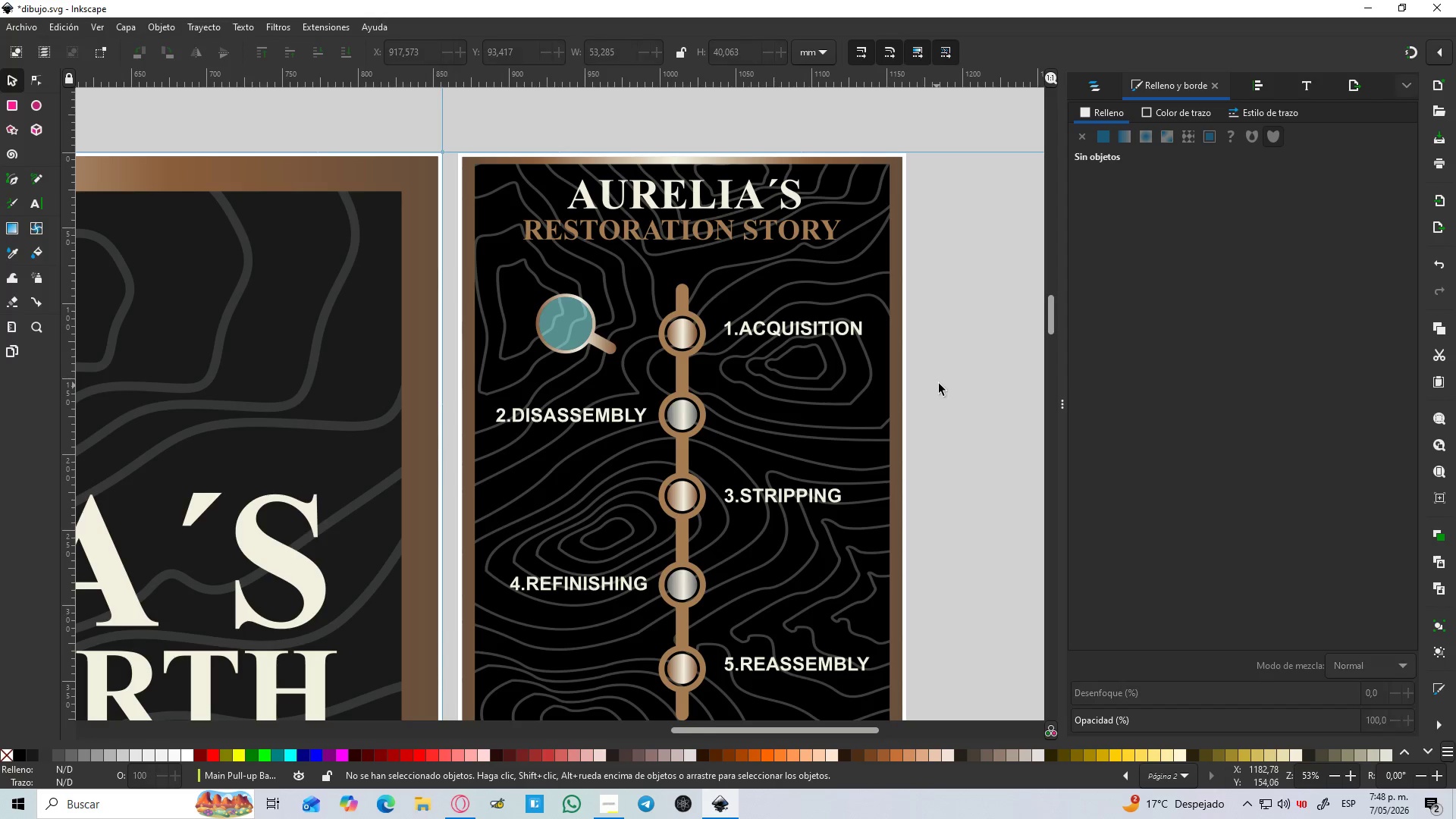 
hold_key(key=Space, duration=0.5)
 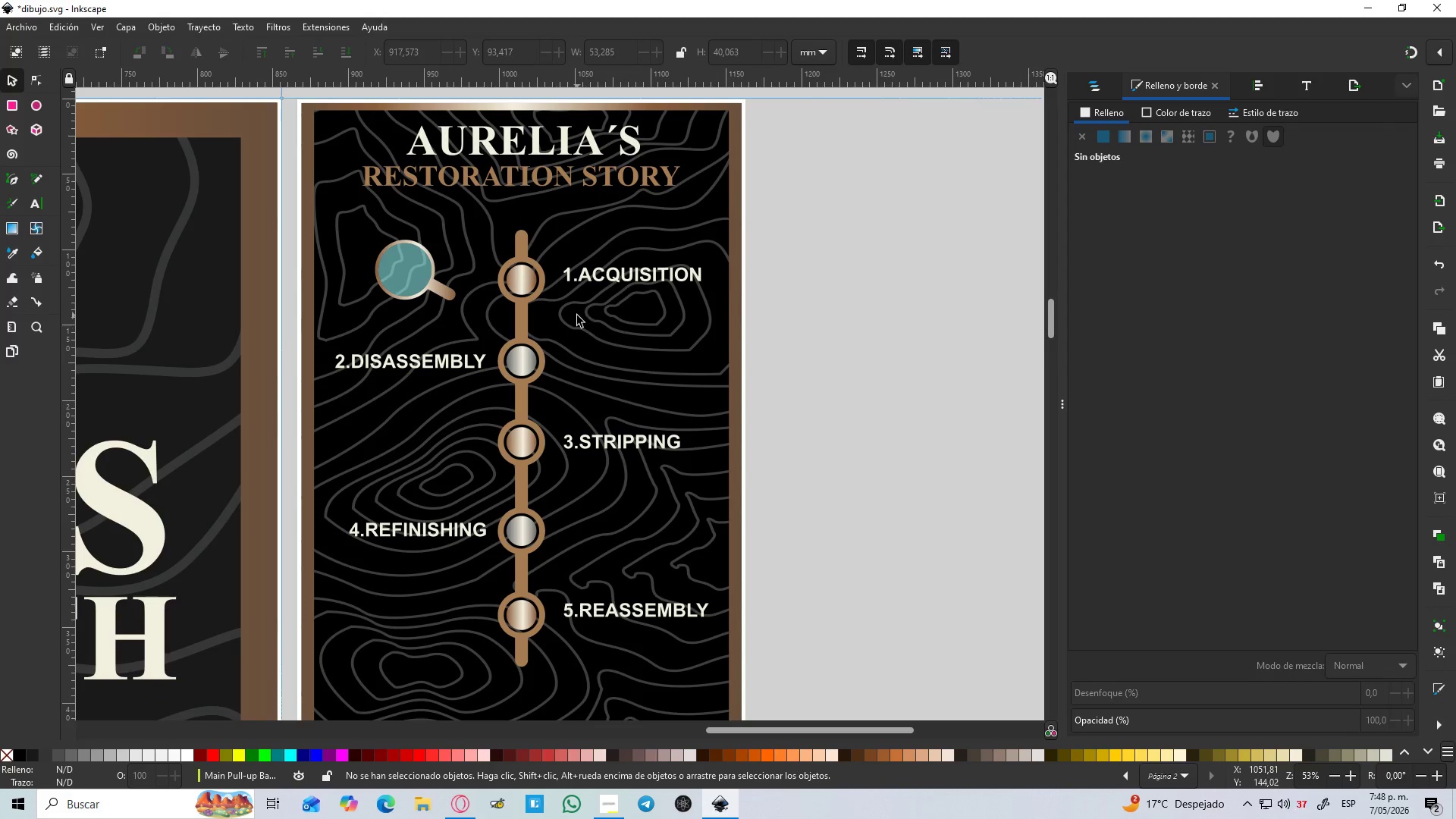 
hold_key(key=ControlLeft, duration=1.5)
scroll: coordinate [608, 350], scroll_direction: up, amount: 1.0
 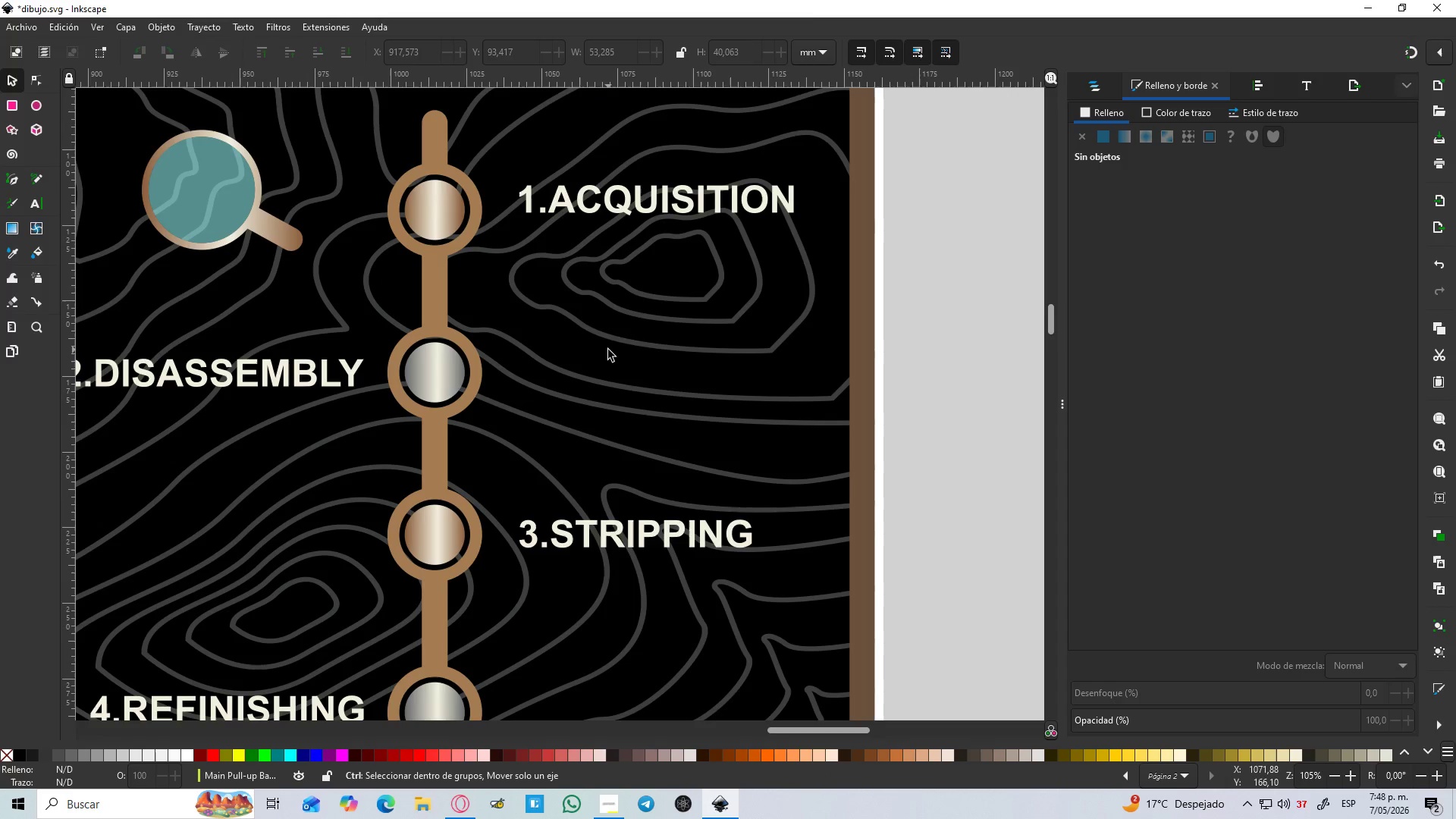 
key(Control+ControlLeft)
 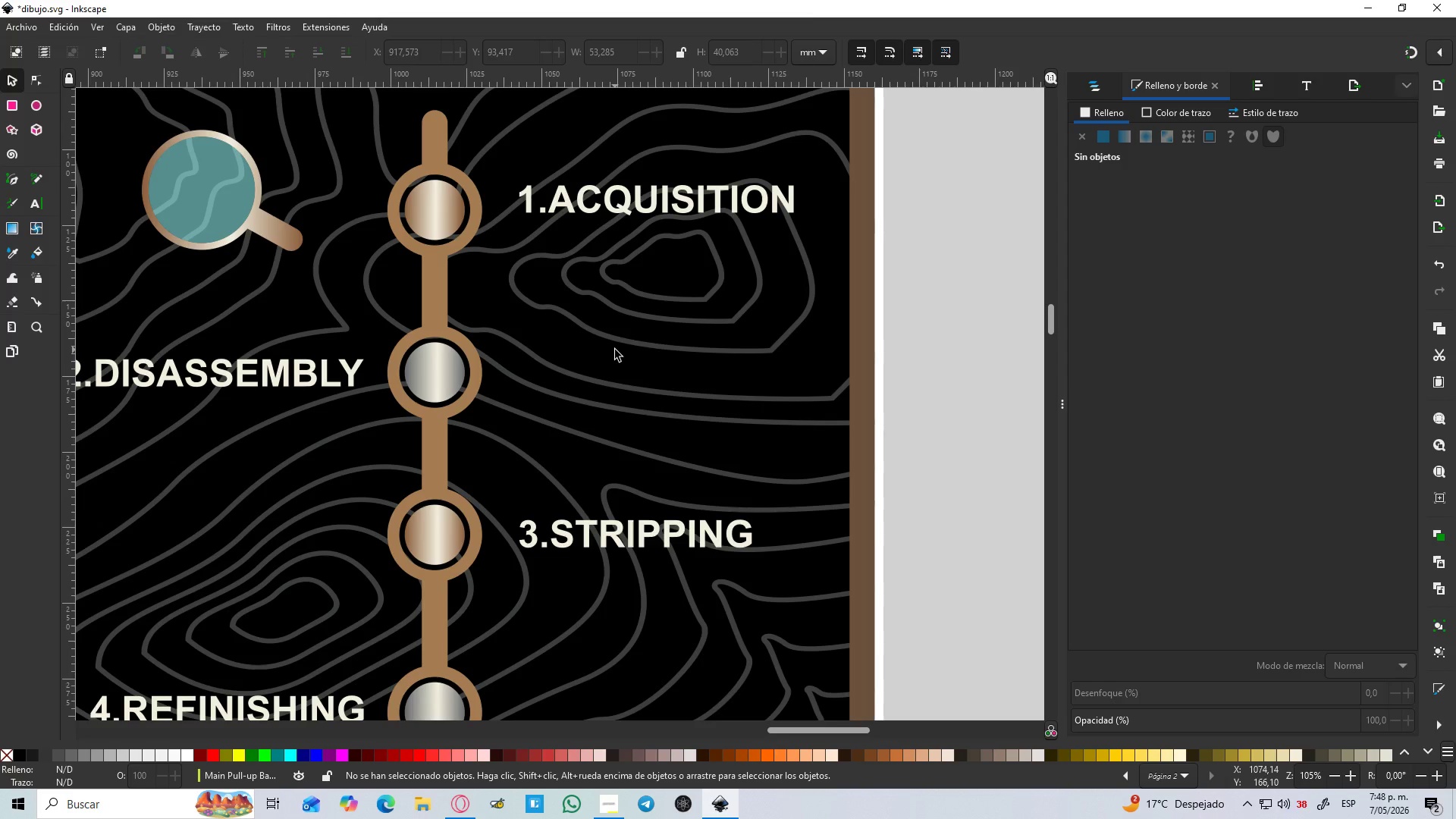 
hold_key(key=ControlLeft, duration=1.5)
scroll: coordinate [615, 350], scroll_direction: down, amount: 3.0
 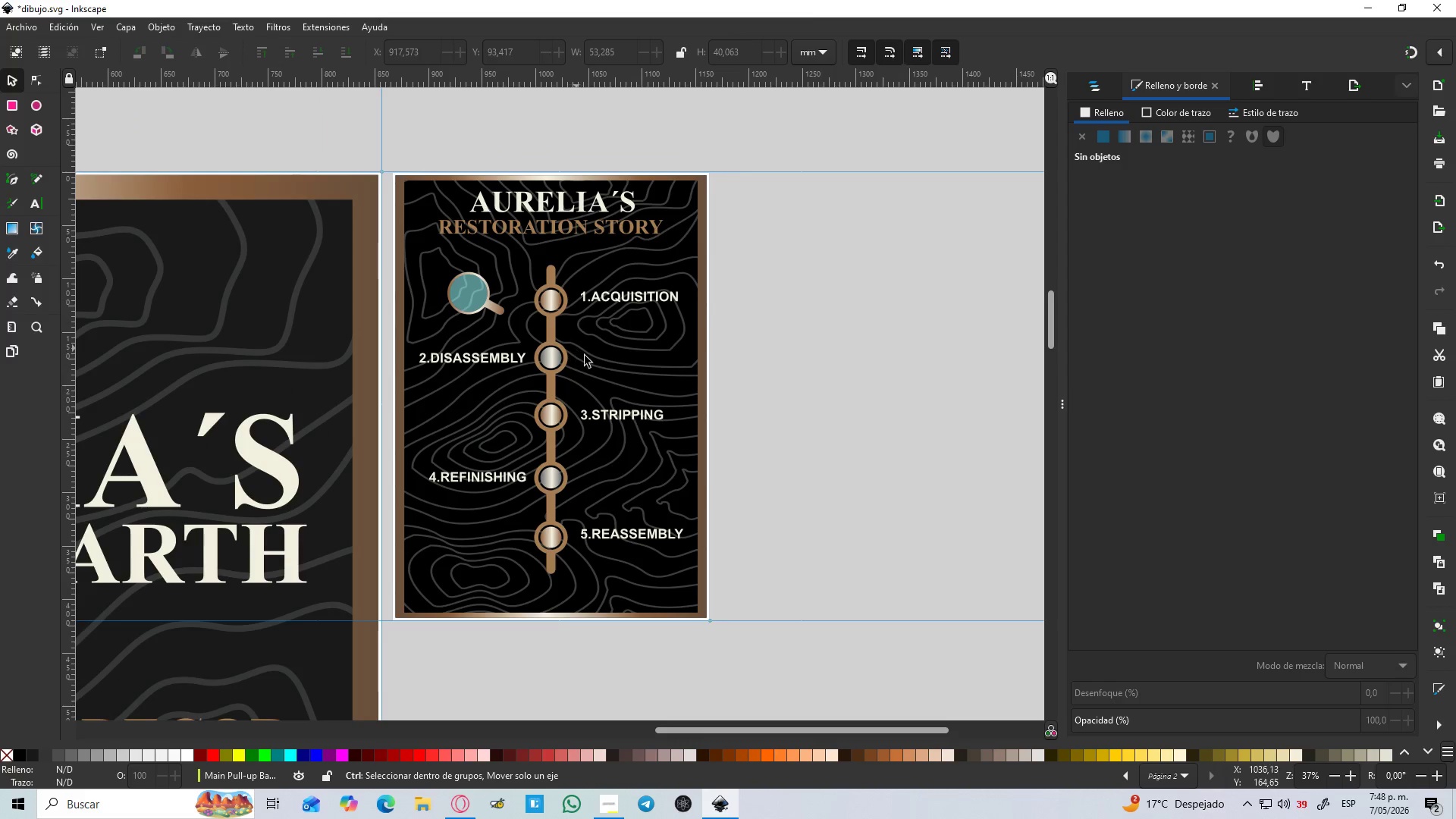 
hold_key(key=ControlLeft, duration=1.24)
 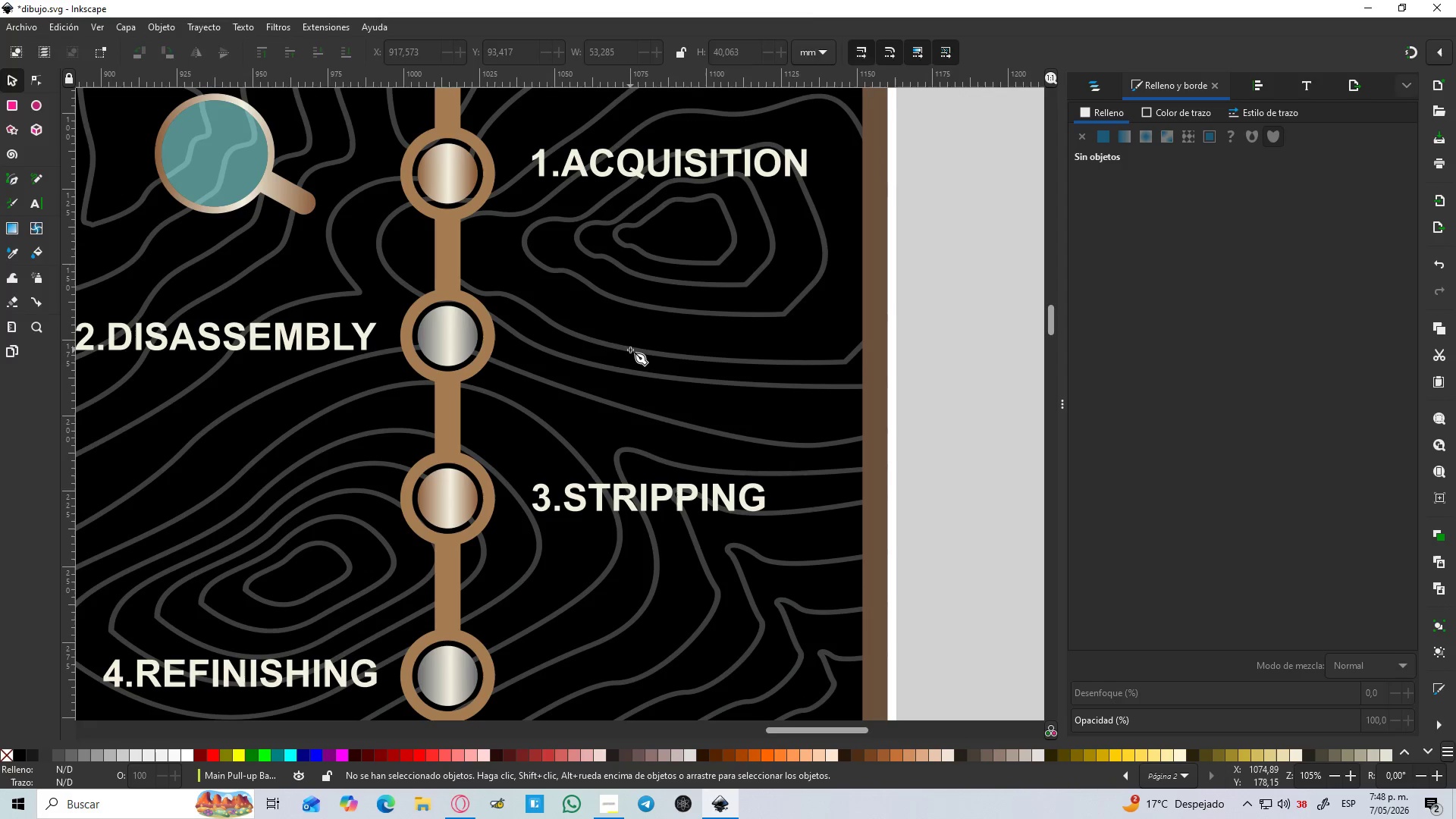 
scroll: coordinate [607, 369], scroll_direction: up, amount: 3.0
 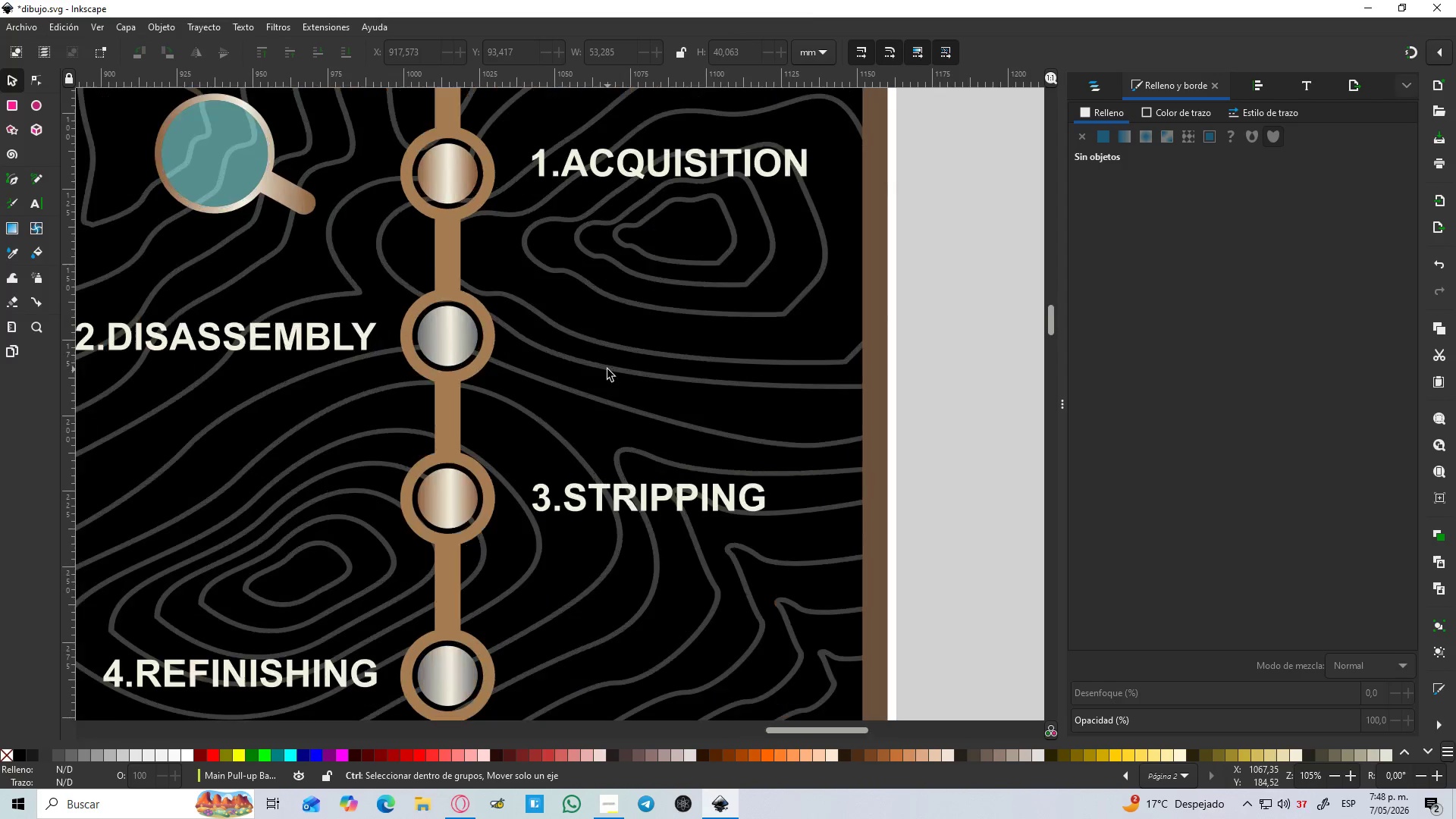 
key(B)
 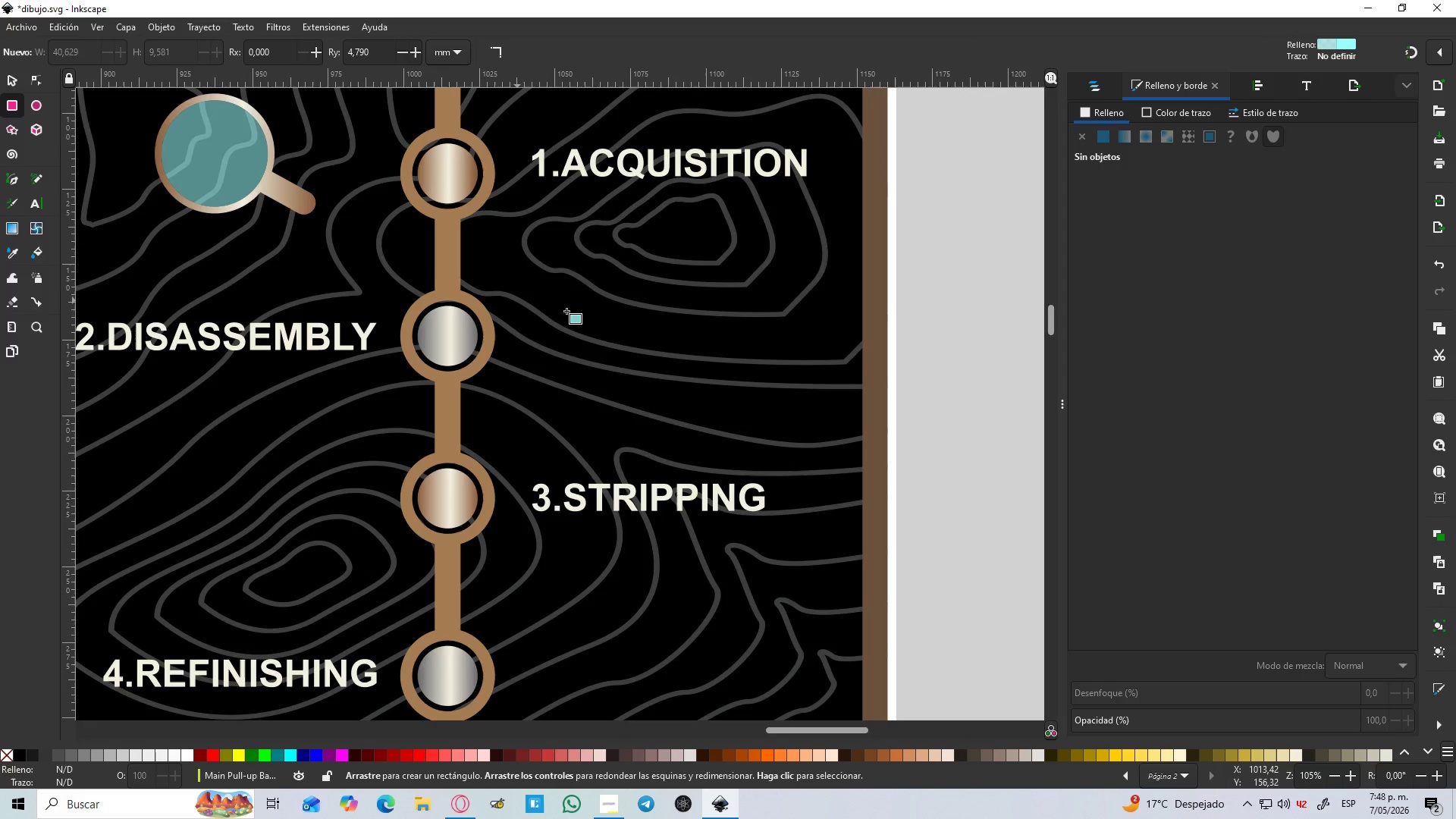 
left_click_drag(start_coordinate=[572, 324], to_coordinate=[670, 359])
 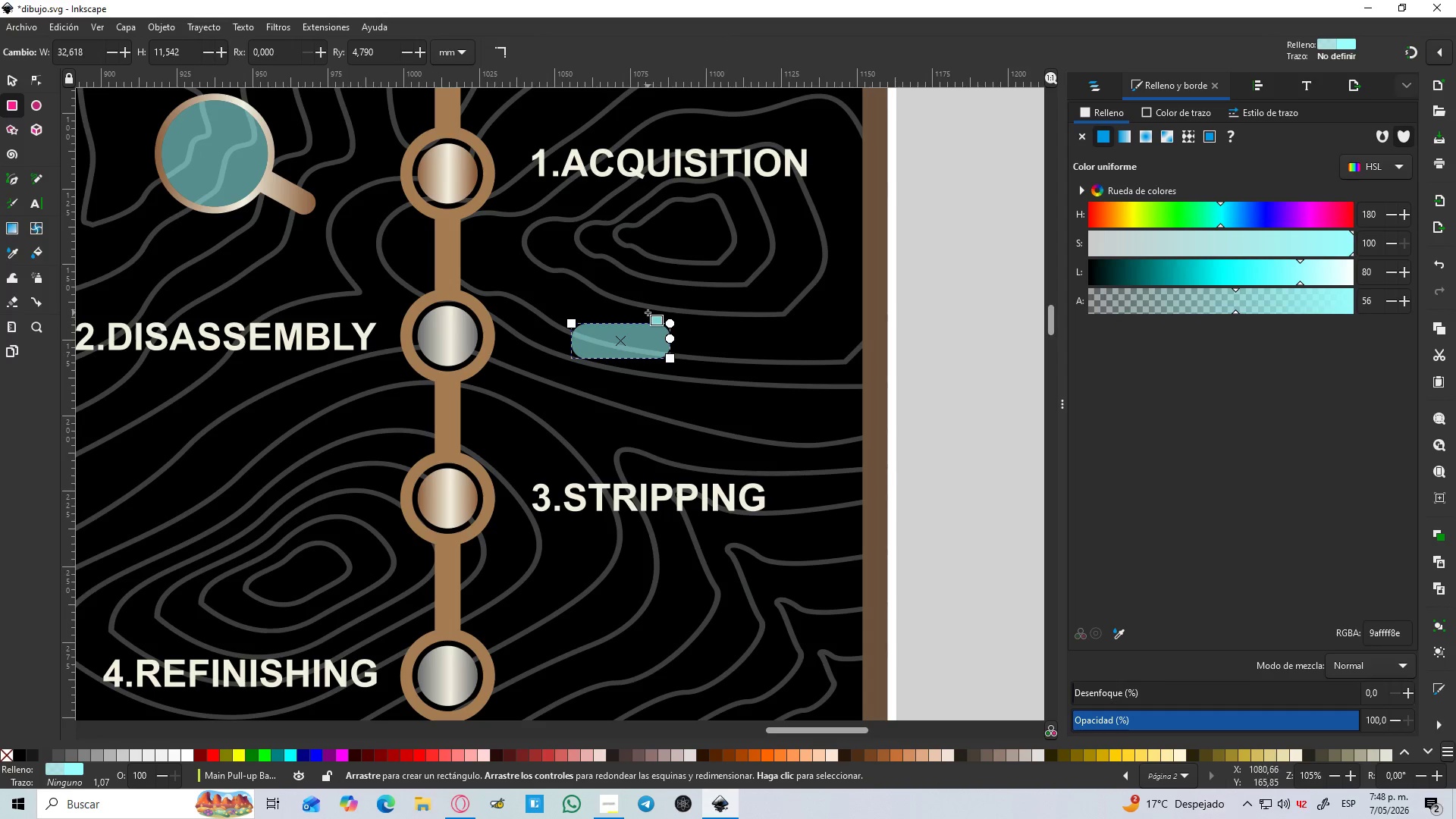 
hold_key(key=ControlLeft, duration=0.91)
 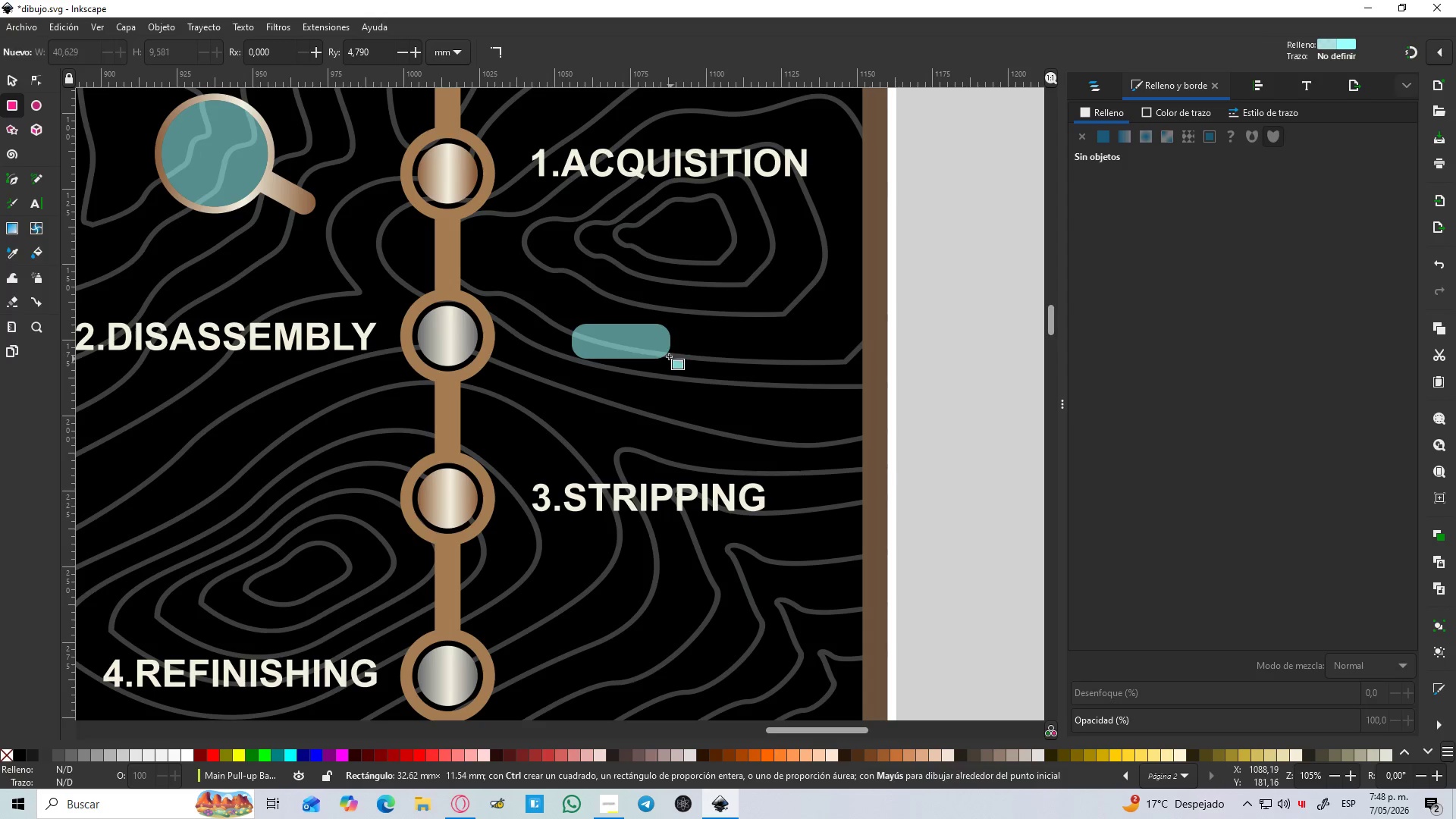 
left_click_drag(start_coordinate=[648, 312], to_coordinate=[674, 371])
 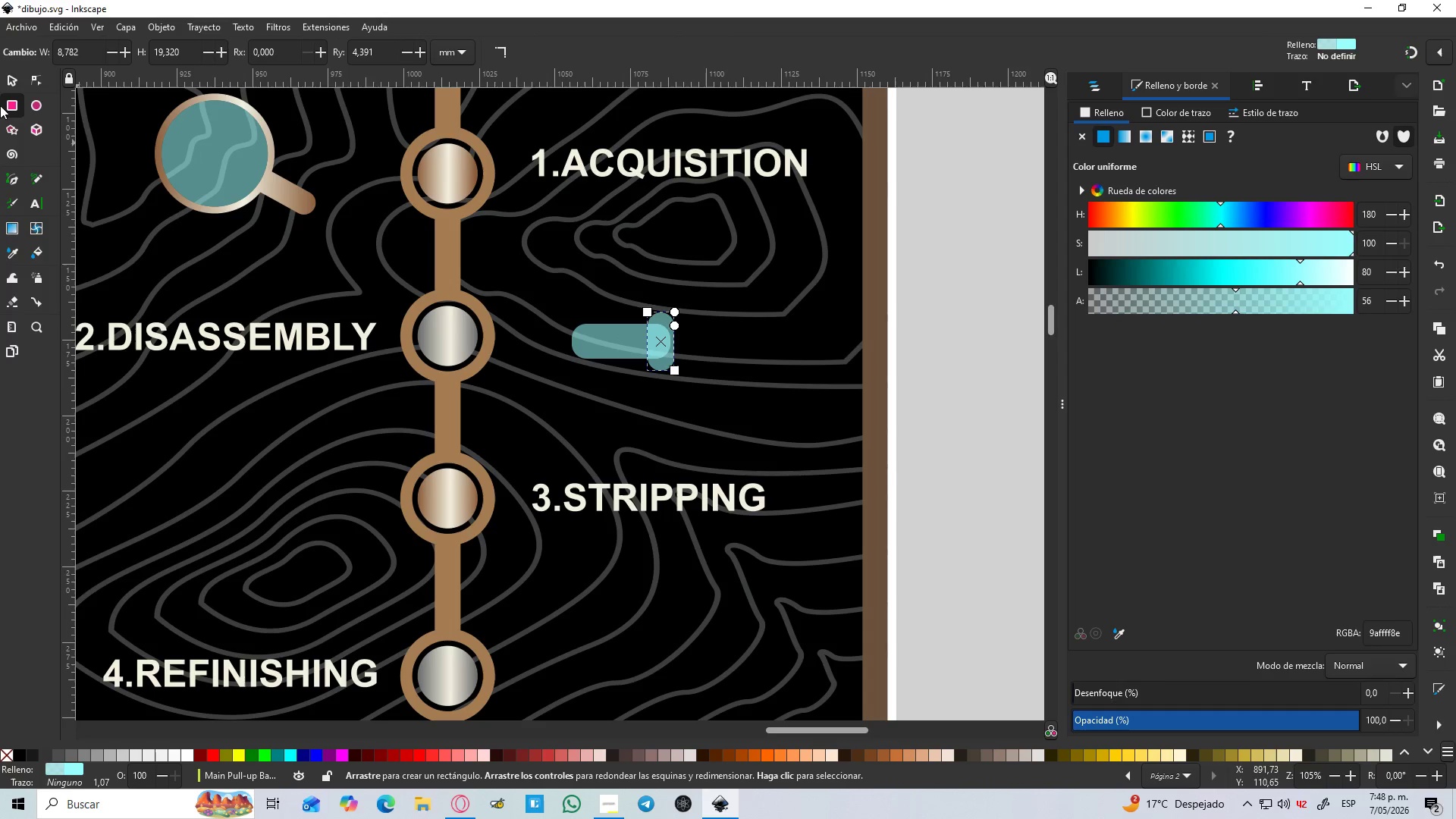 
left_click([7, 80])
 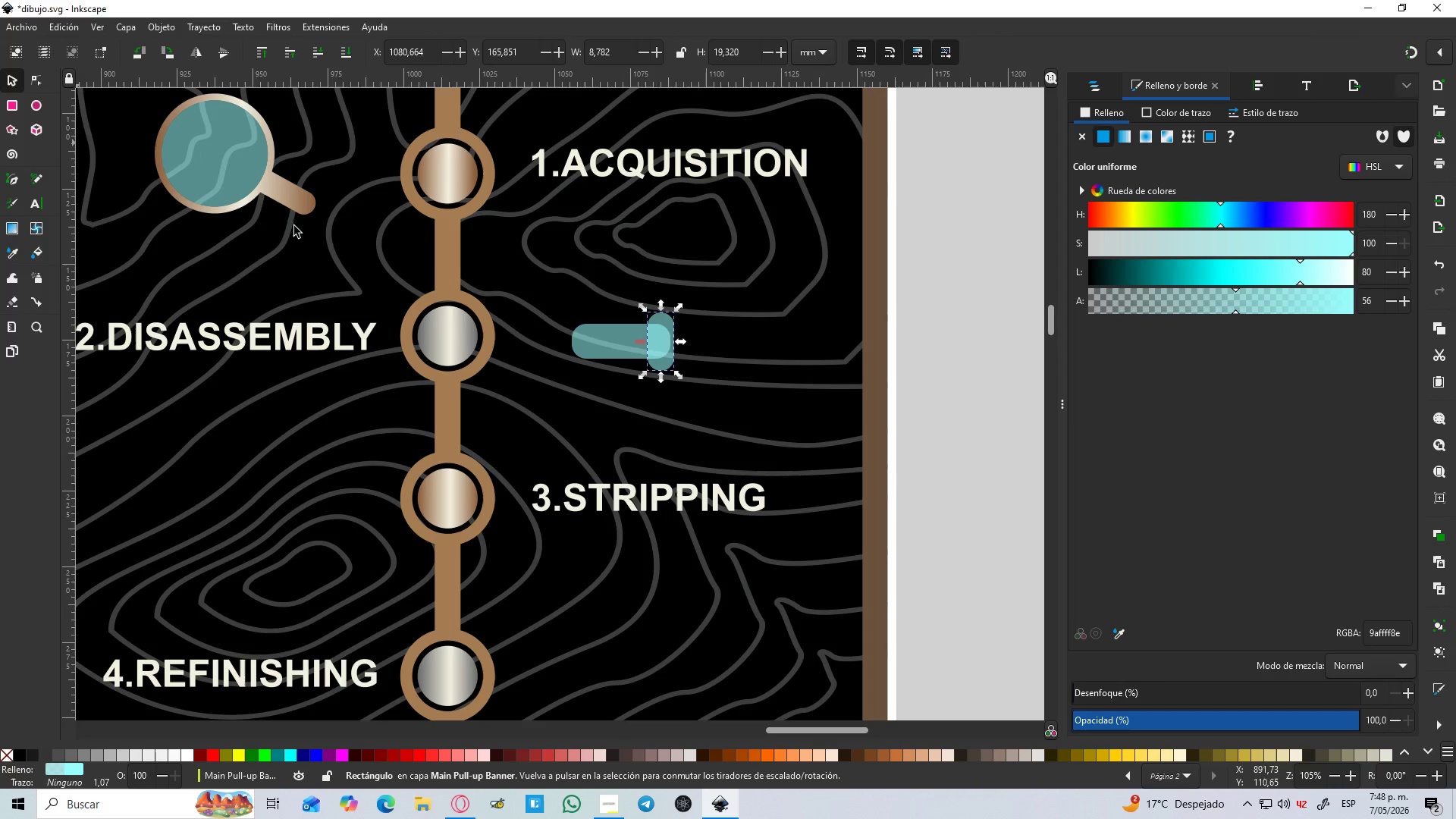 
hold_key(key=ShiftLeft, duration=0.73)
left_click([617, 347])
 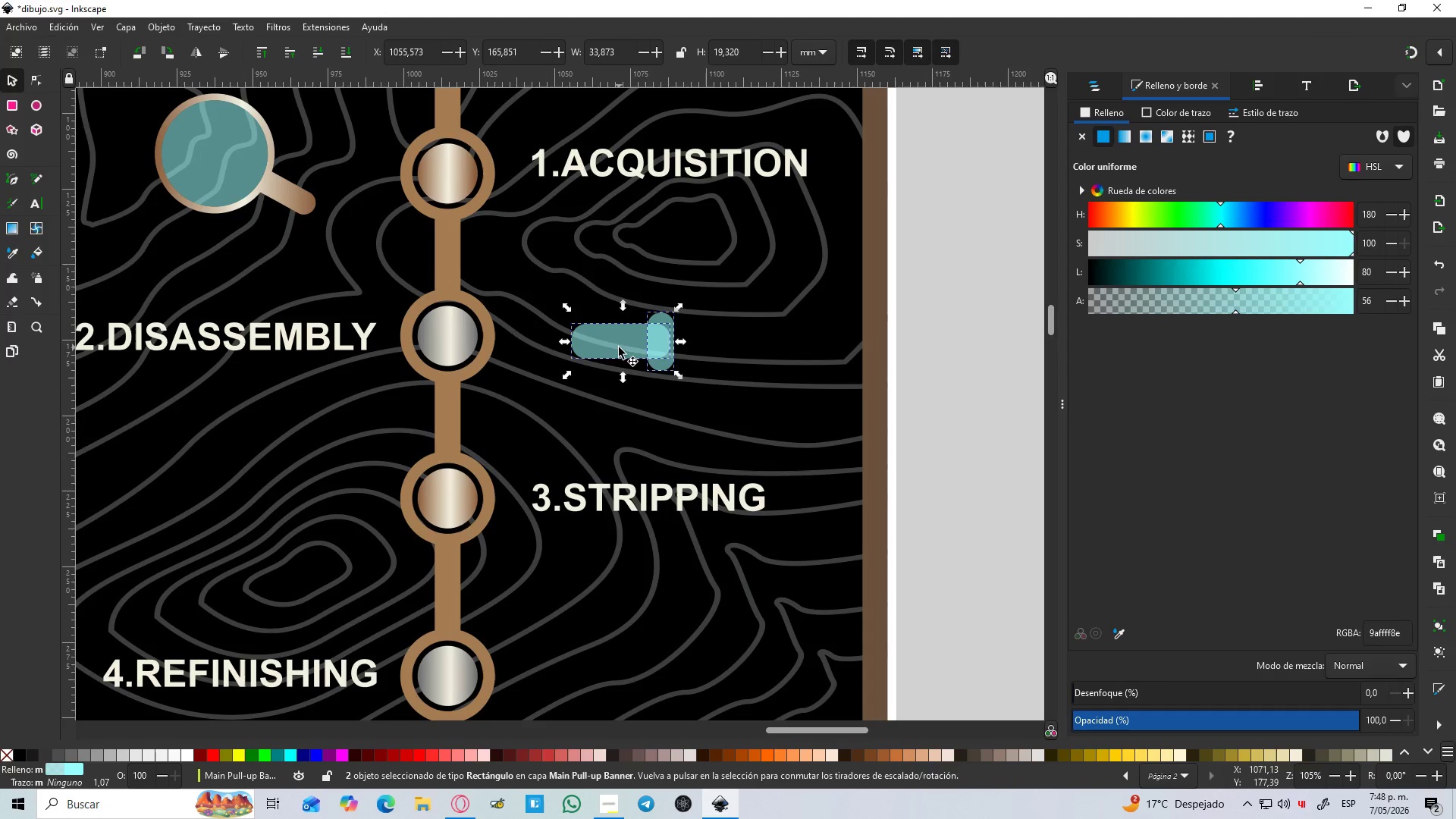 
key(Control+NumpadAdd)
 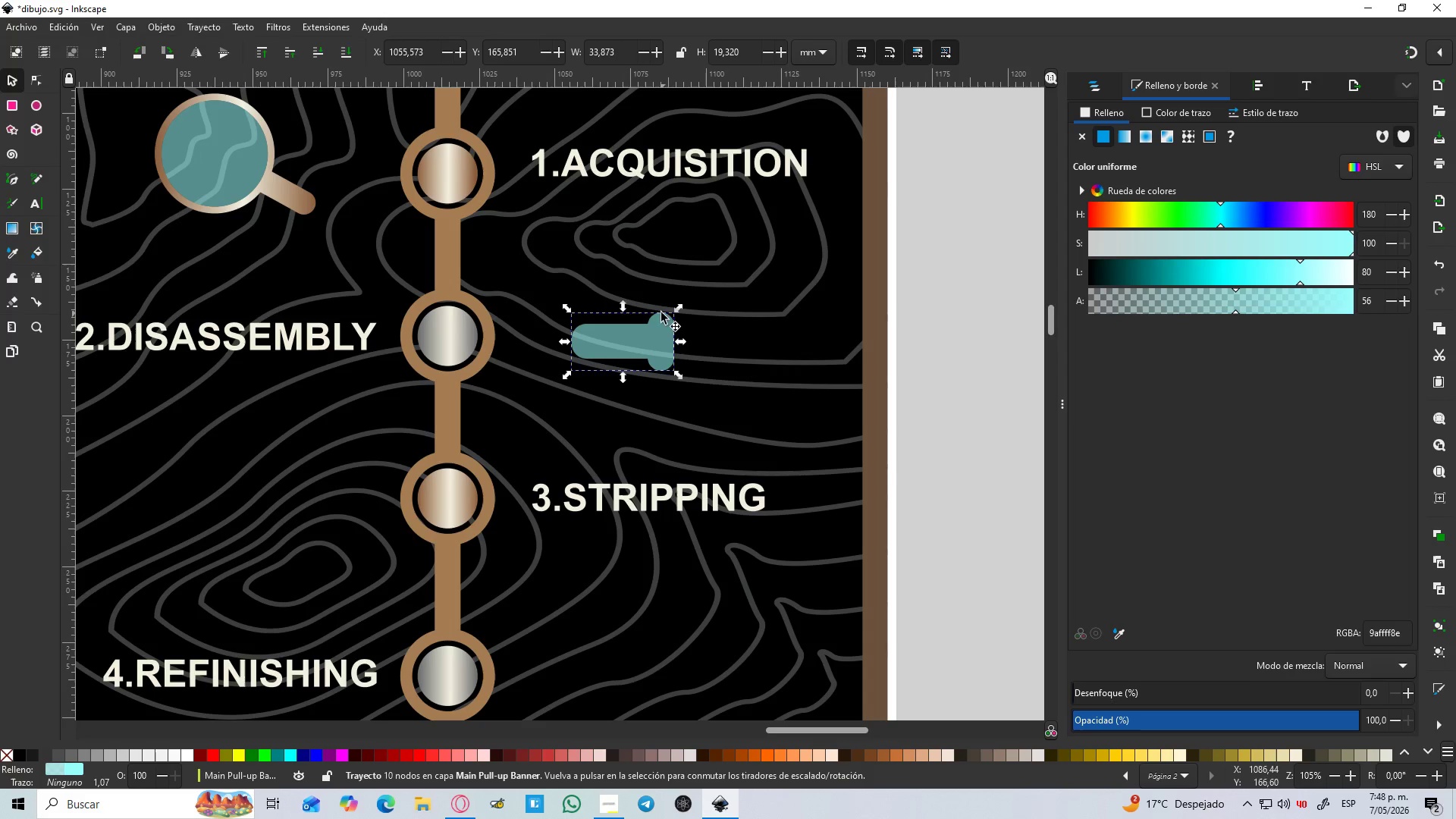 
hold_key(key=ControlLeft, duration=0.44)
scroll: coordinate [744, 320], scroll_direction: up, amount: 2.0
 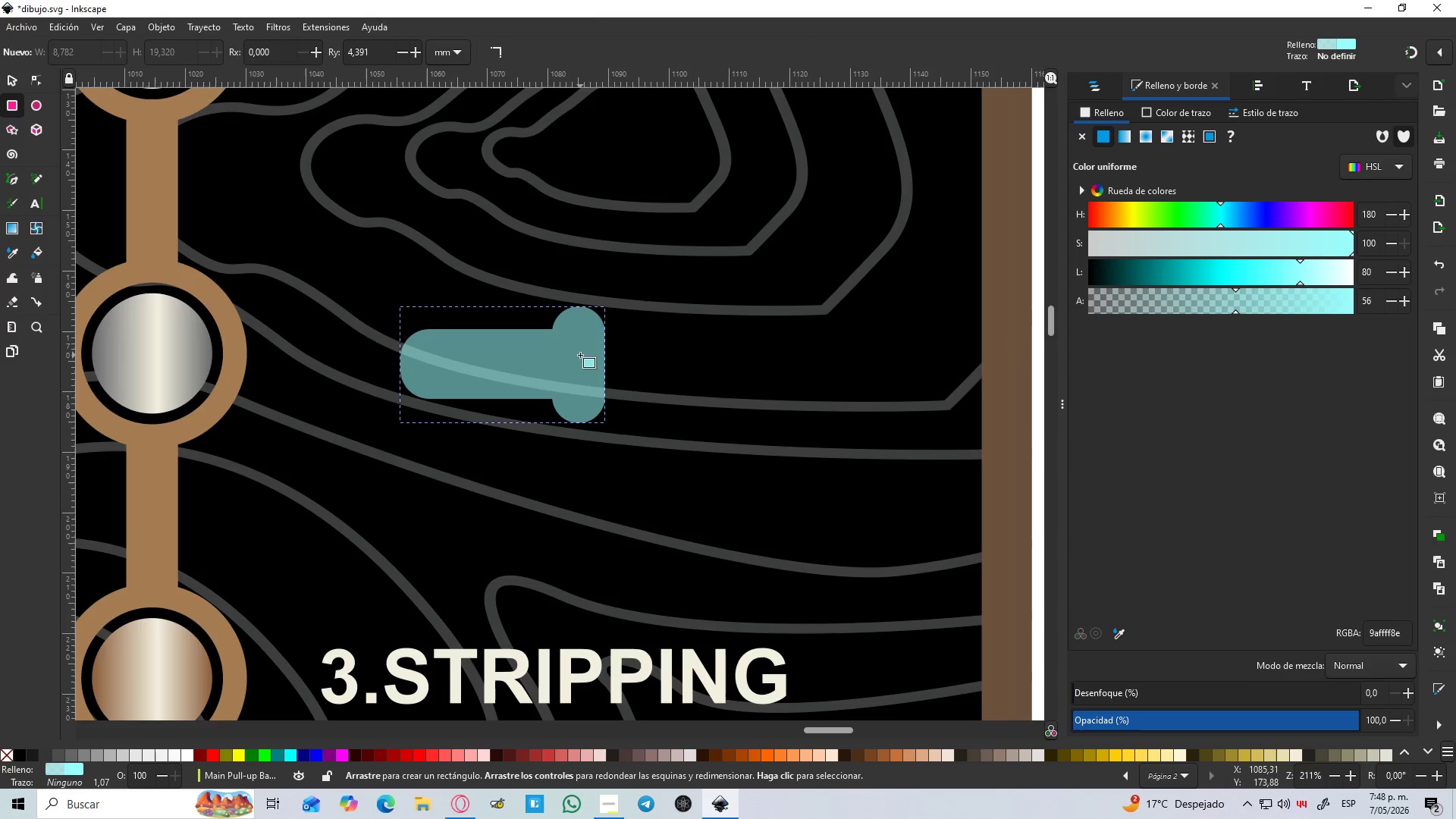 
left_click_drag(start_coordinate=[583, 355], to_coordinate=[849, 378])
 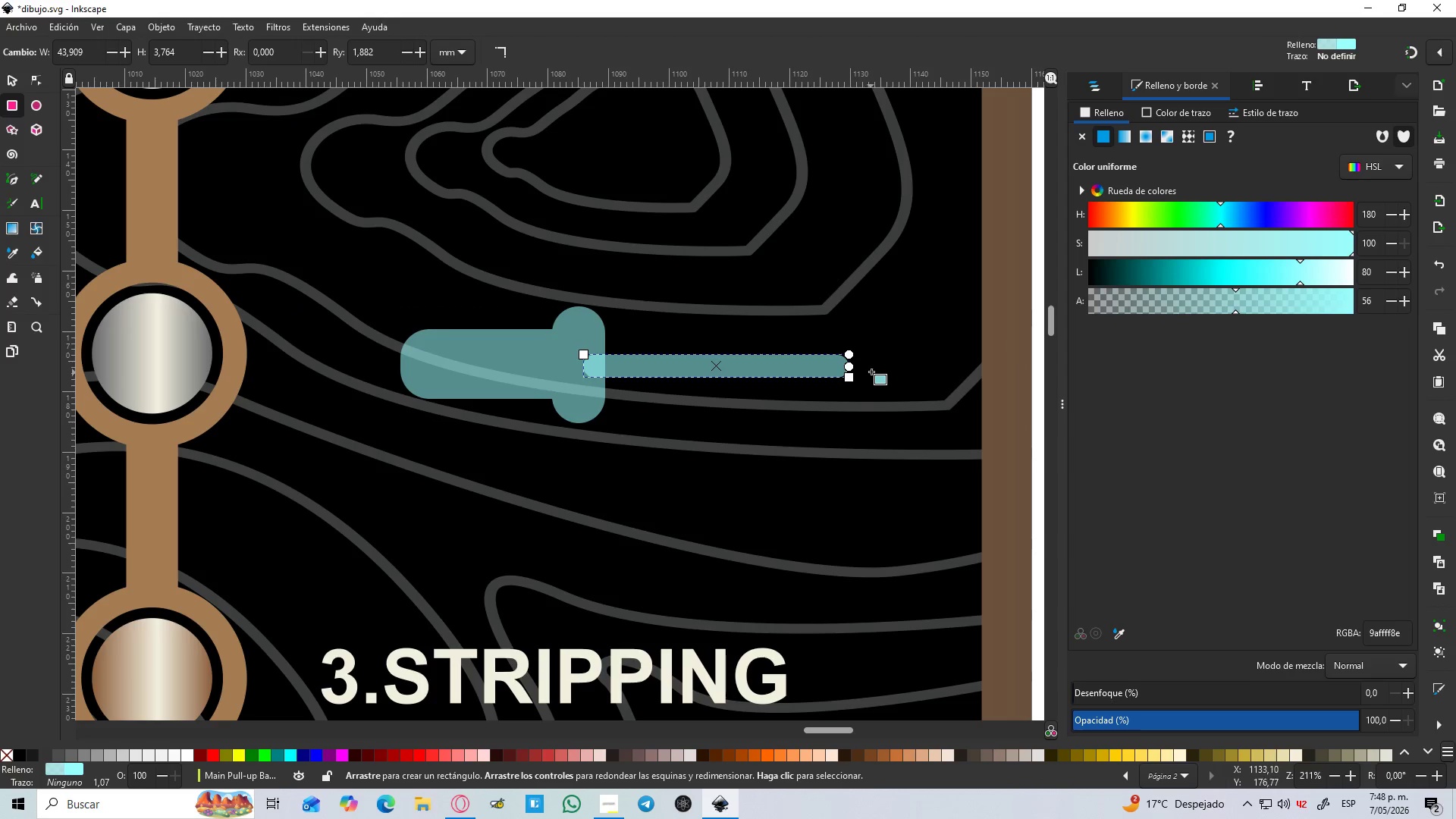 
hold_key(key=ControlLeft, duration=0.91)
scroll: coordinate [844, 375], scroll_direction: up, amount: 4.0
 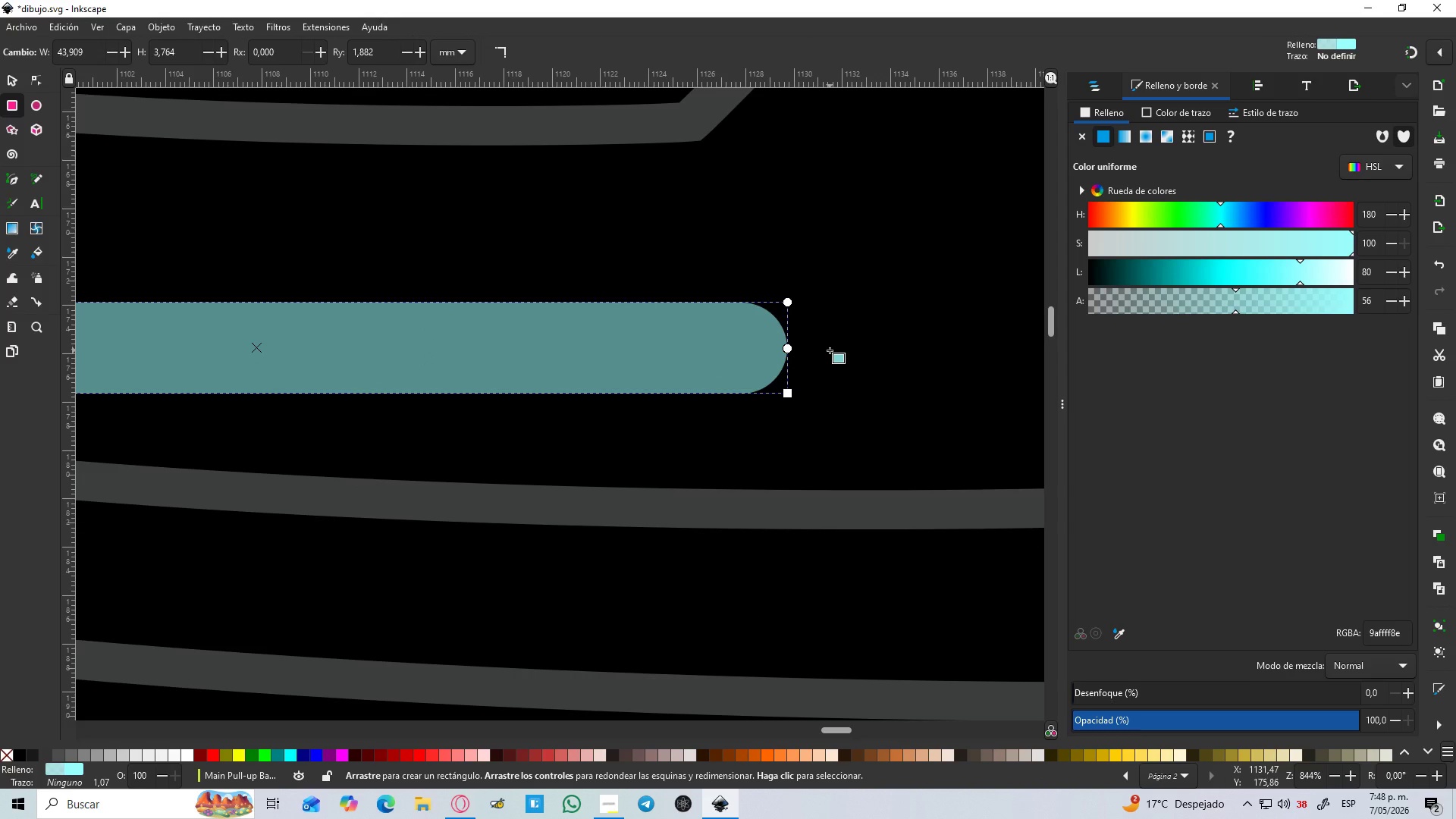 
left_click_drag(start_coordinate=[830, 350], to_coordinate=[704, 344])
 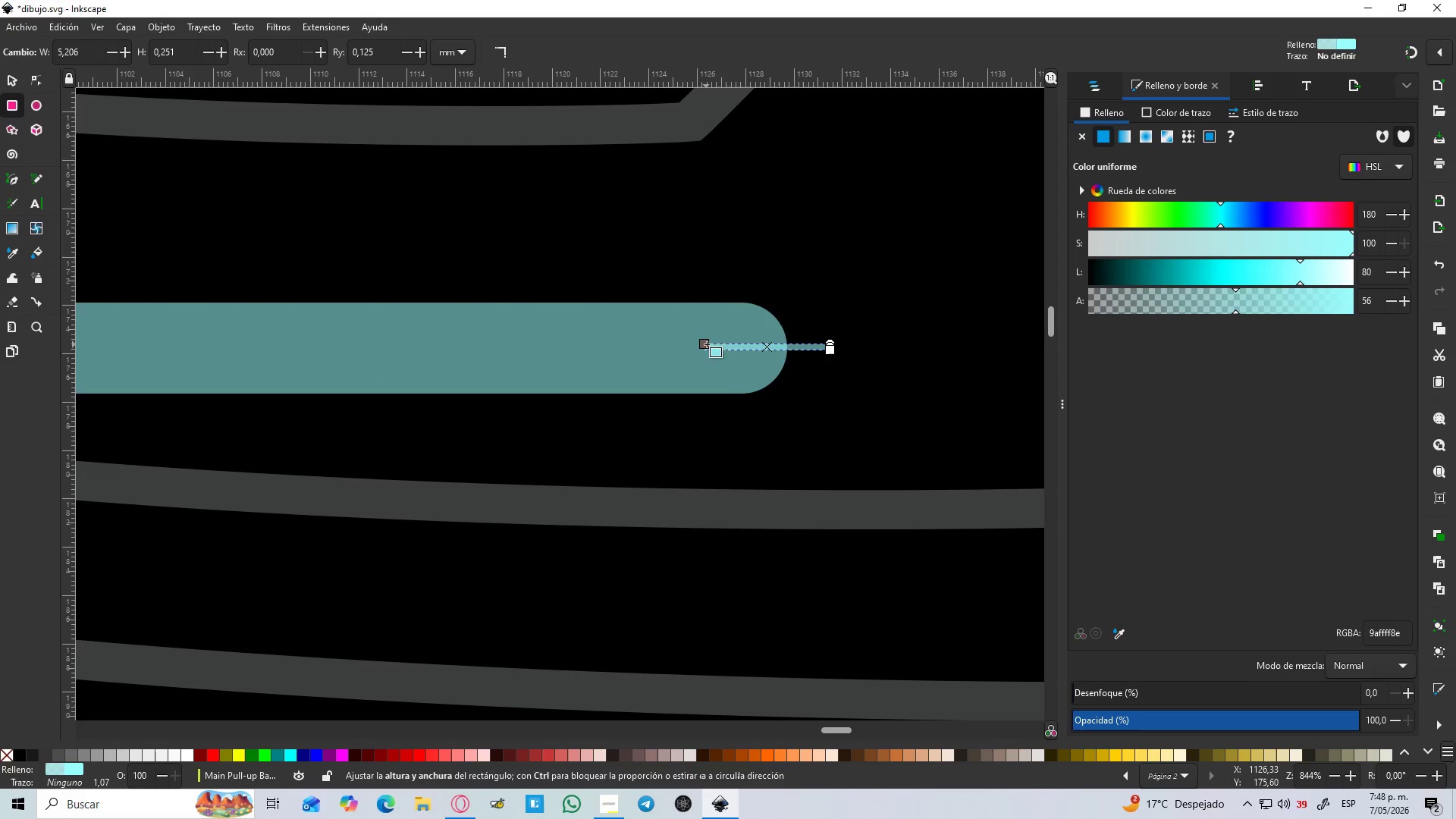 
key(Control+Z)
 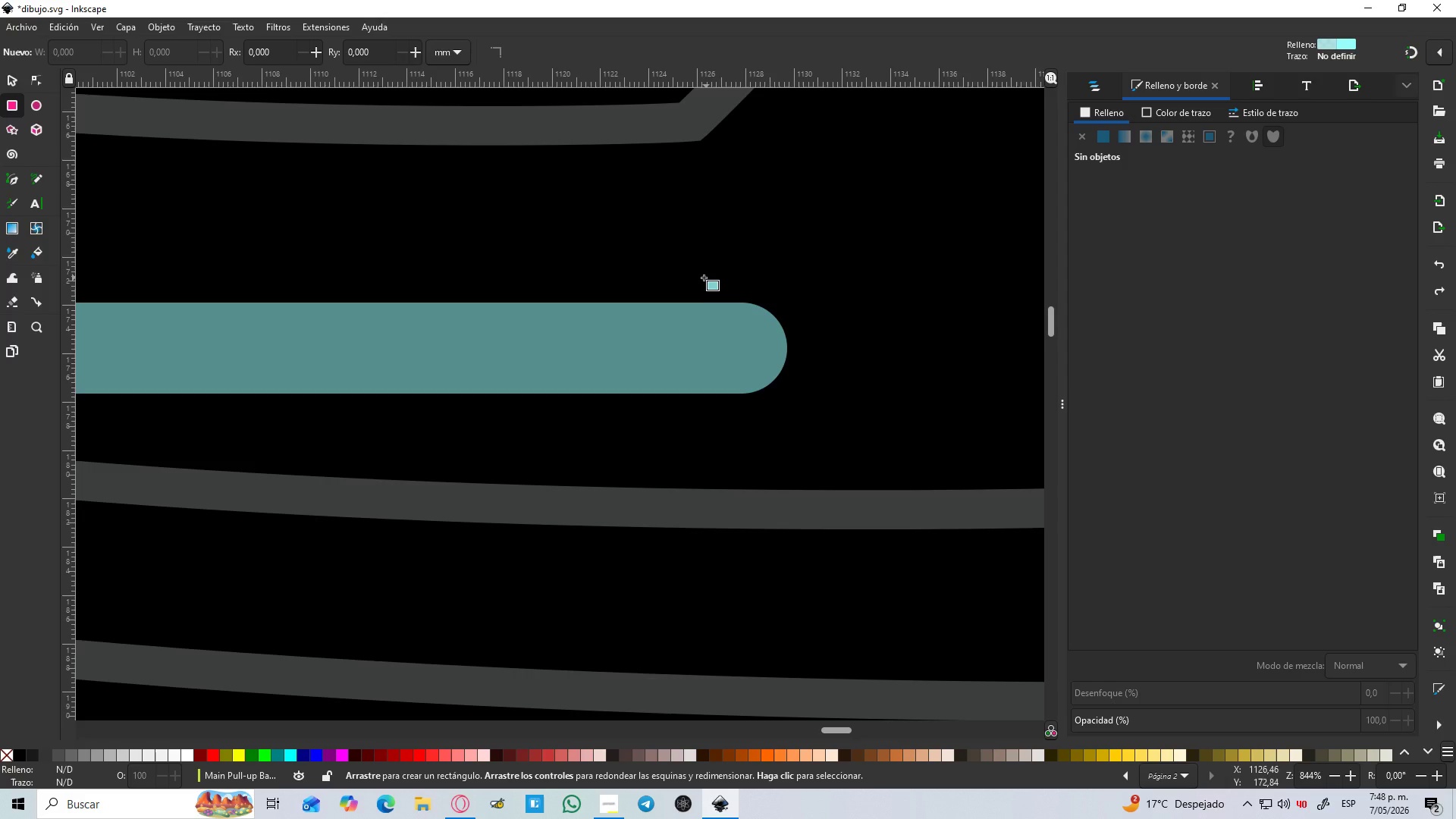 
left_click_drag(start_coordinate=[704, 281], to_coordinate=[794, 420])
 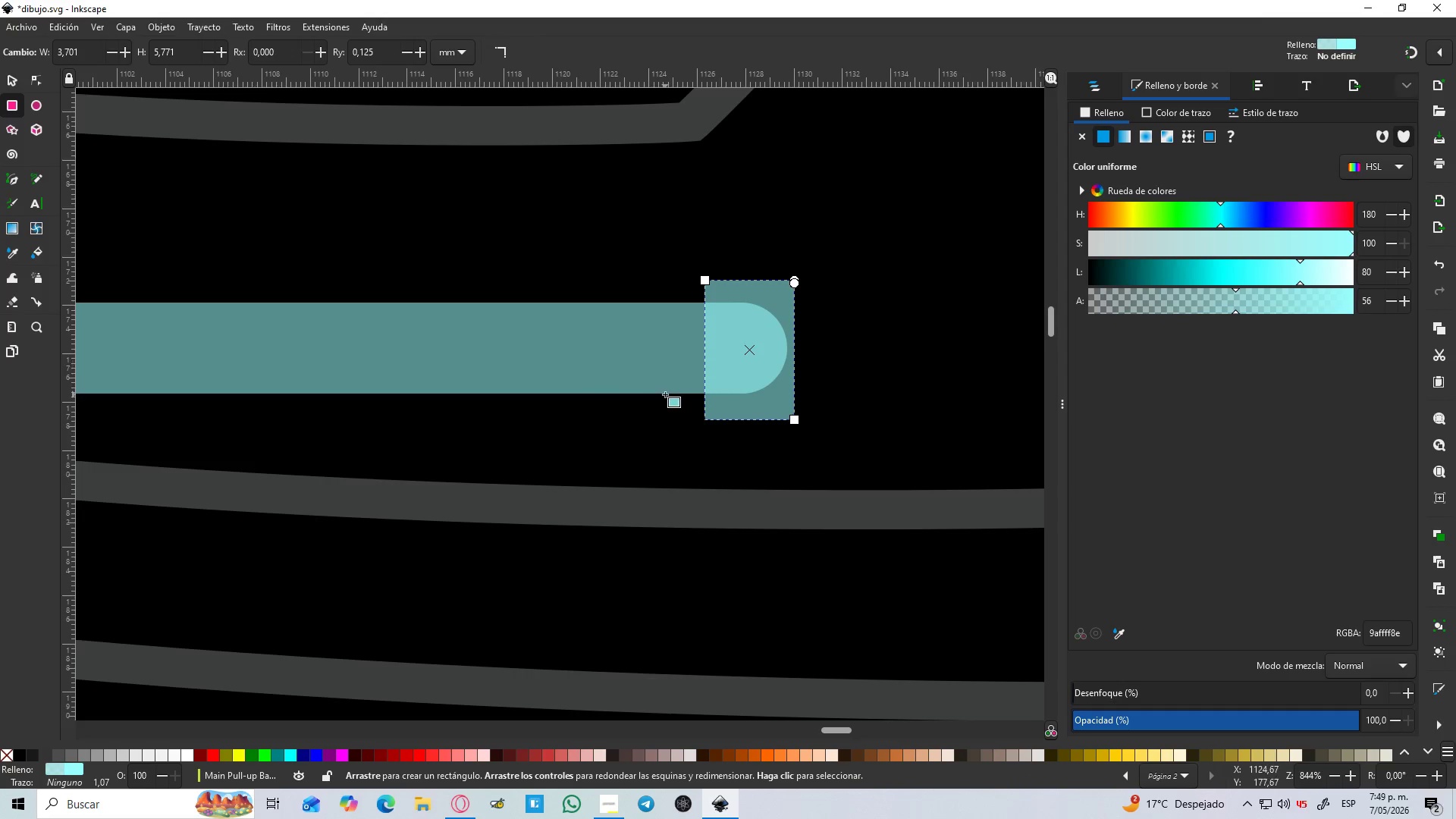 
key(B)
 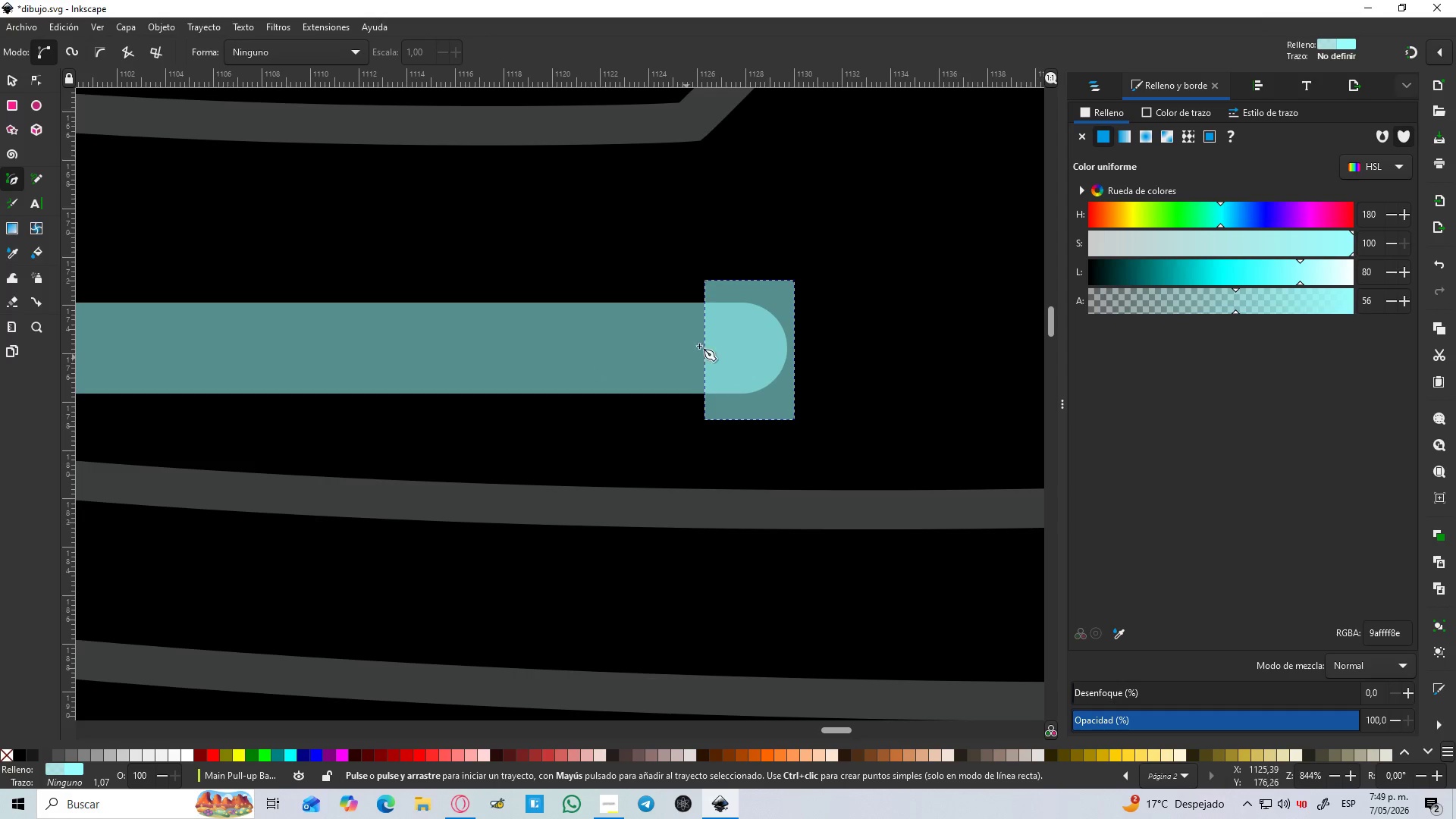 
hold_key(key=ControlLeft, duration=0.36)
scroll: coordinate [701, 291], scroll_direction: up, amount: 3.0
 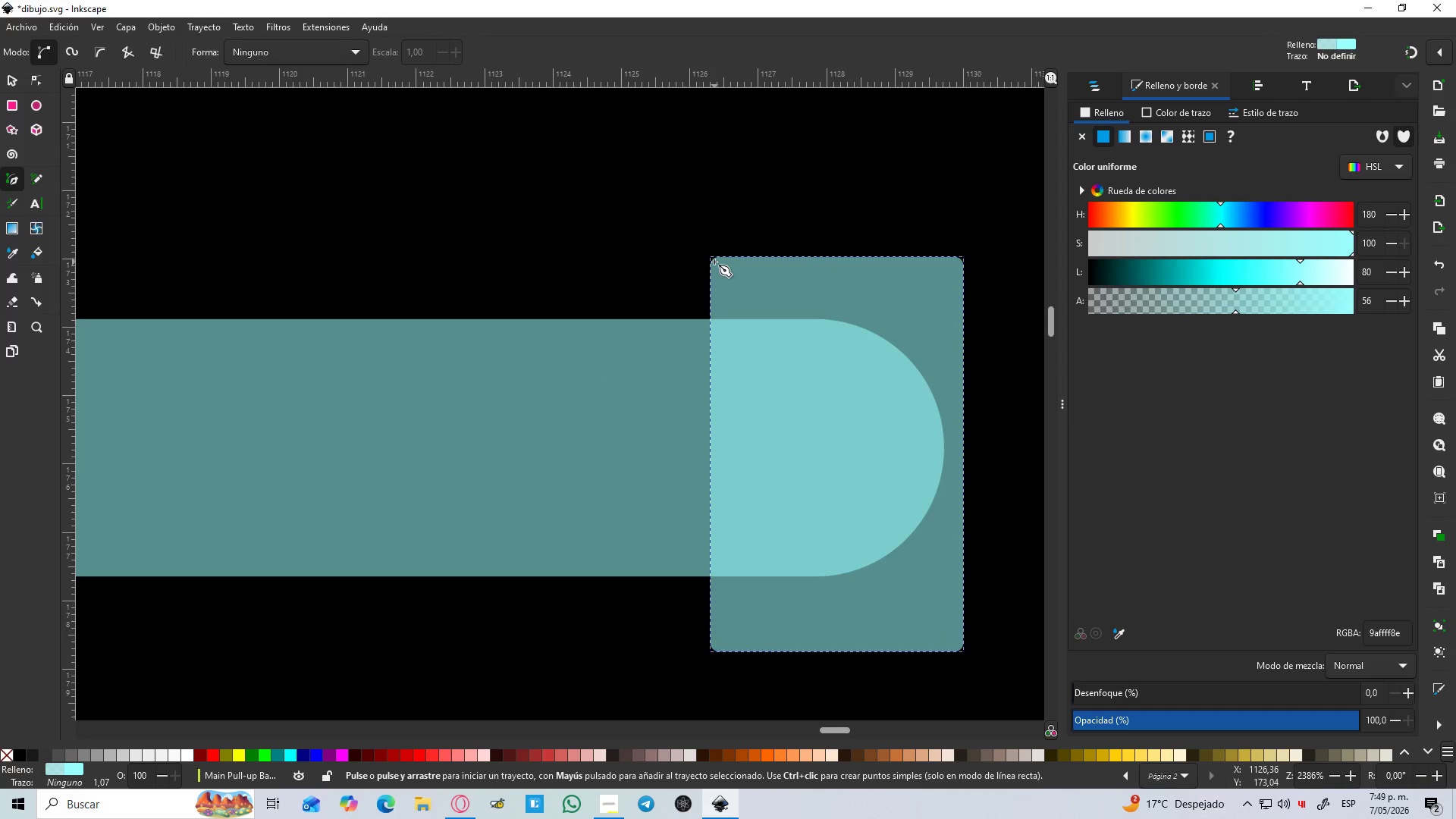 
left_click([714, 262])
 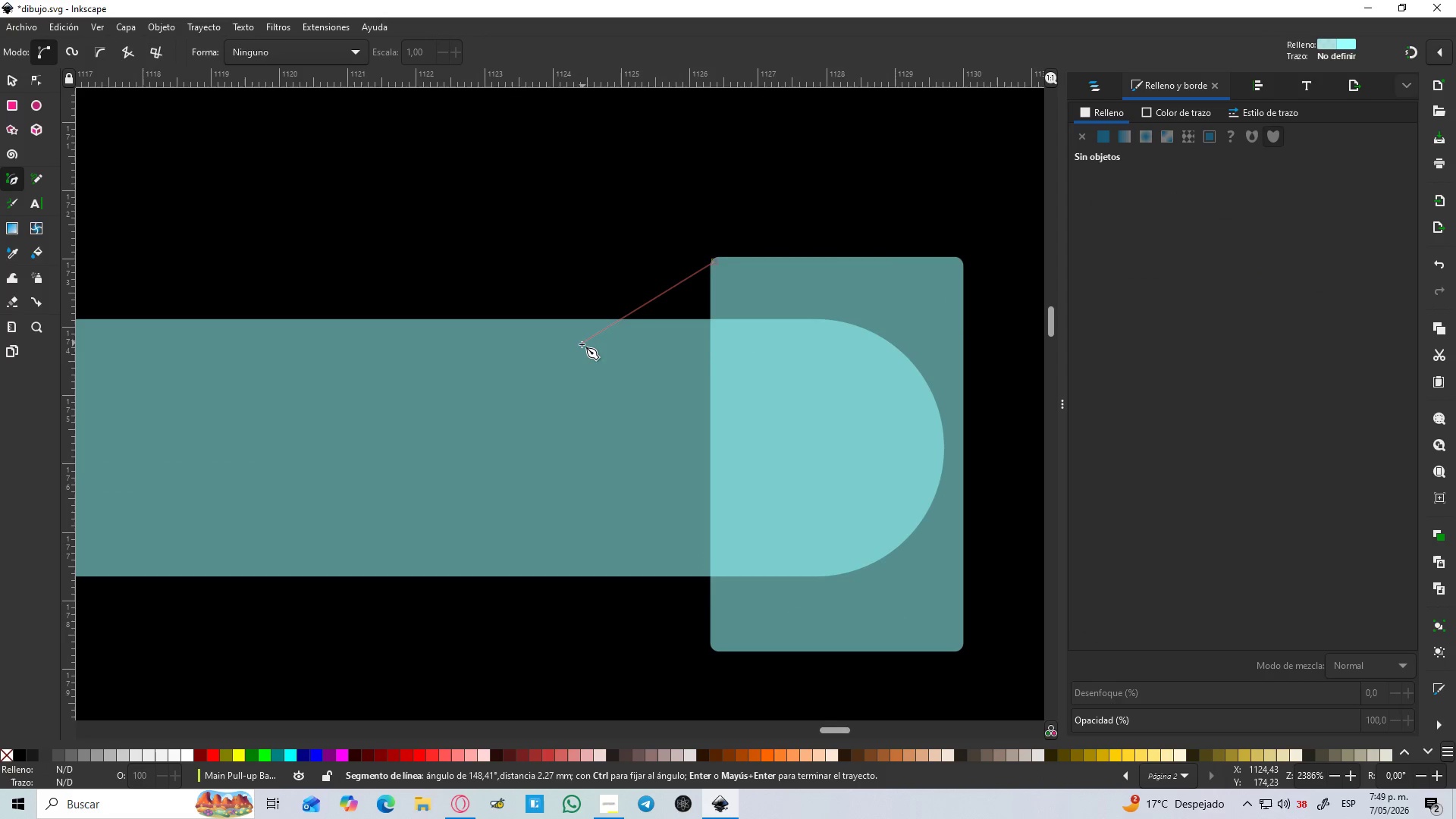 
left_click_drag(start_coordinate=[581, 344], to_coordinate=[592, 344])
 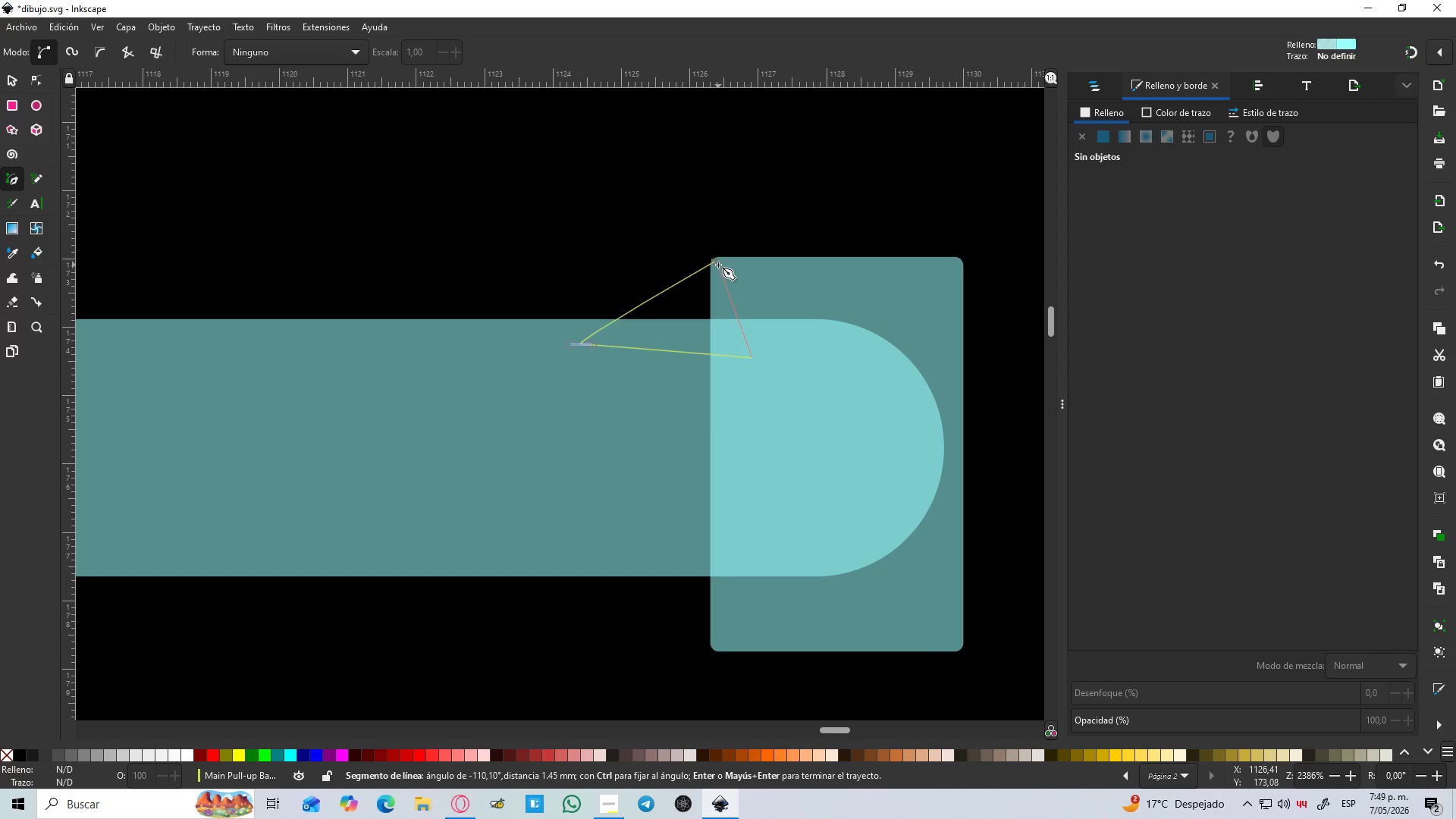 
left_click([717, 262])
 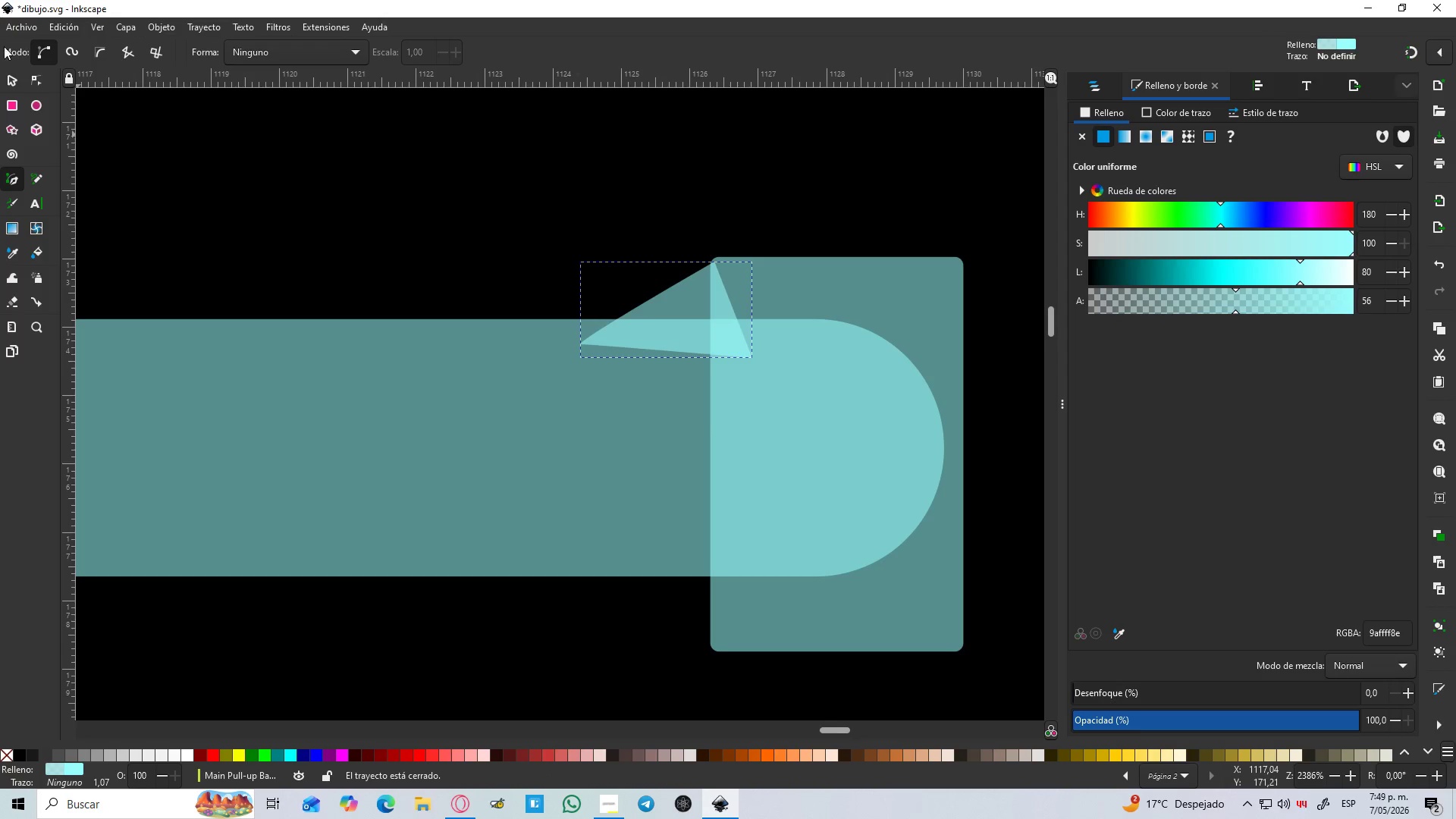 
left_click([7, 79])
 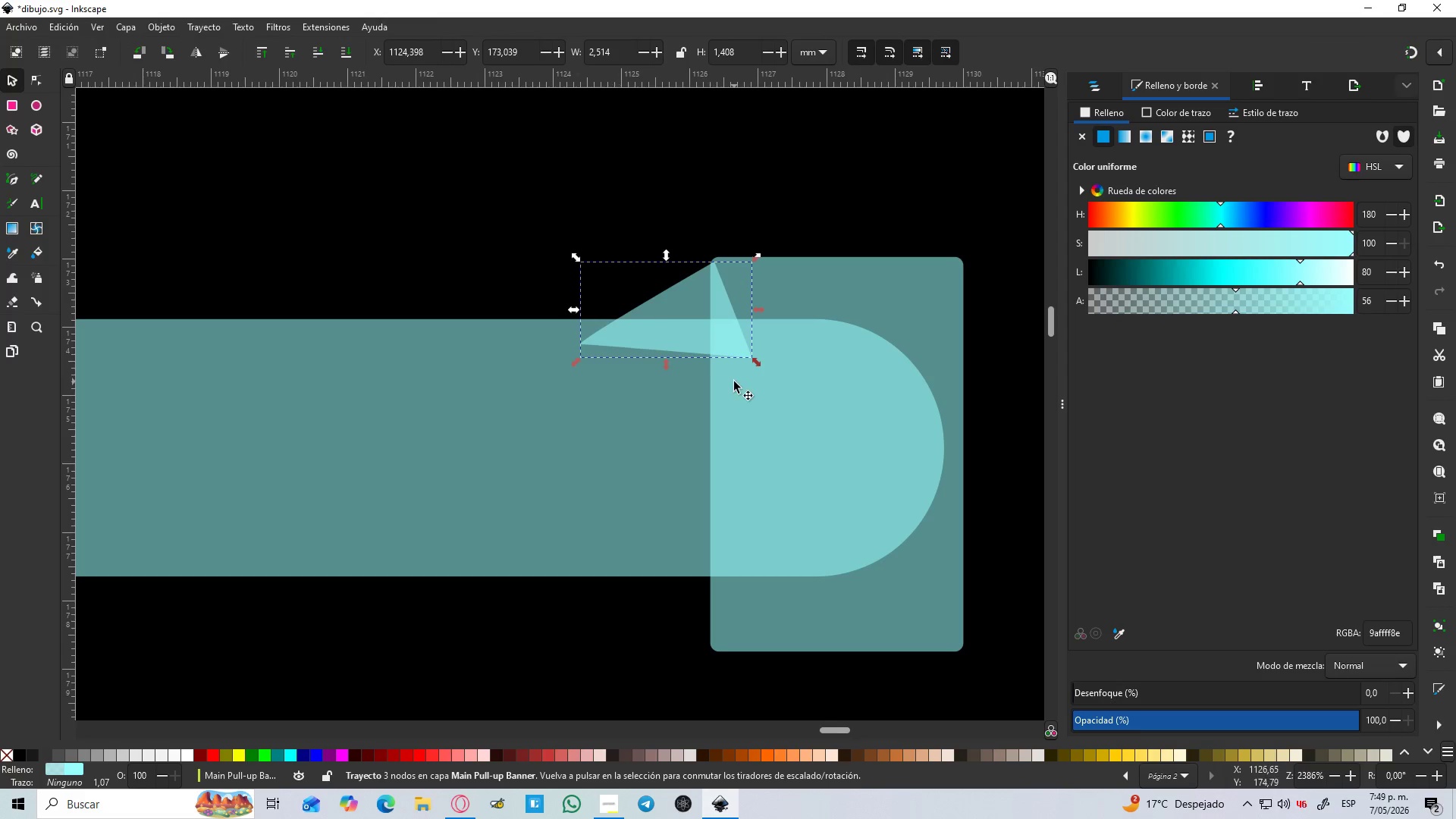 
hold_key(key=ControlLeft, duration=0.78)
 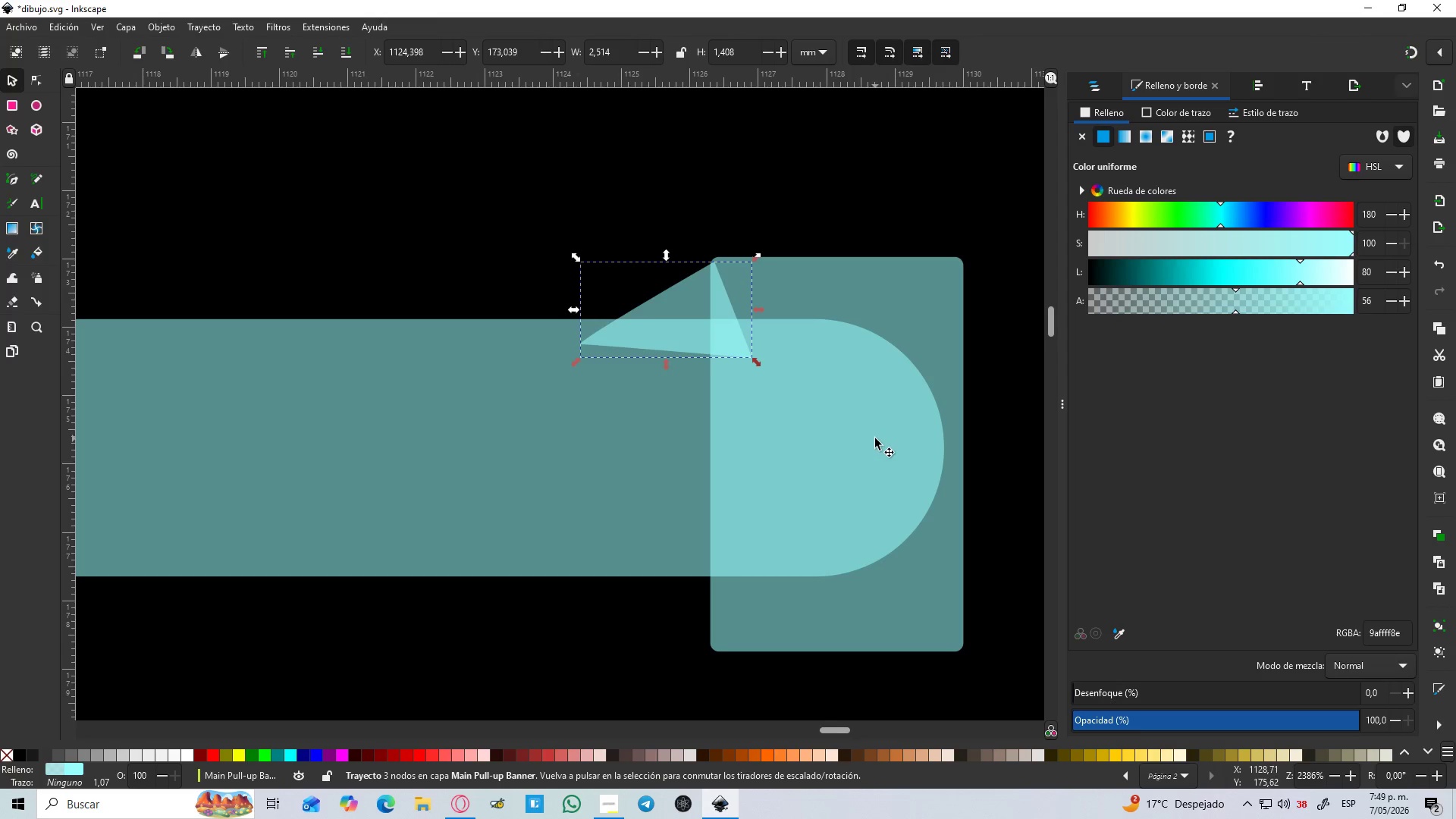 
left_click([875, 438])
 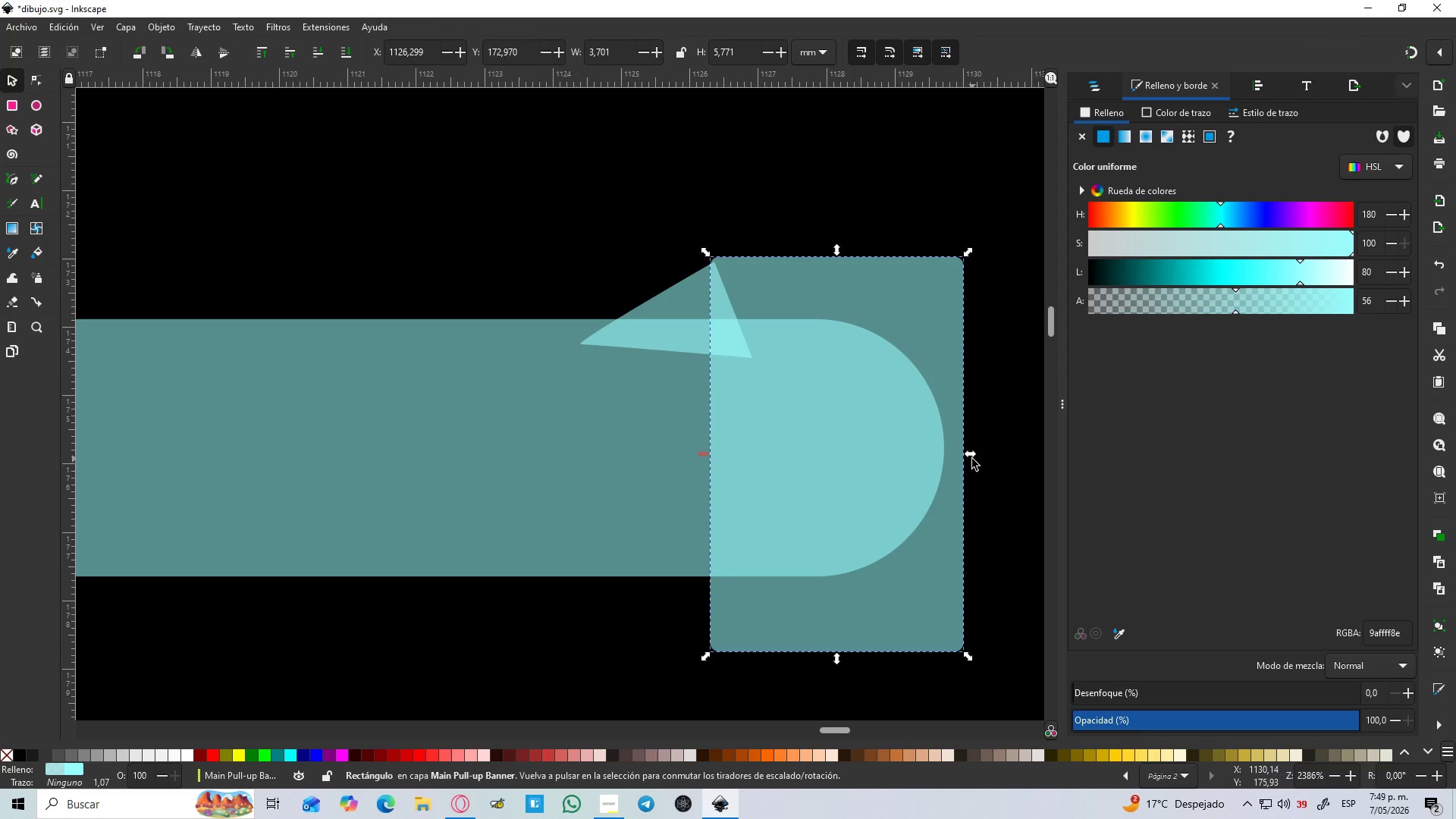 
left_click_drag(start_coordinate=[972, 459], to_coordinate=[899, 441])
 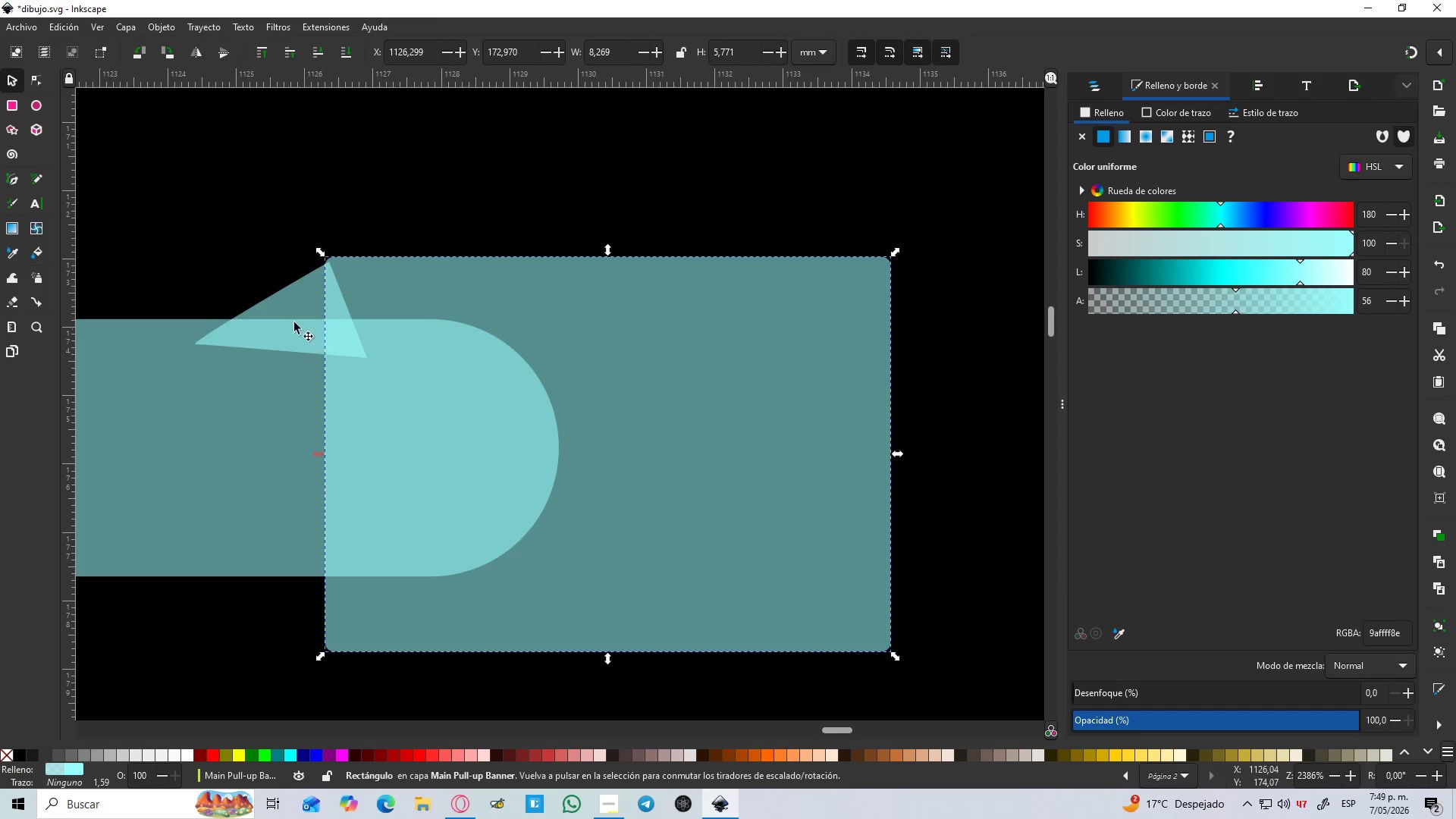 
left_click([283, 315])
 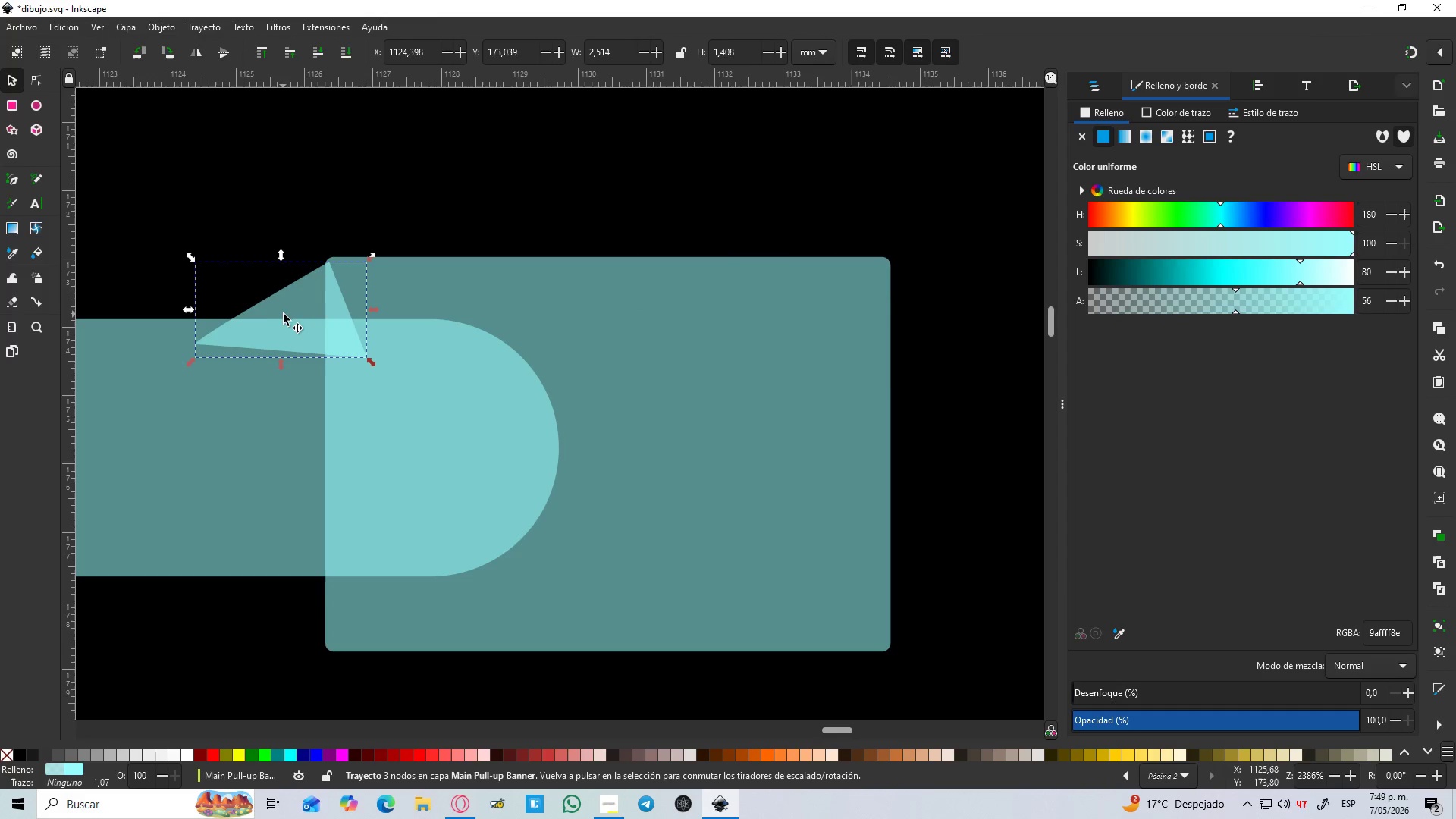 
key(Control+D)
 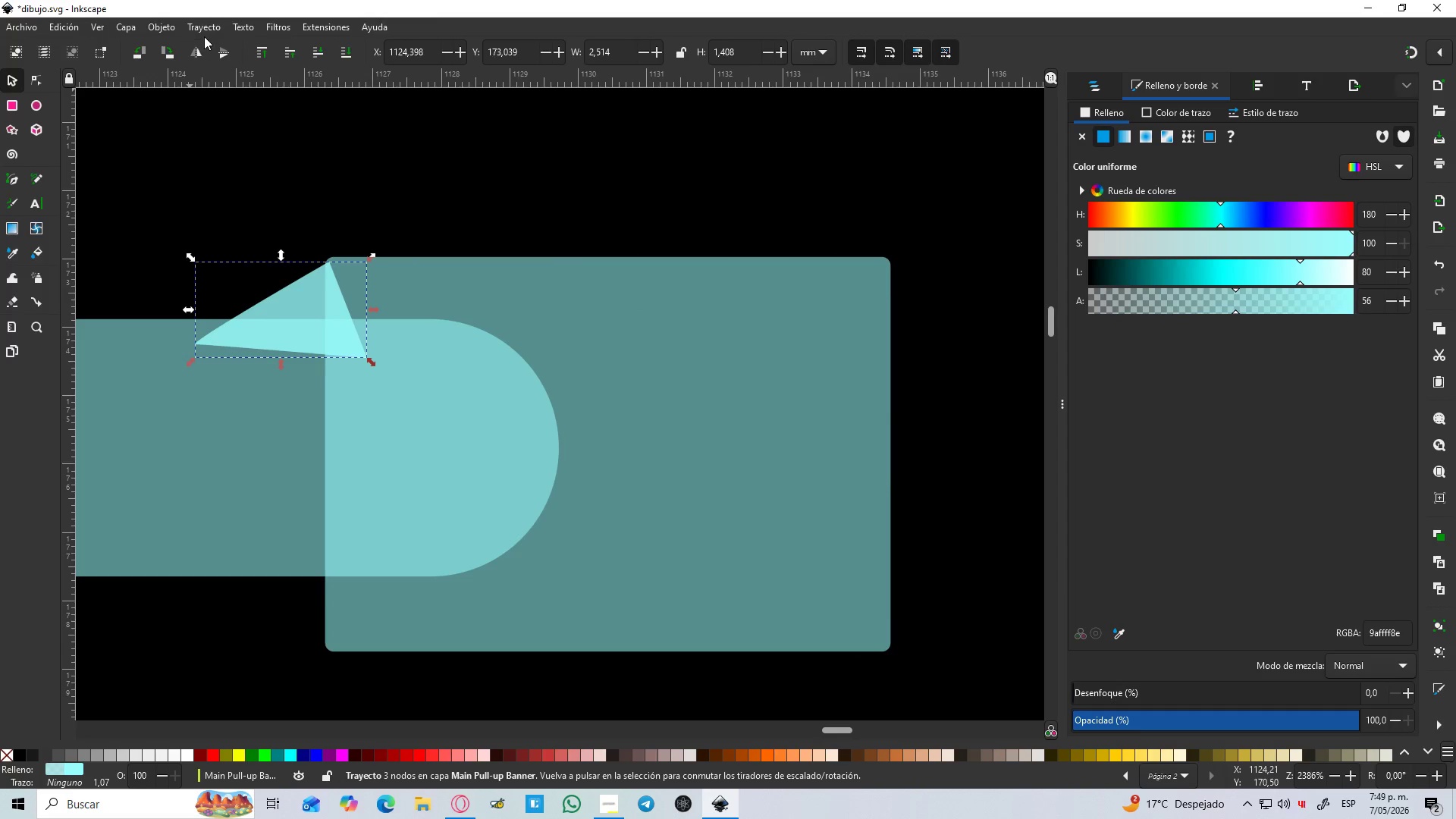 
left_click([219, 58])
 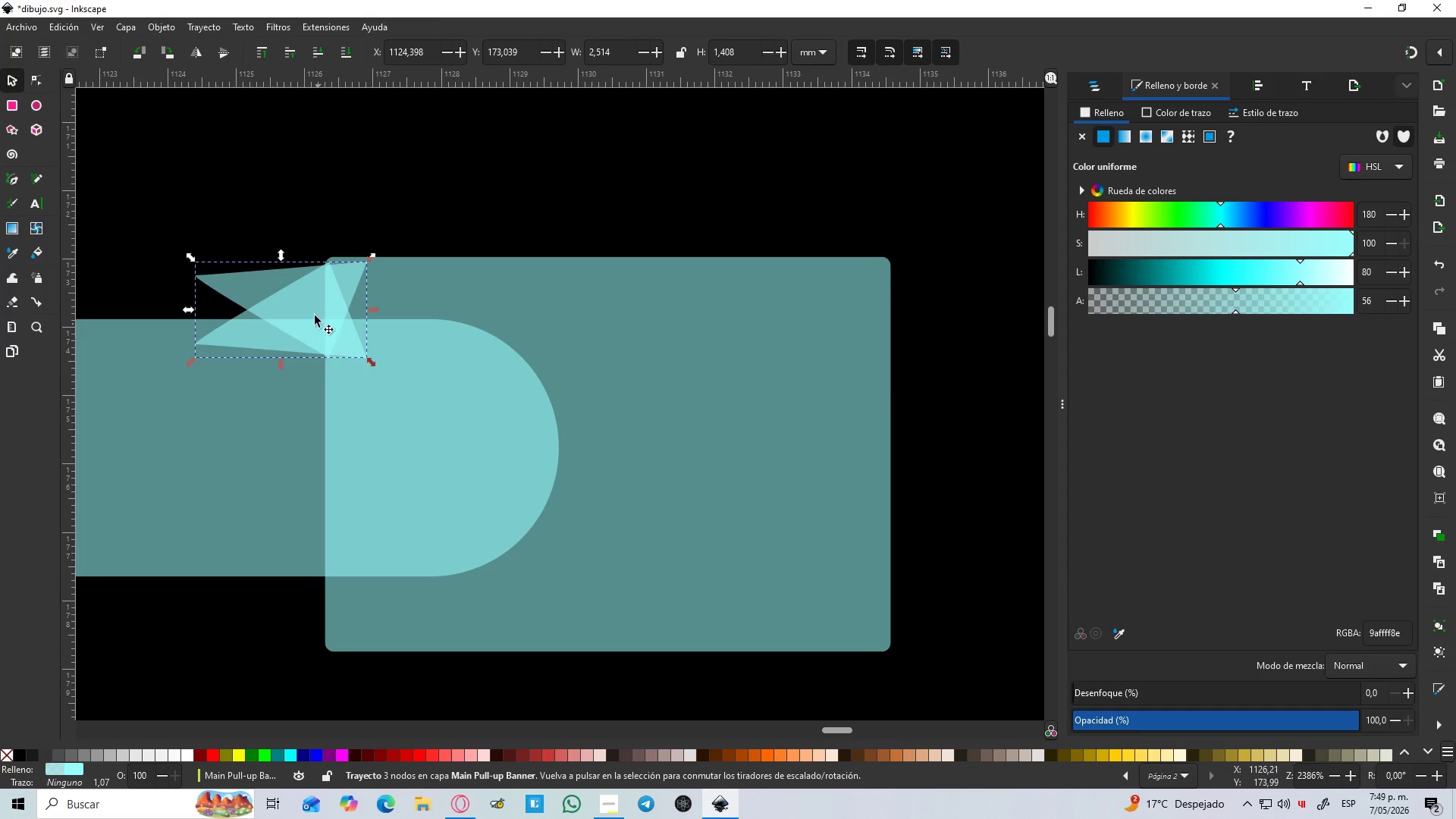 
left_click_drag(start_coordinate=[305, 300], to_coordinate=[312, 601])
 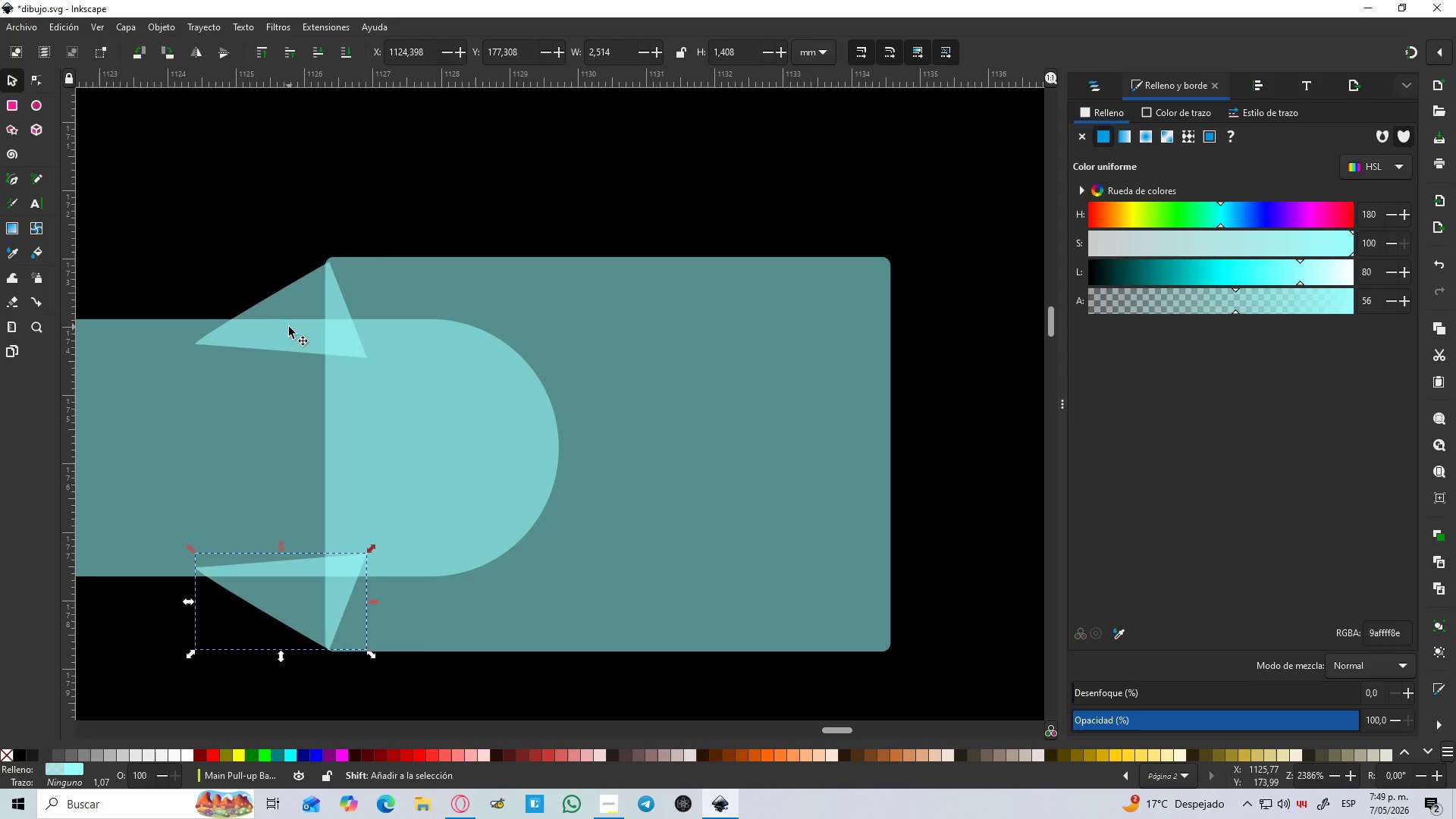 
hold_key(key=ControlLeft, duration=1.5)
 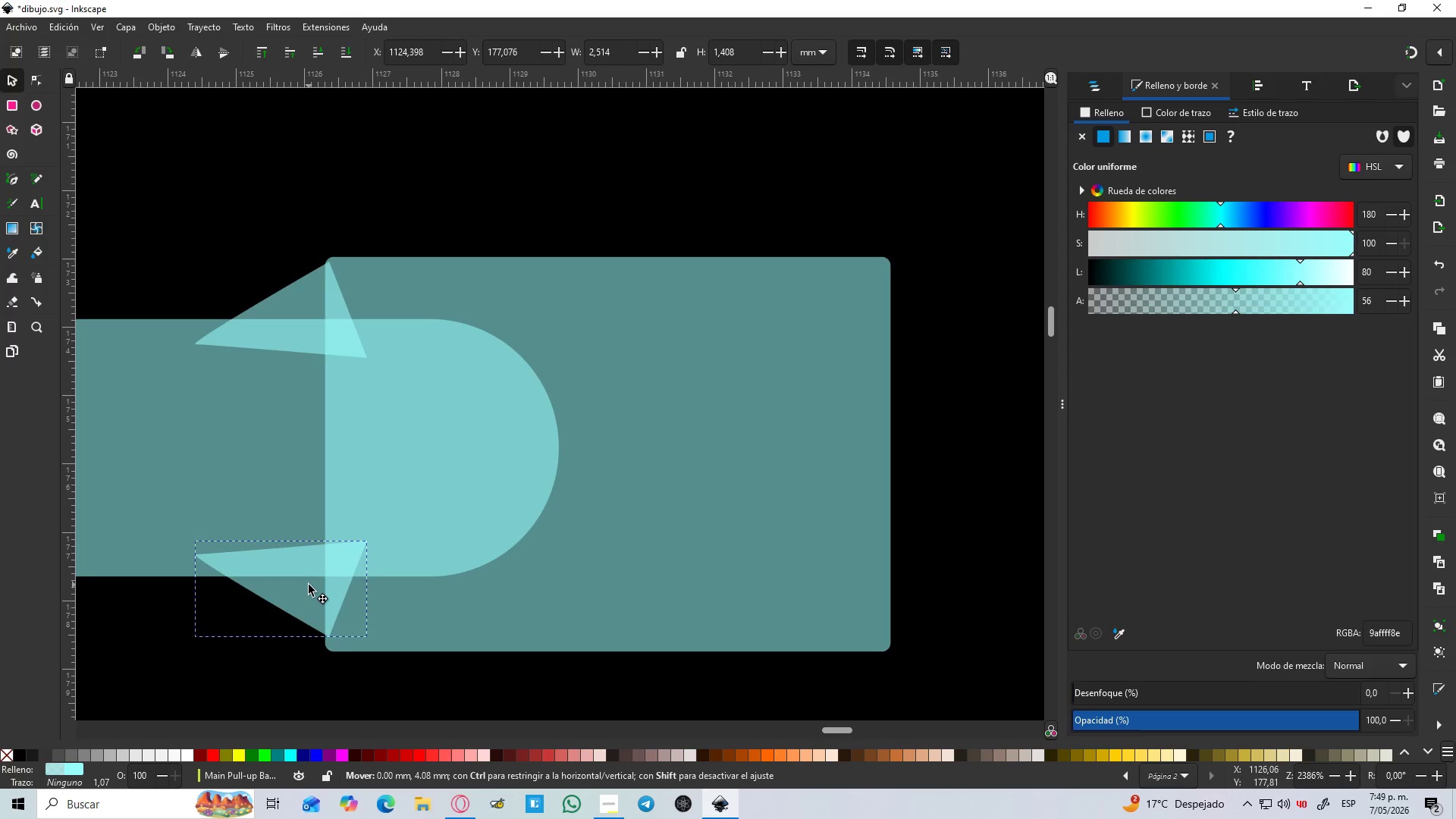 
hold_key(key=ControlLeft, duration=1.52)
 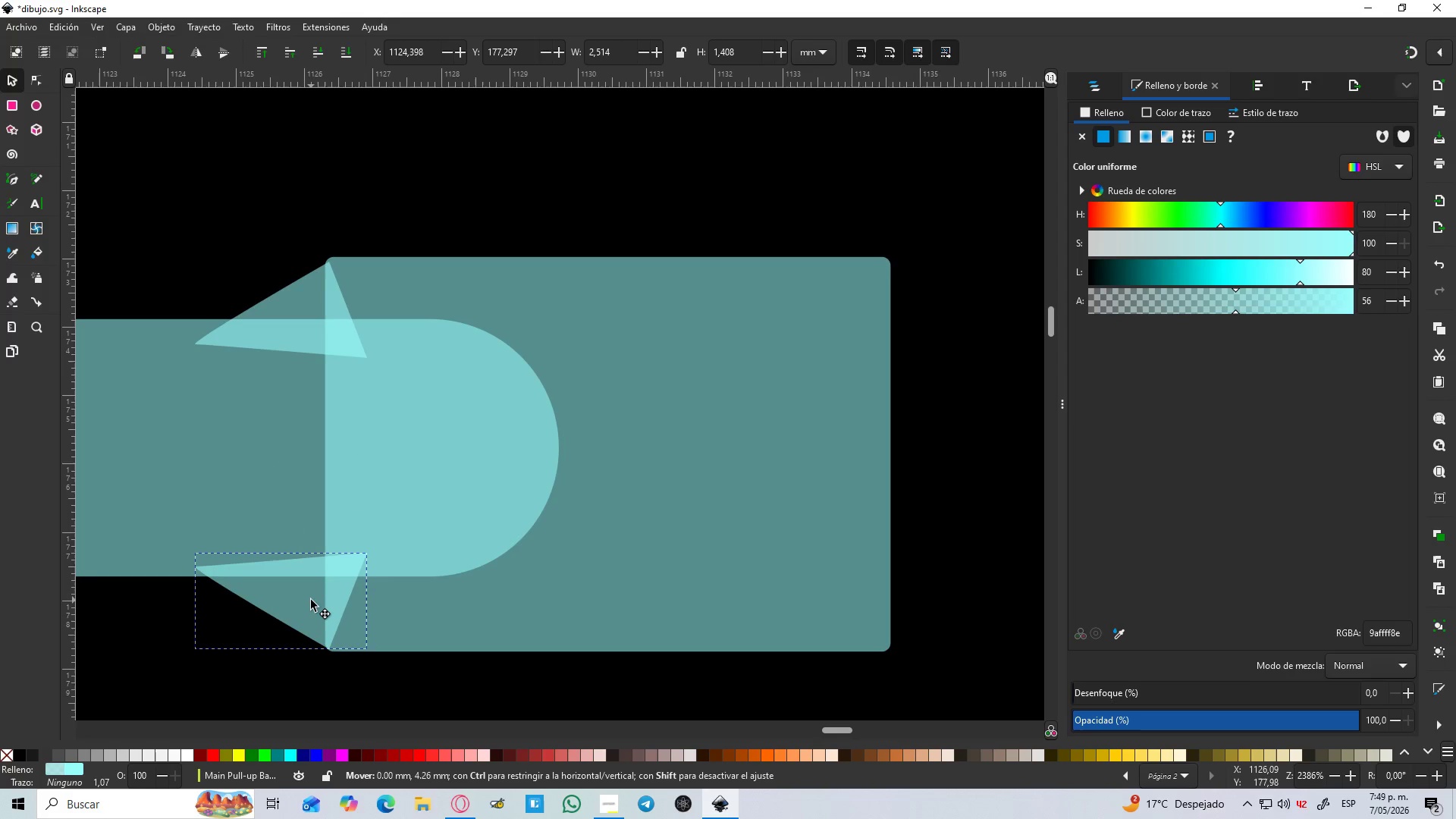 
hold_key(key=ControlLeft, duration=1.45)
 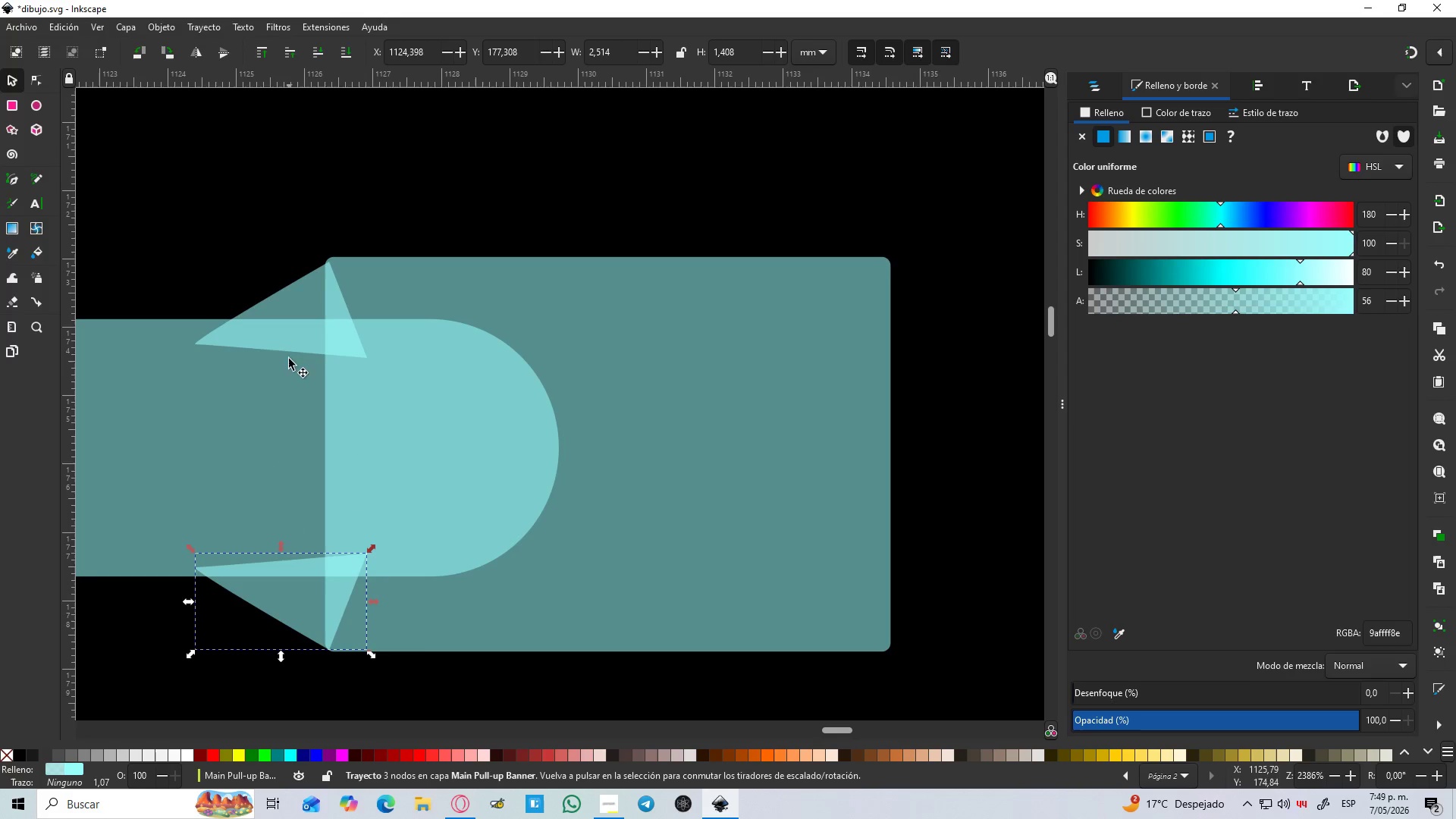 
hold_key(key=ShiftLeft, duration=0.88)
left_click([289, 327])
 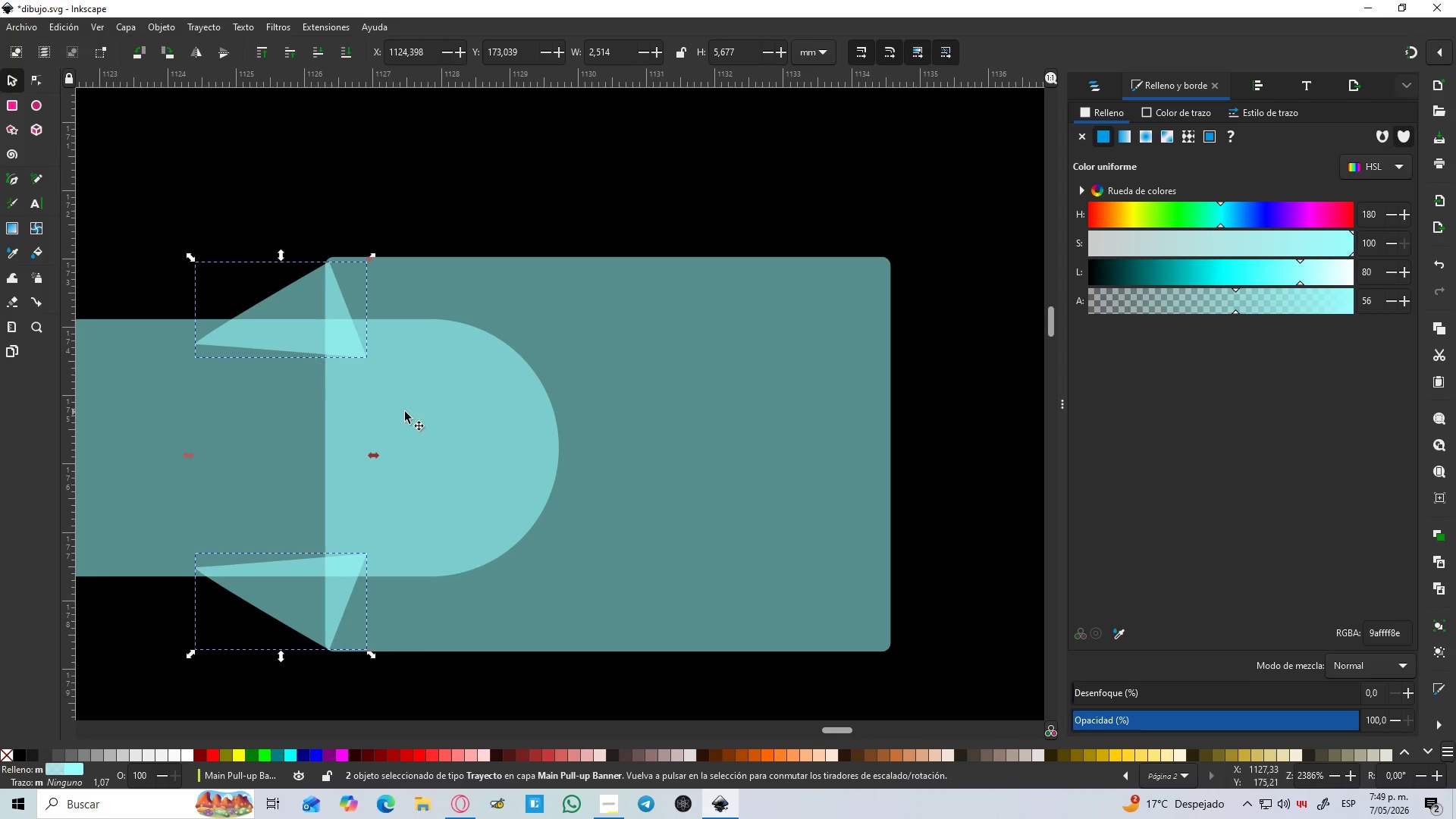 
double_click([415, 414])
 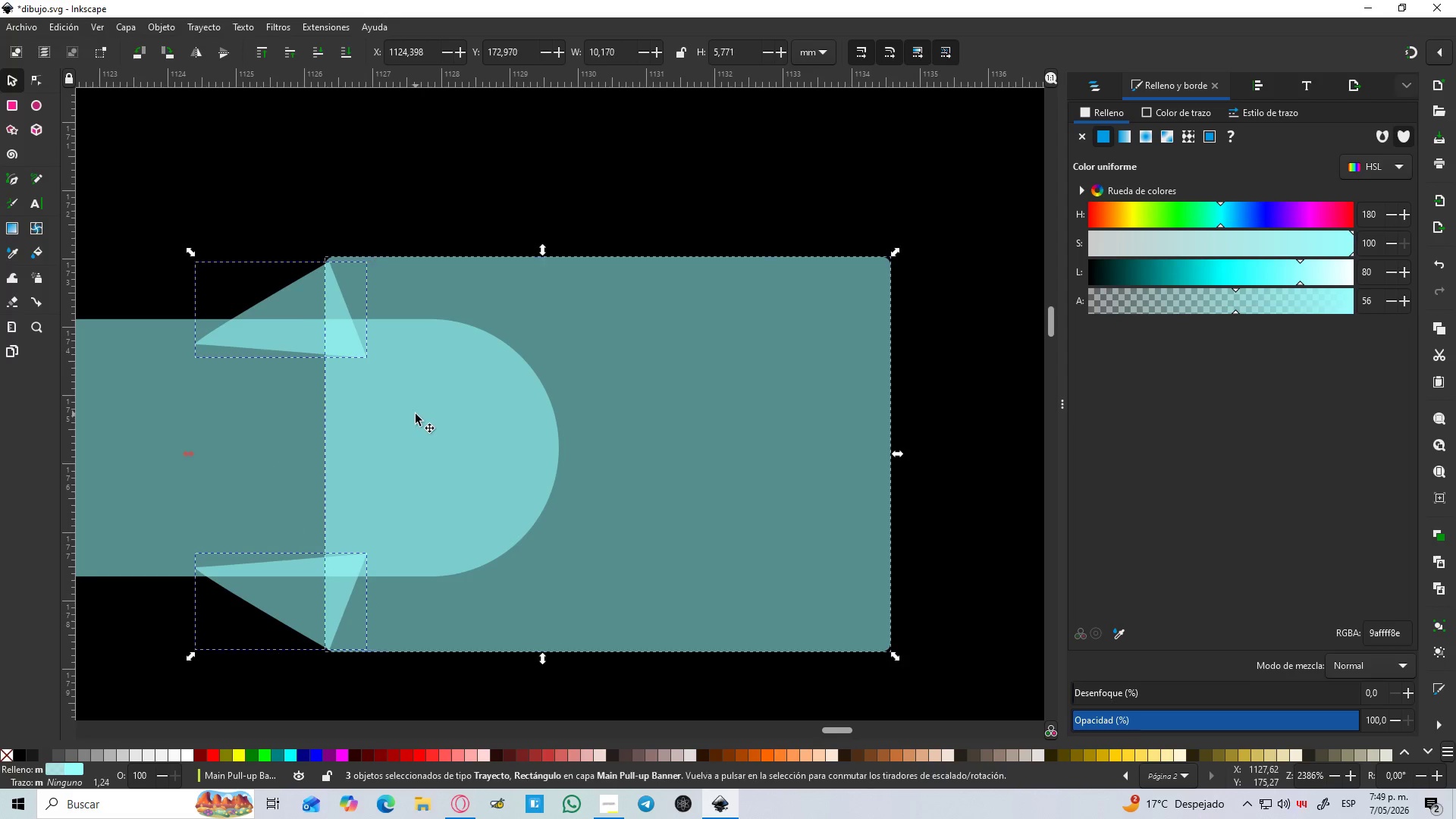 
hold_key(key=ShiftLeft, duration=1.91)
 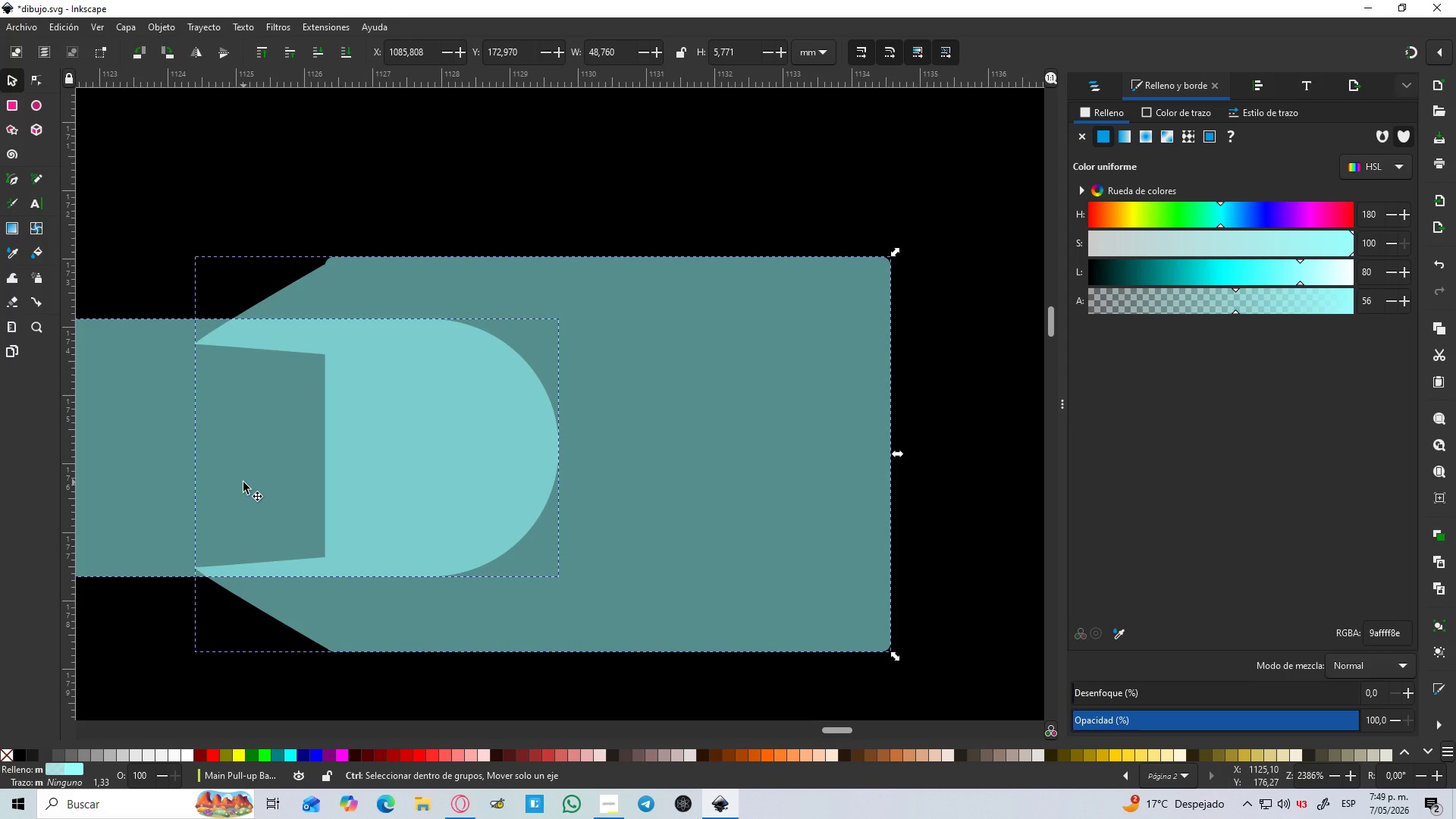 
key(Control+NumpadAdd)
 